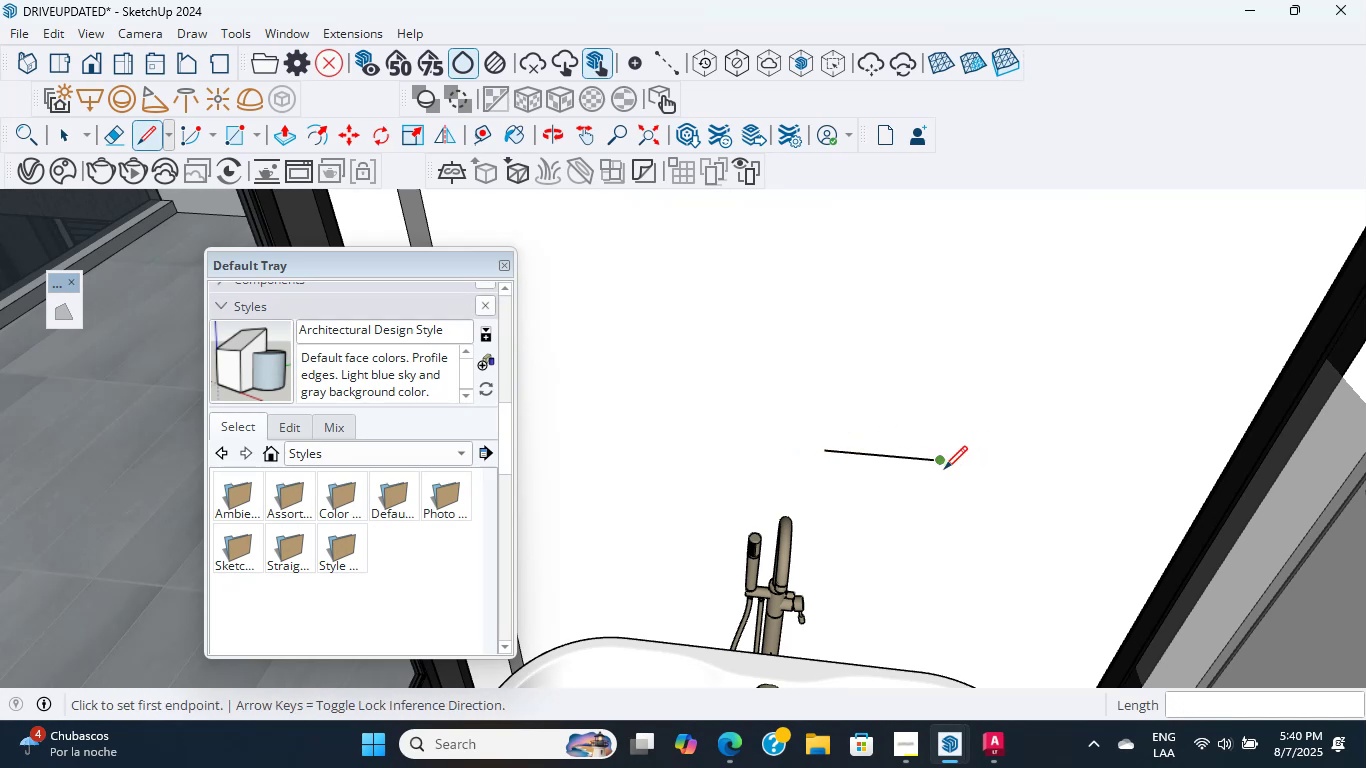 
left_click([939, 458])
 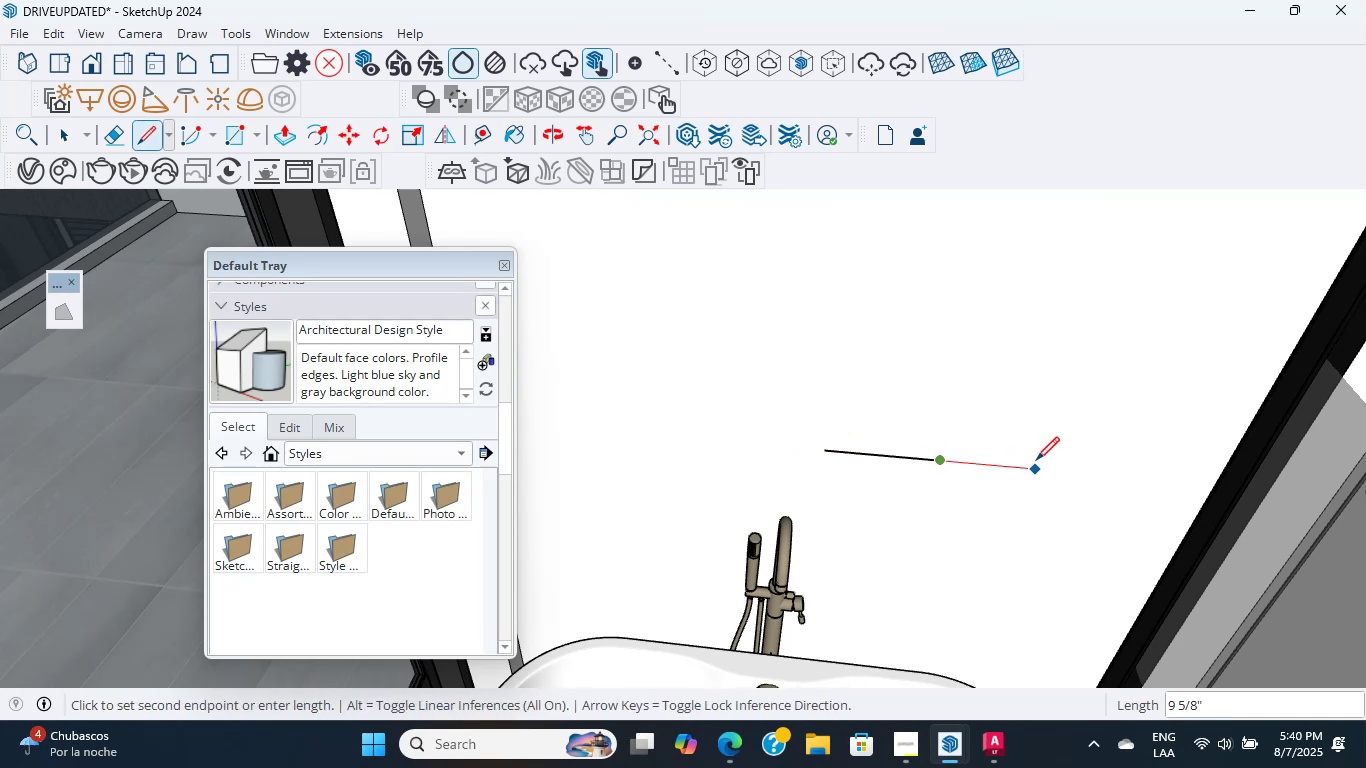 
key(Numpad1)
 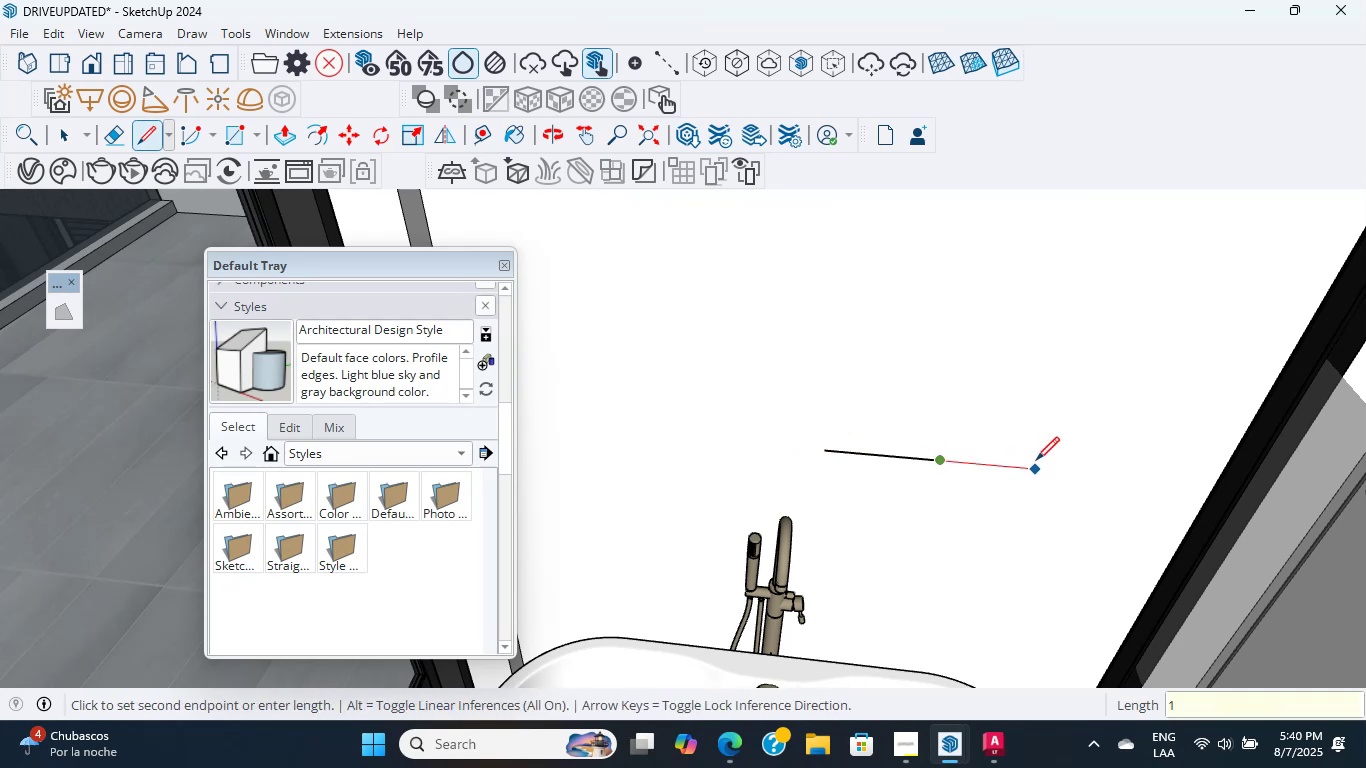 
key(BracketLeft)
 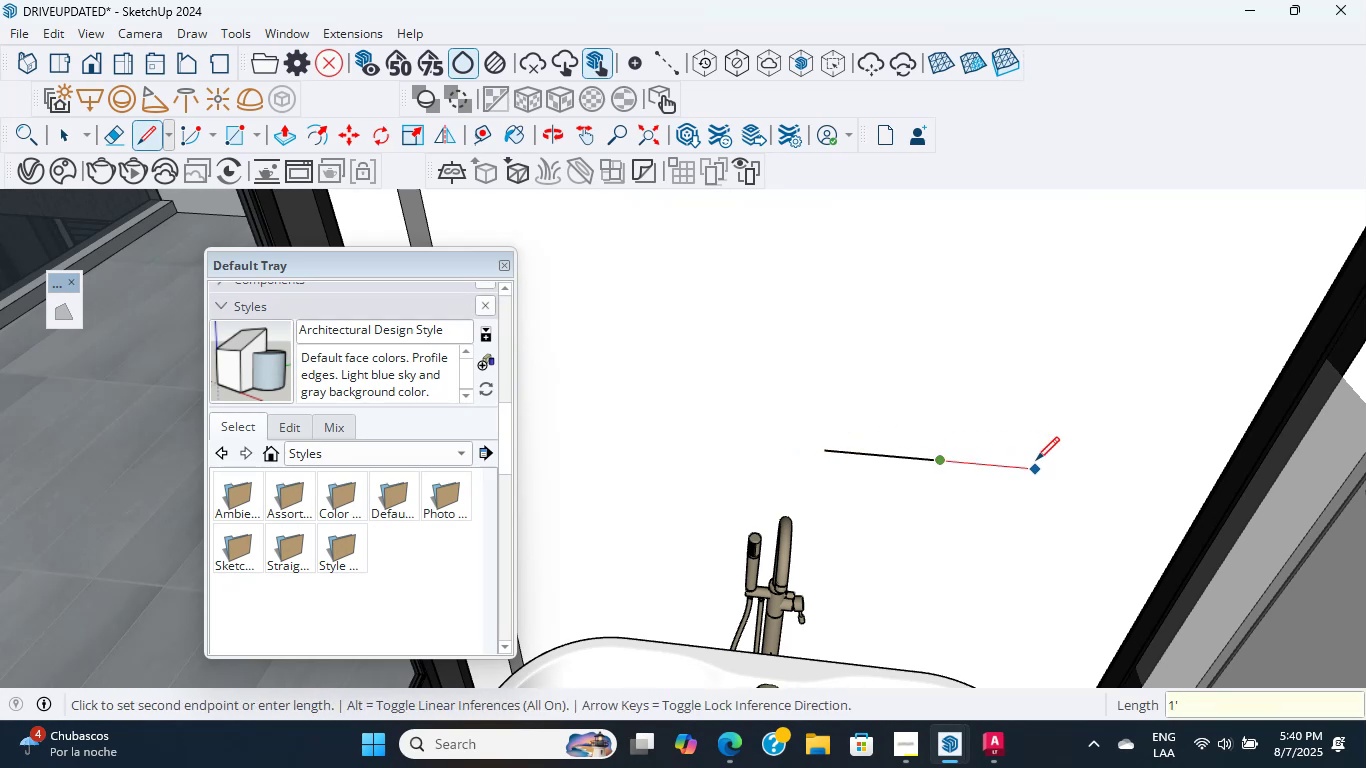 
key(Enter)
 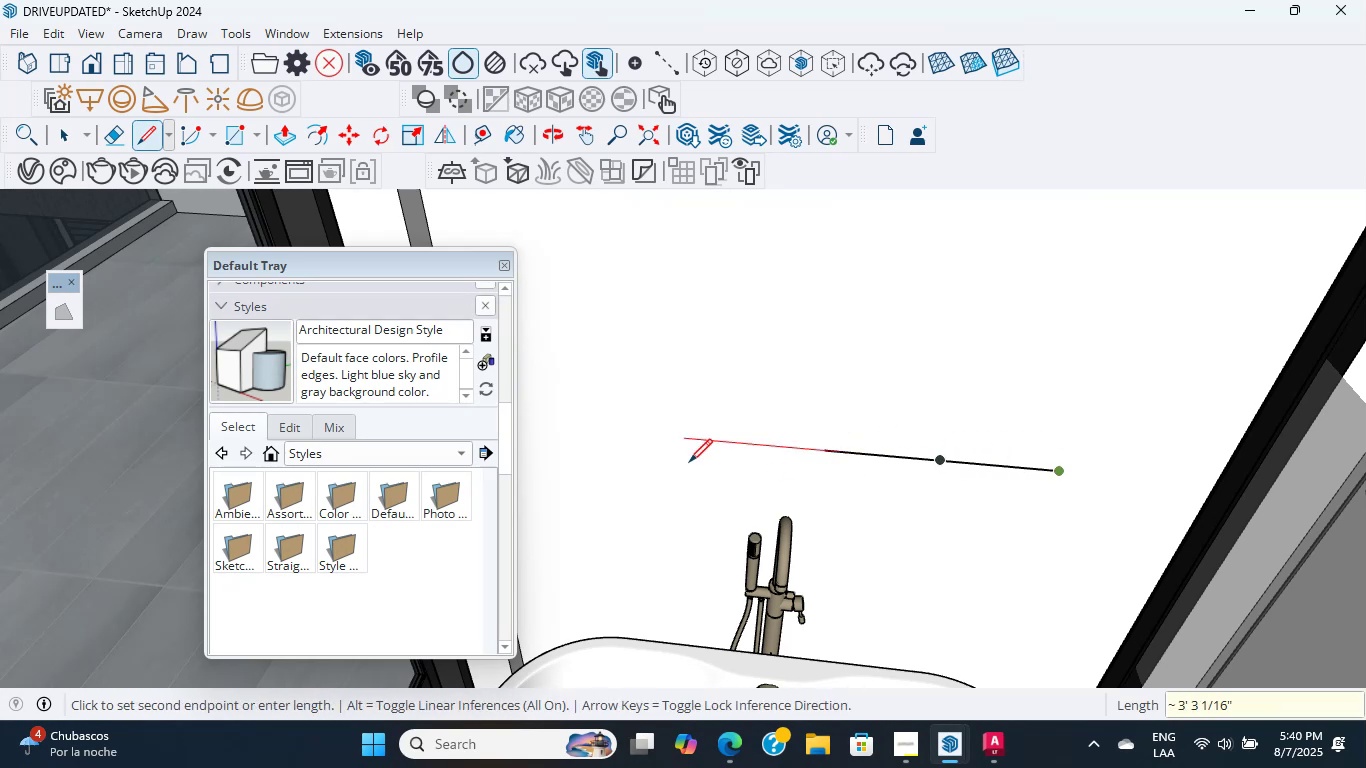 
key(Escape)
 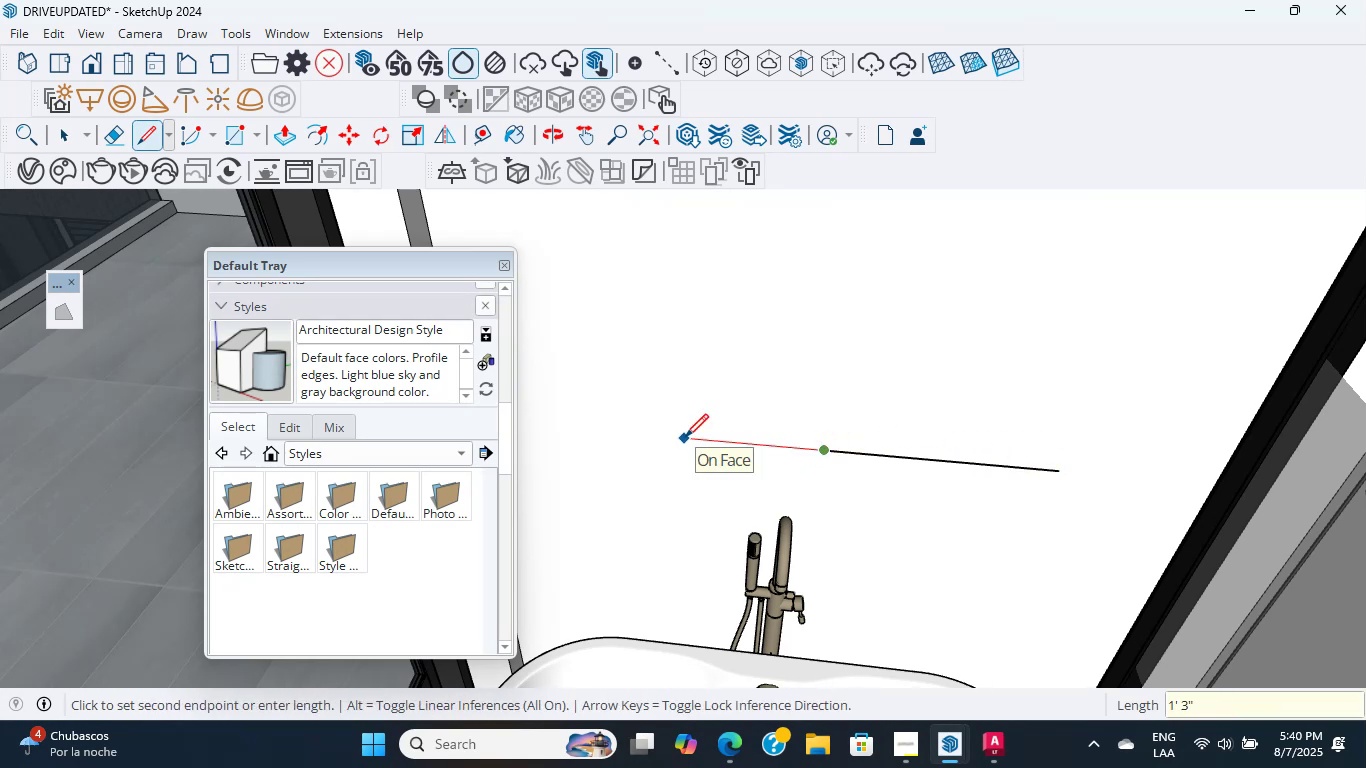 
key(Numpad1)
 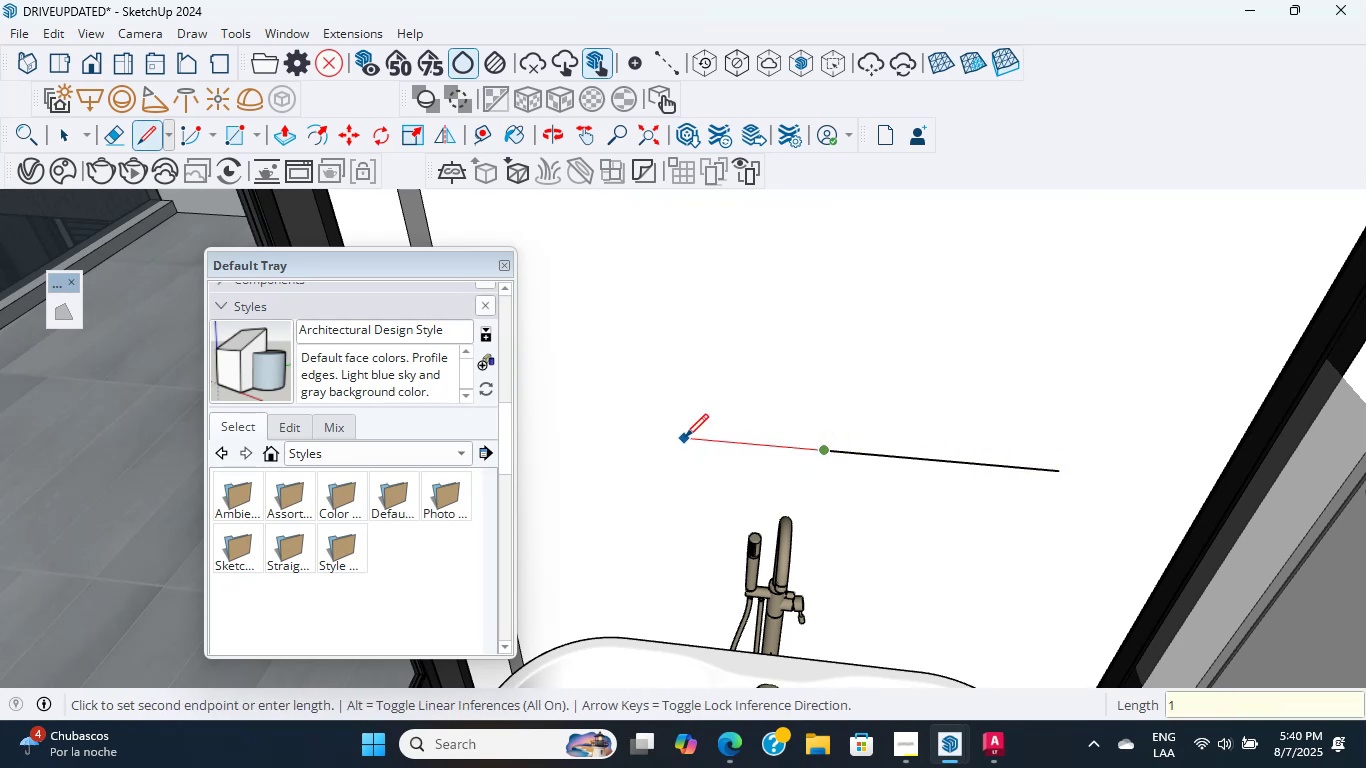 
key(Backspace)
 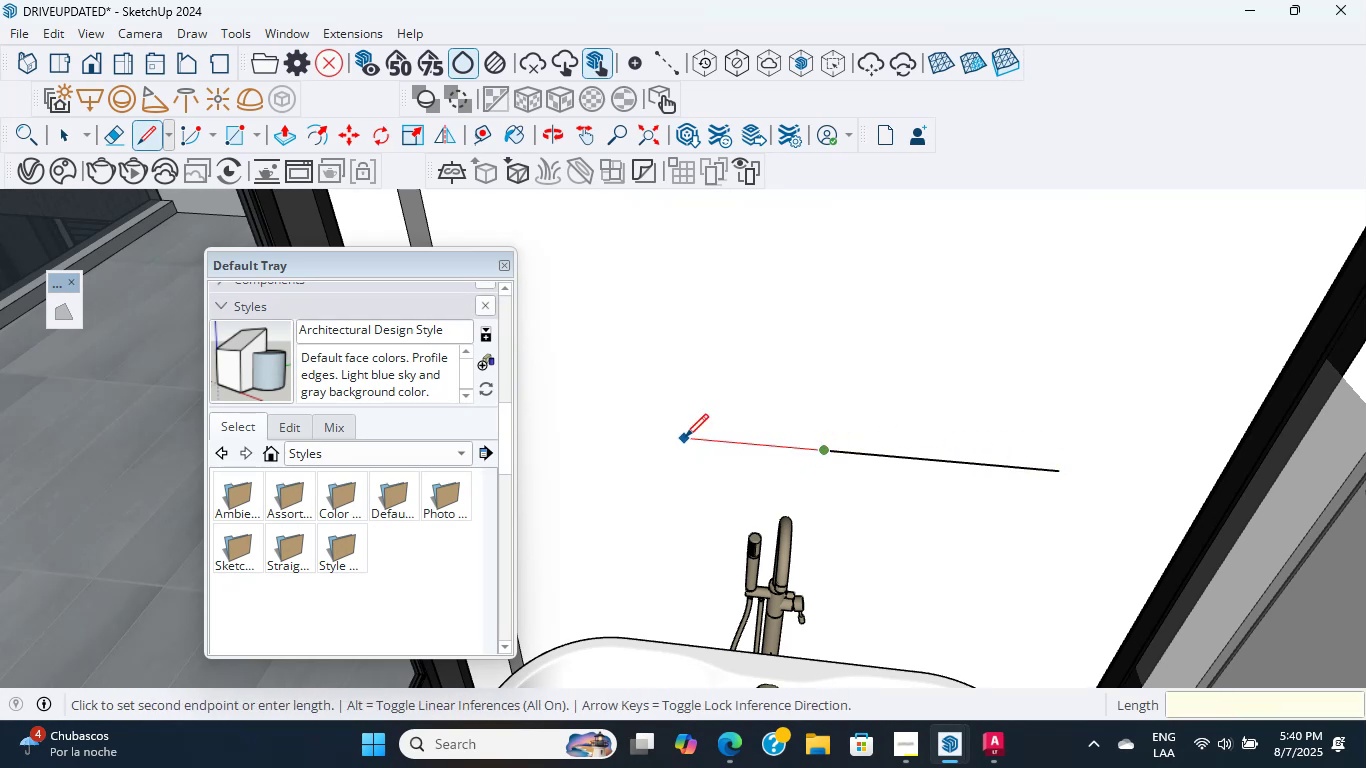 
key(Numpad2)
 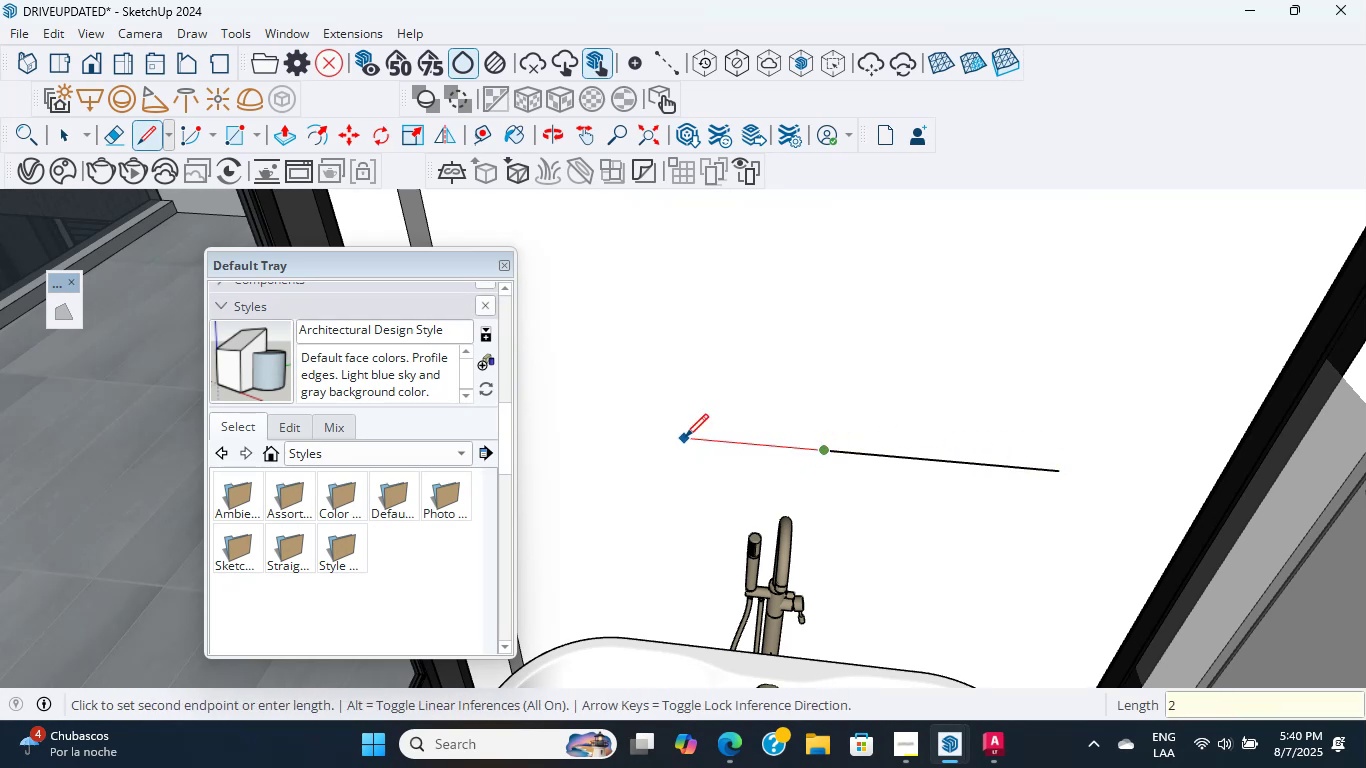 
key(BracketLeft)
 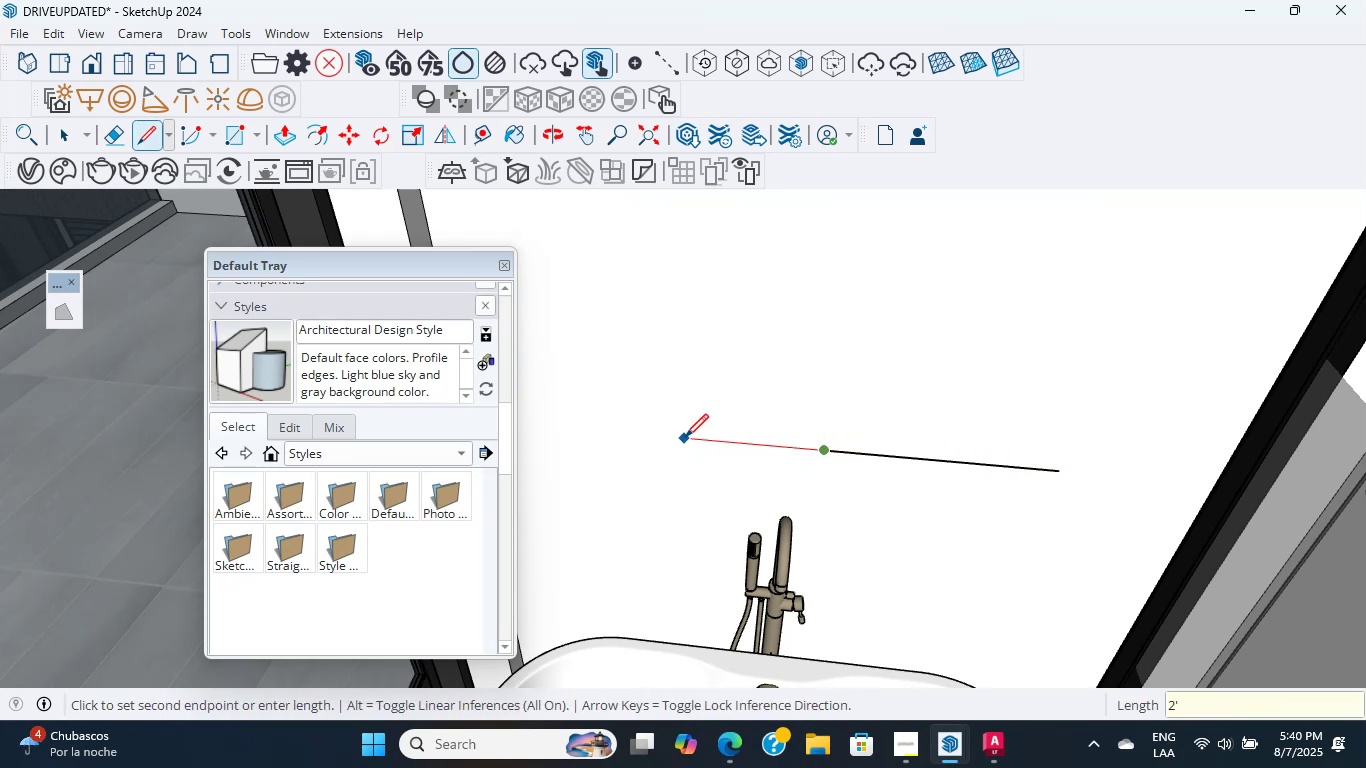 
key(Enter)
 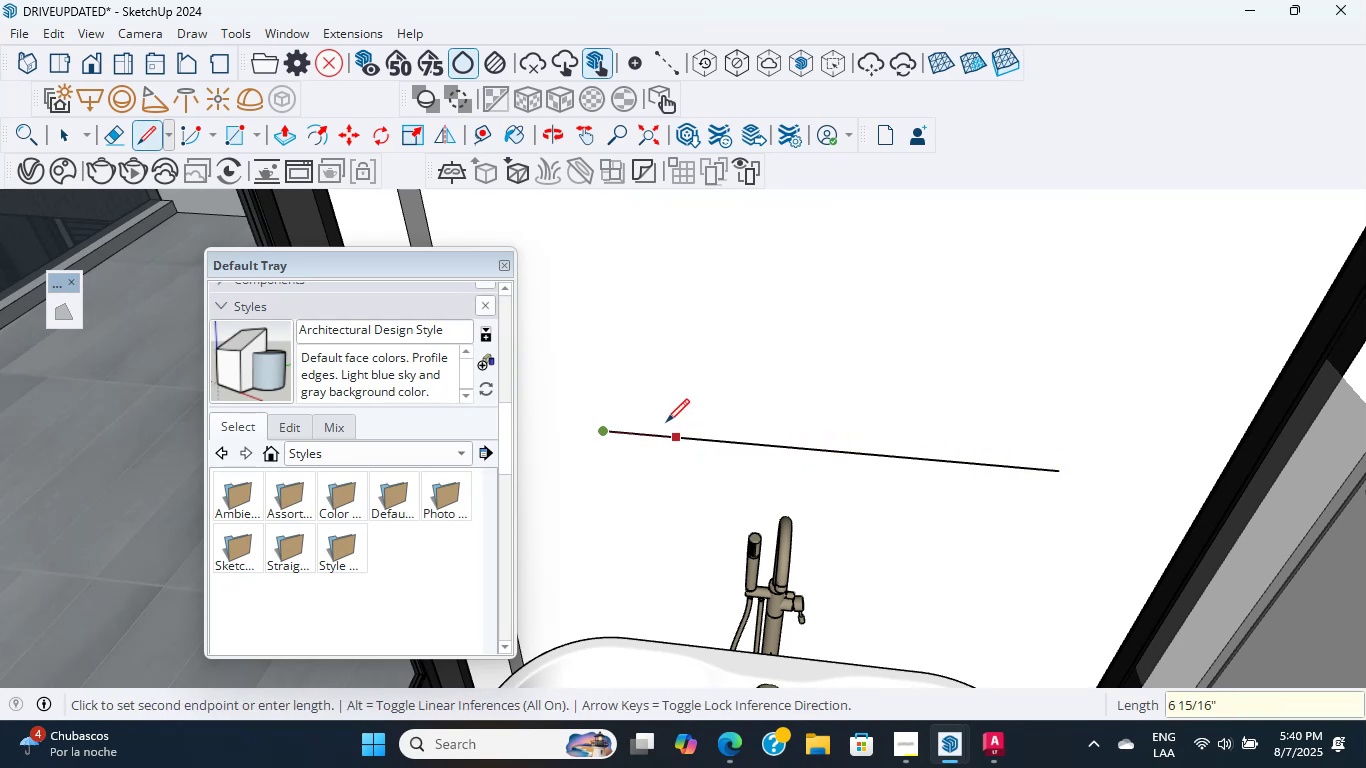 
scroll: coordinate [703, 413], scroll_direction: down, amount: 2.0
 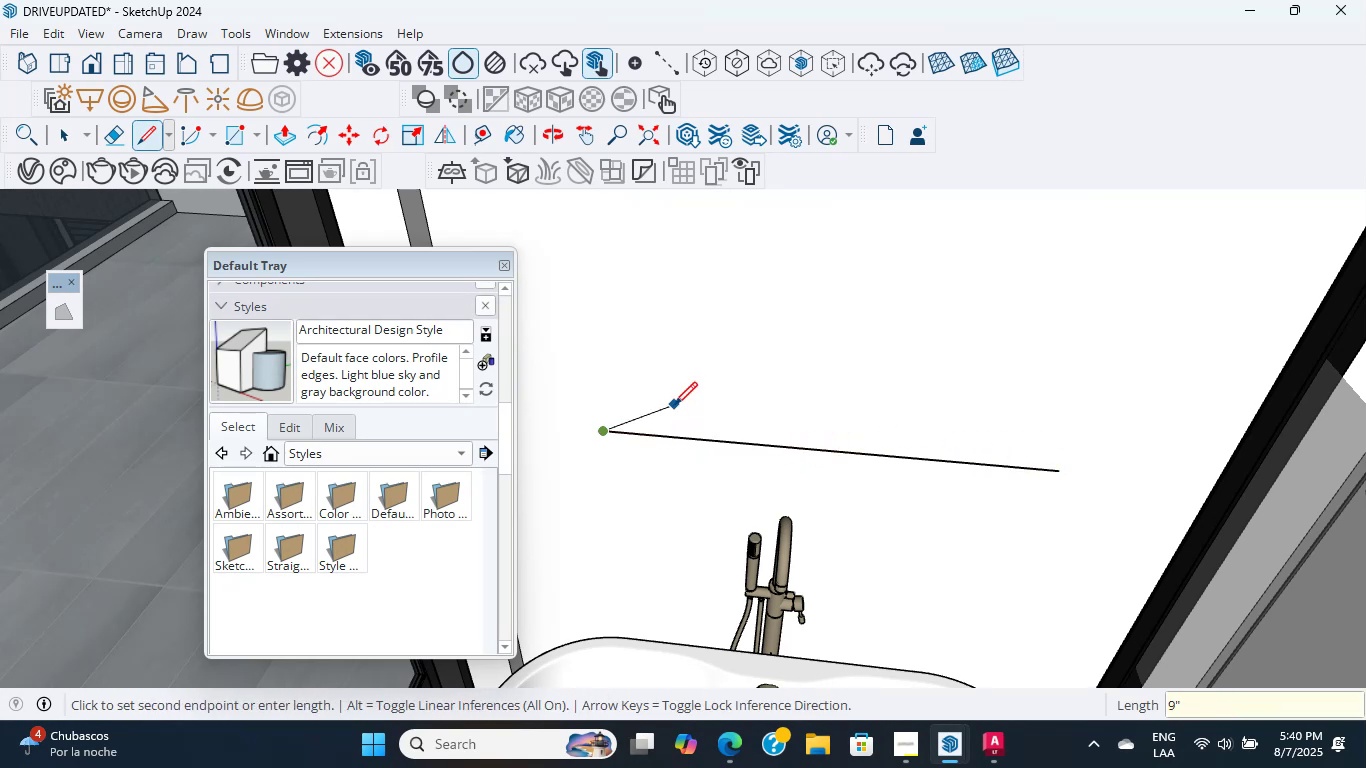 
key(Escape)
 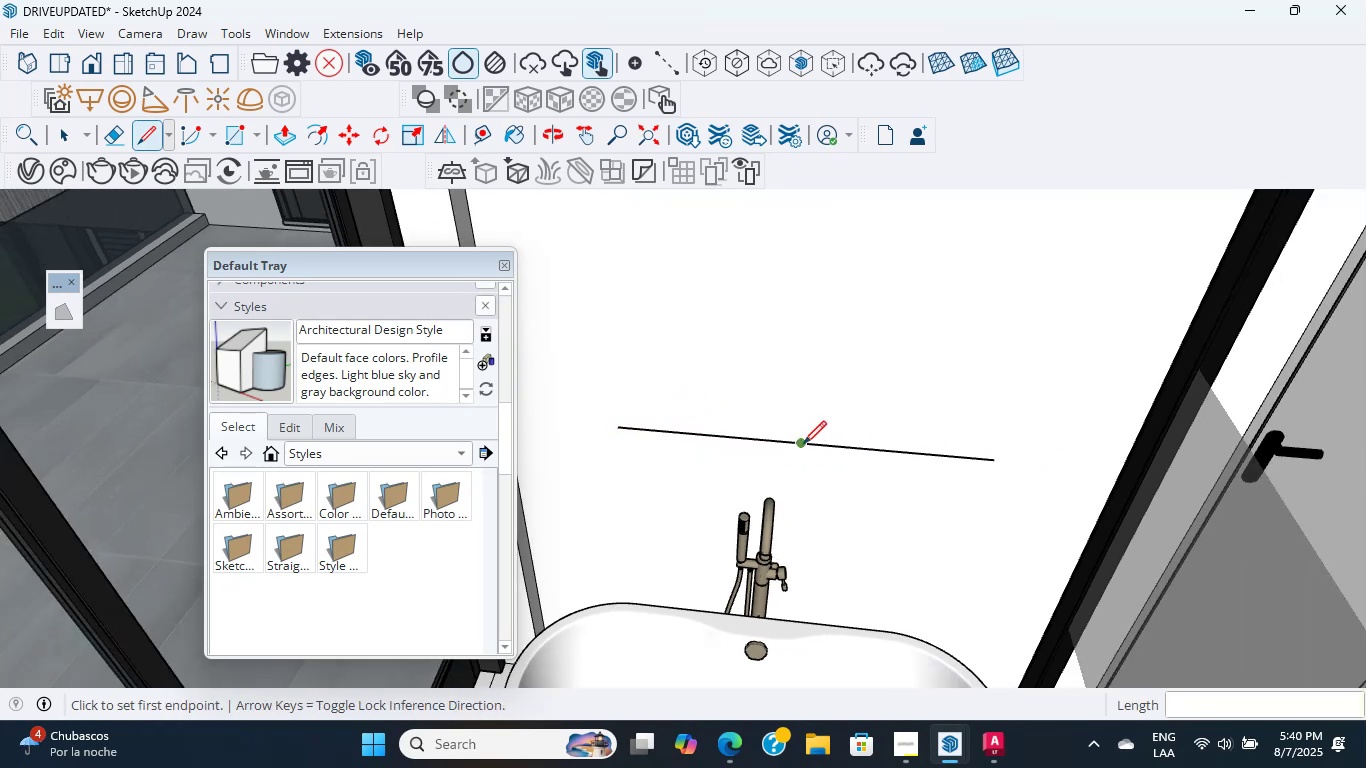 
left_click([803, 443])
 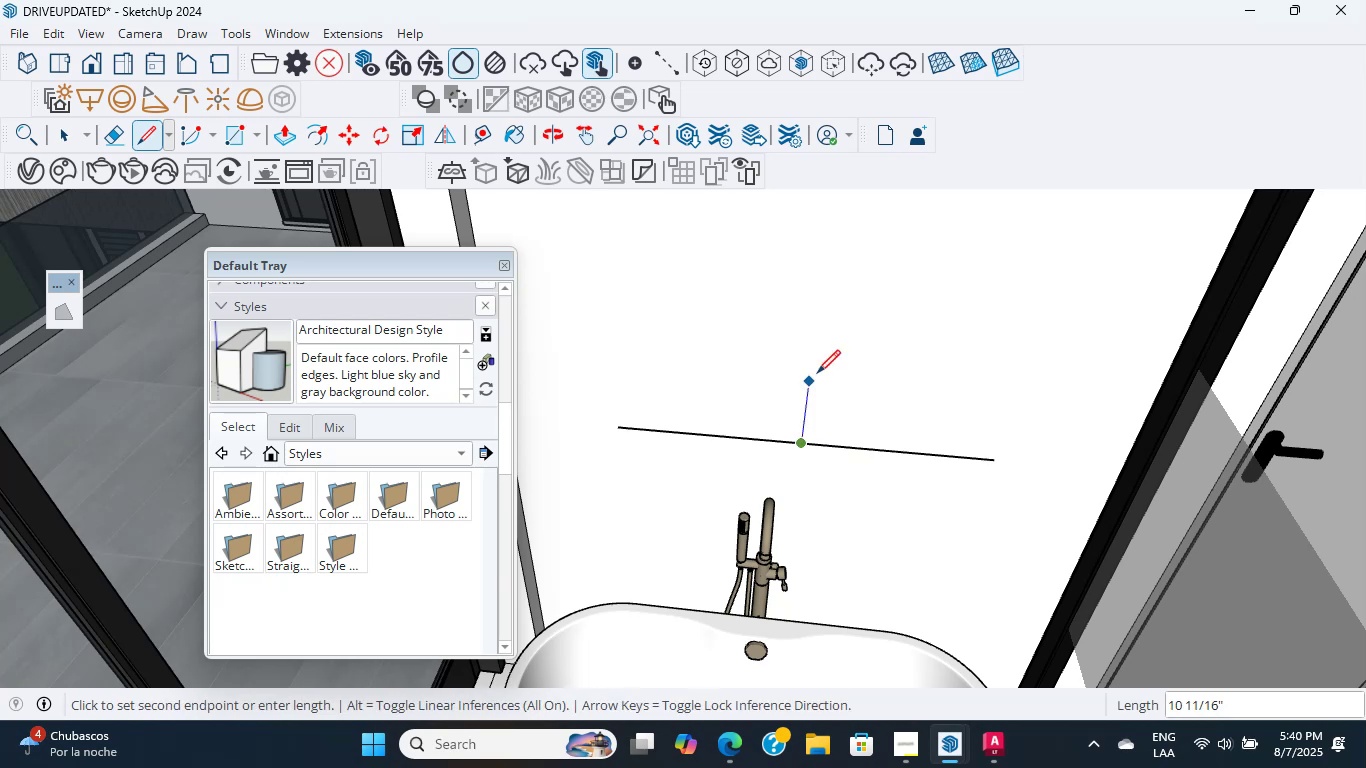 
scroll: coordinate [816, 373], scroll_direction: down, amount: 1.0
 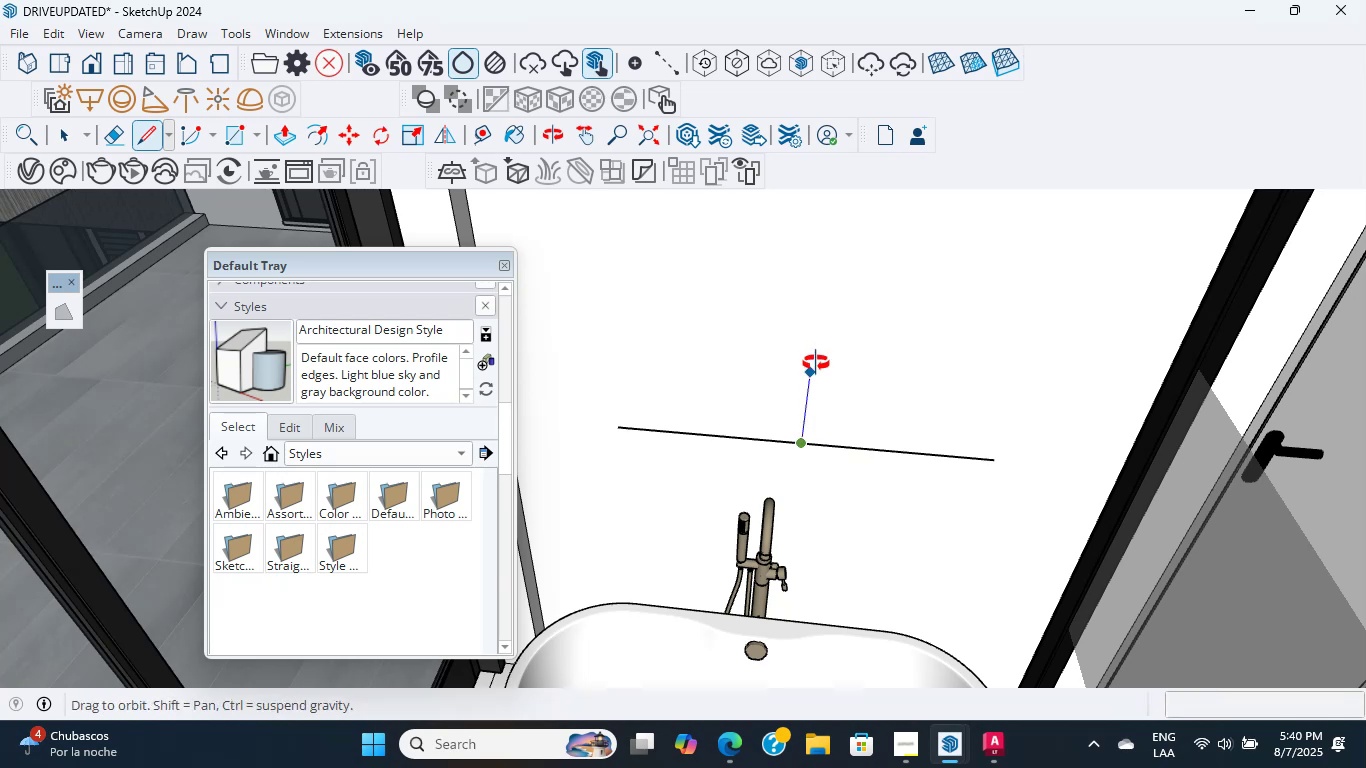 
key(Shift+ShiftLeft)
 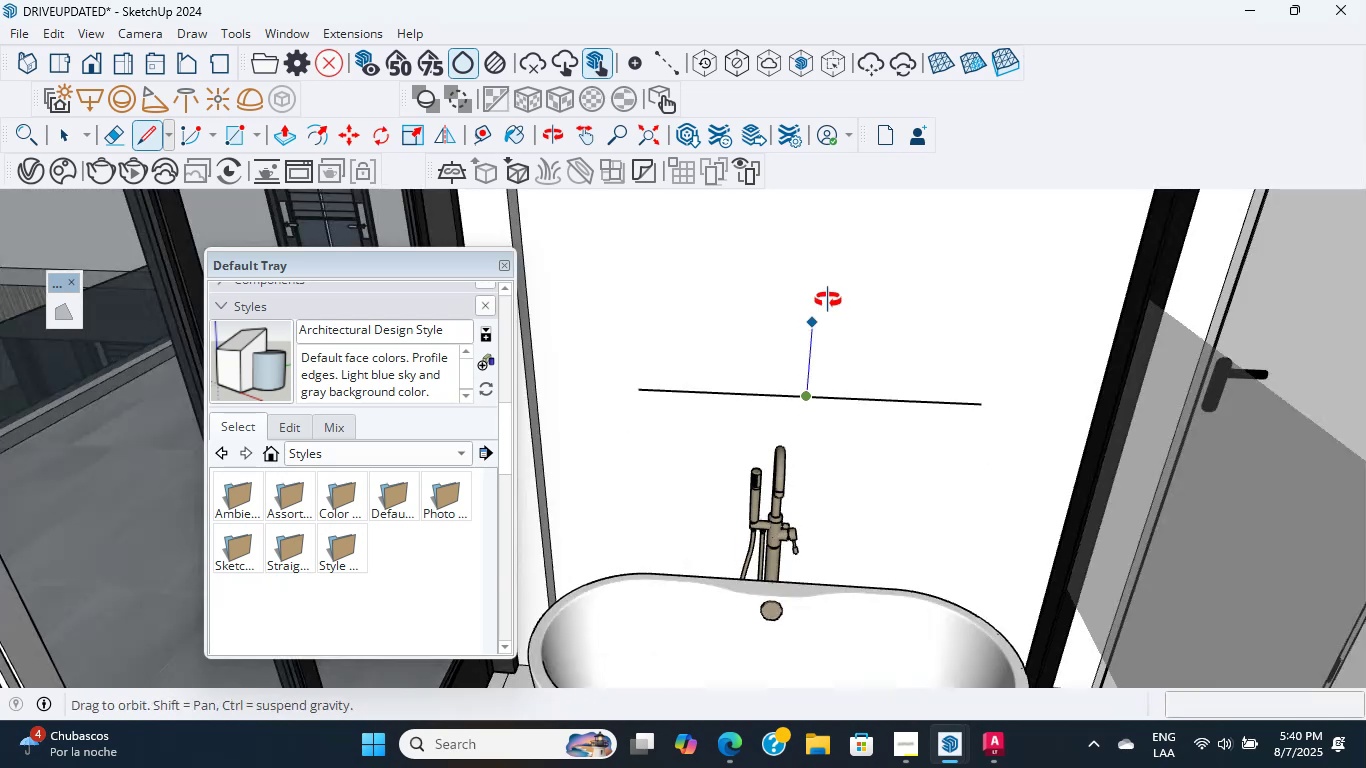 
hold_key(key=ShiftLeft, duration=2.48)
scroll: coordinate [602, 351], scroll_direction: up, amount: 9.0
 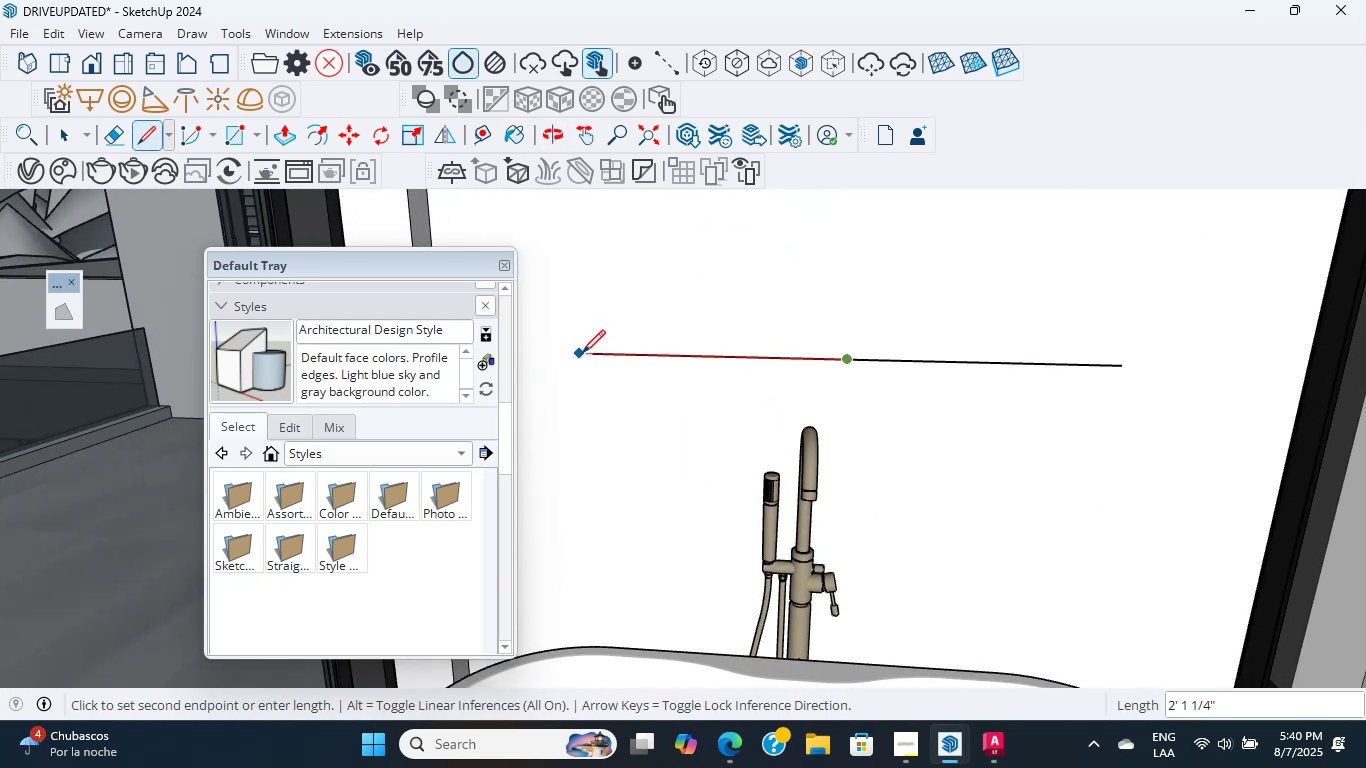 
left_click([588, 355])
 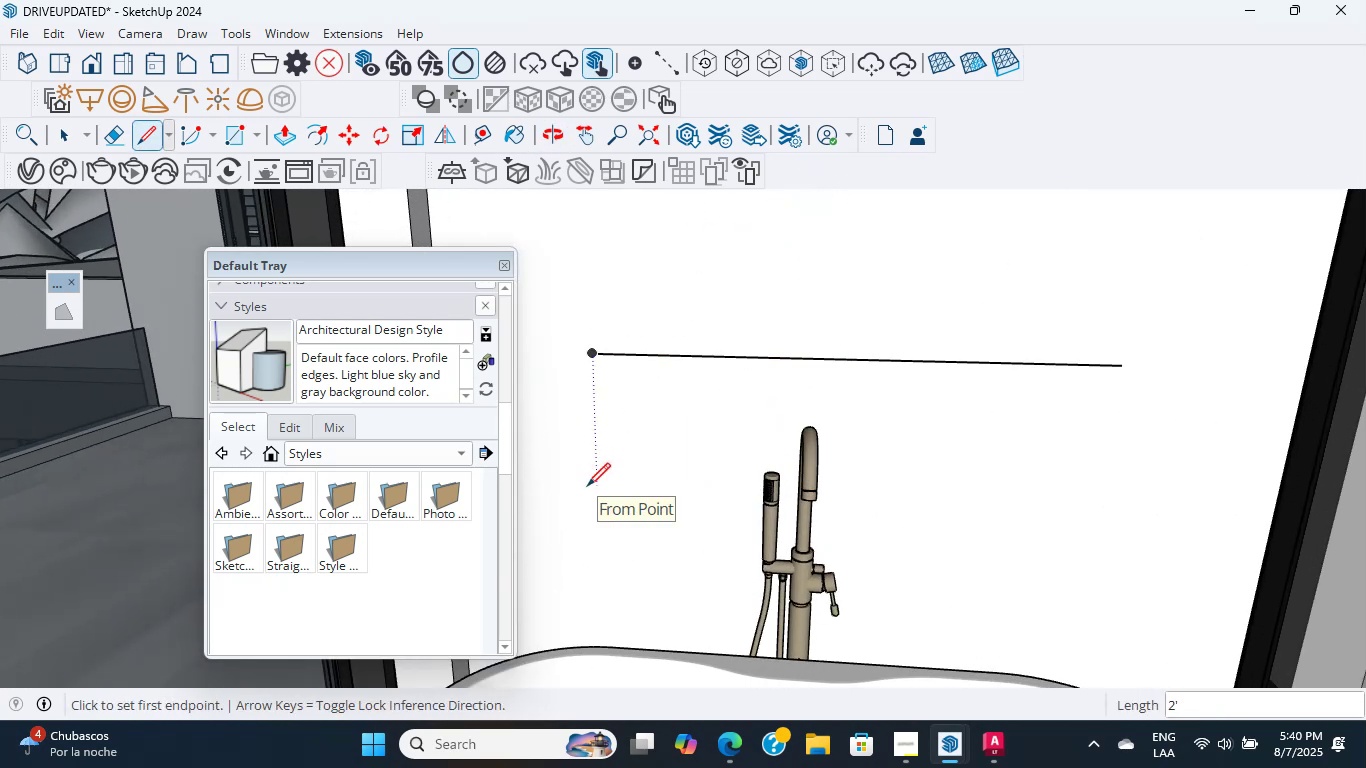 
scroll: coordinate [600, 408], scroll_direction: up, amount: 3.0
 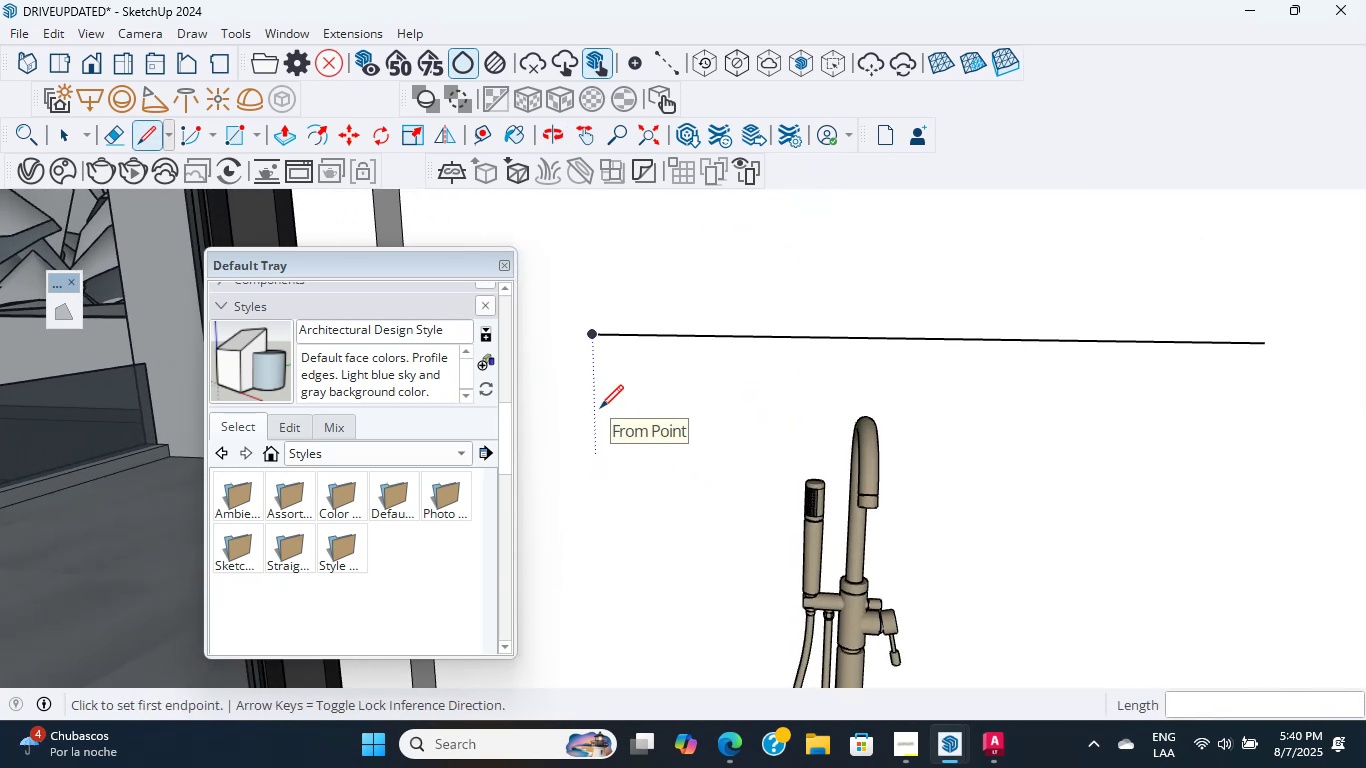 
scroll: coordinate [600, 408], scroll_direction: down, amount: 2.0
 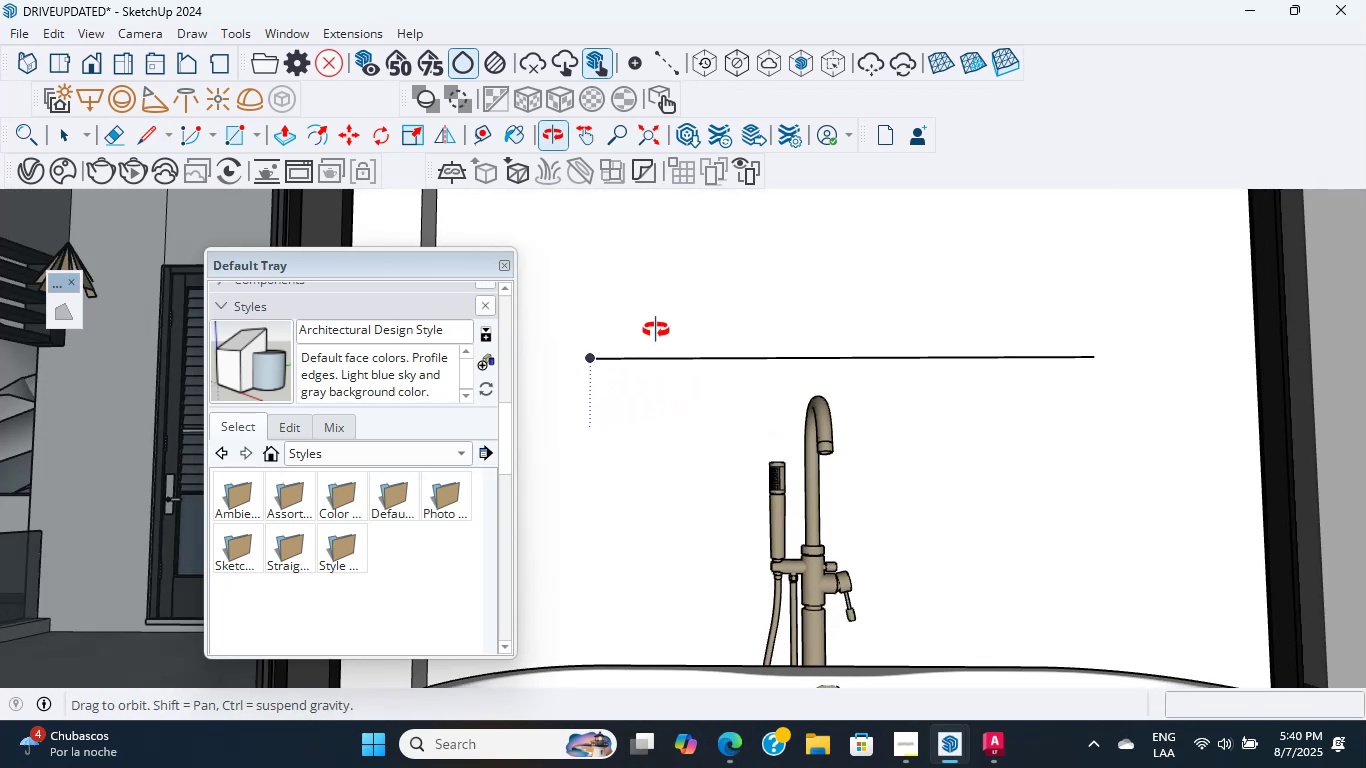 
wait(11.02)
 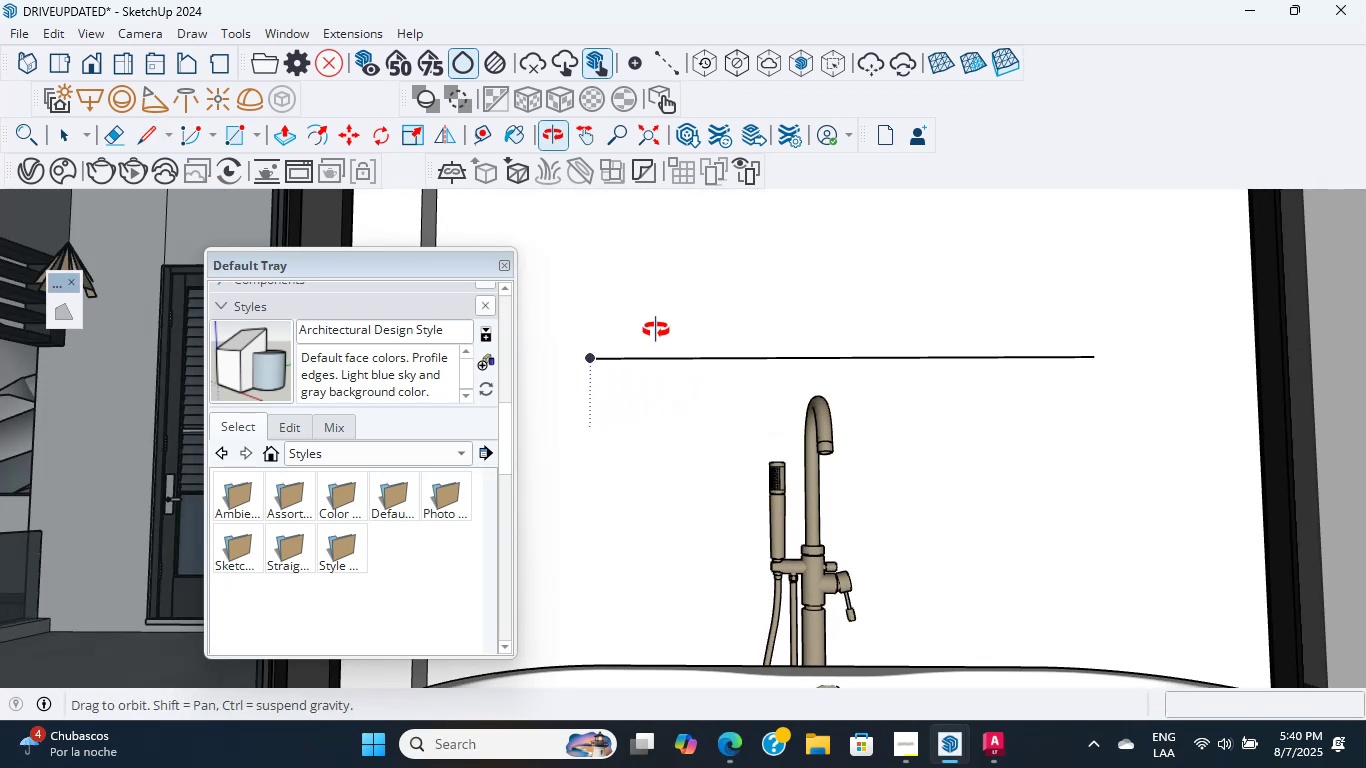 
middle_click([697, 455])
 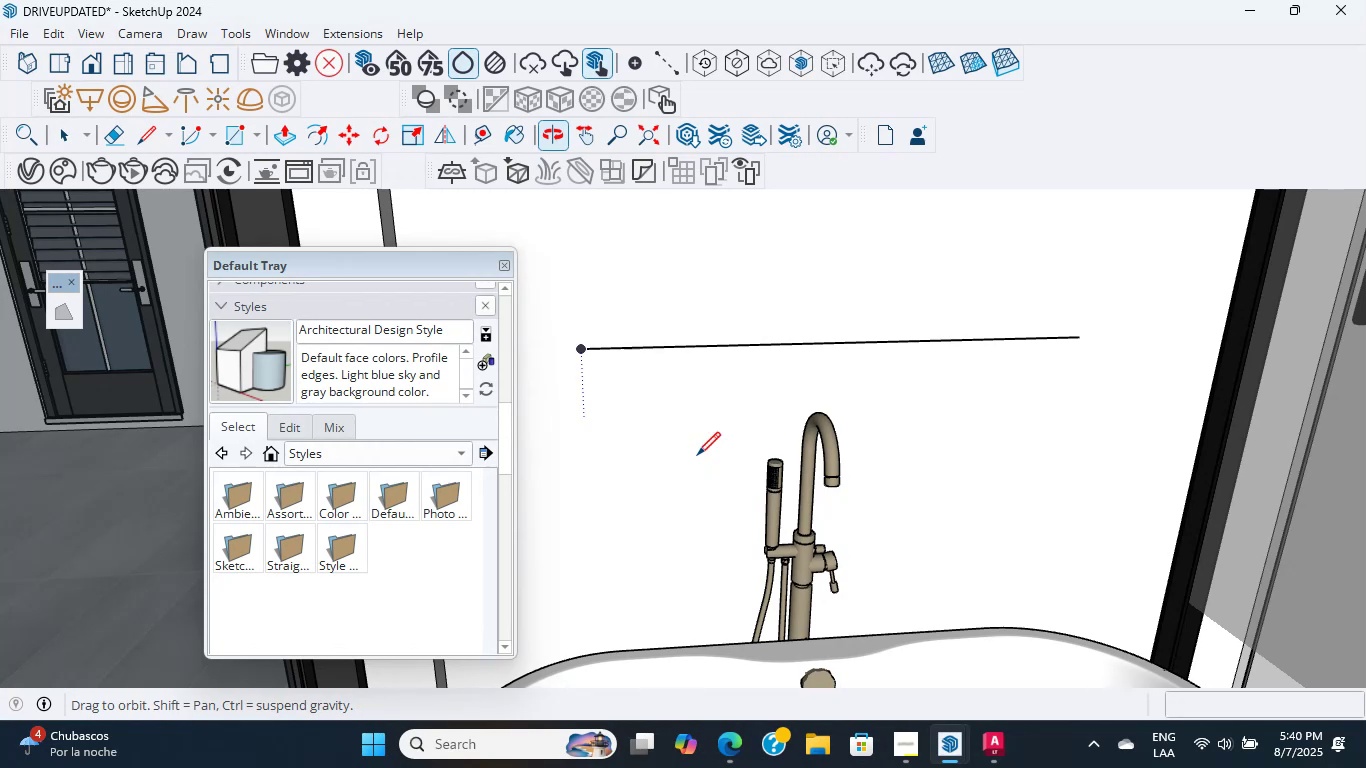 
scroll: coordinate [689, 458], scroll_direction: up, amount: 3.0
 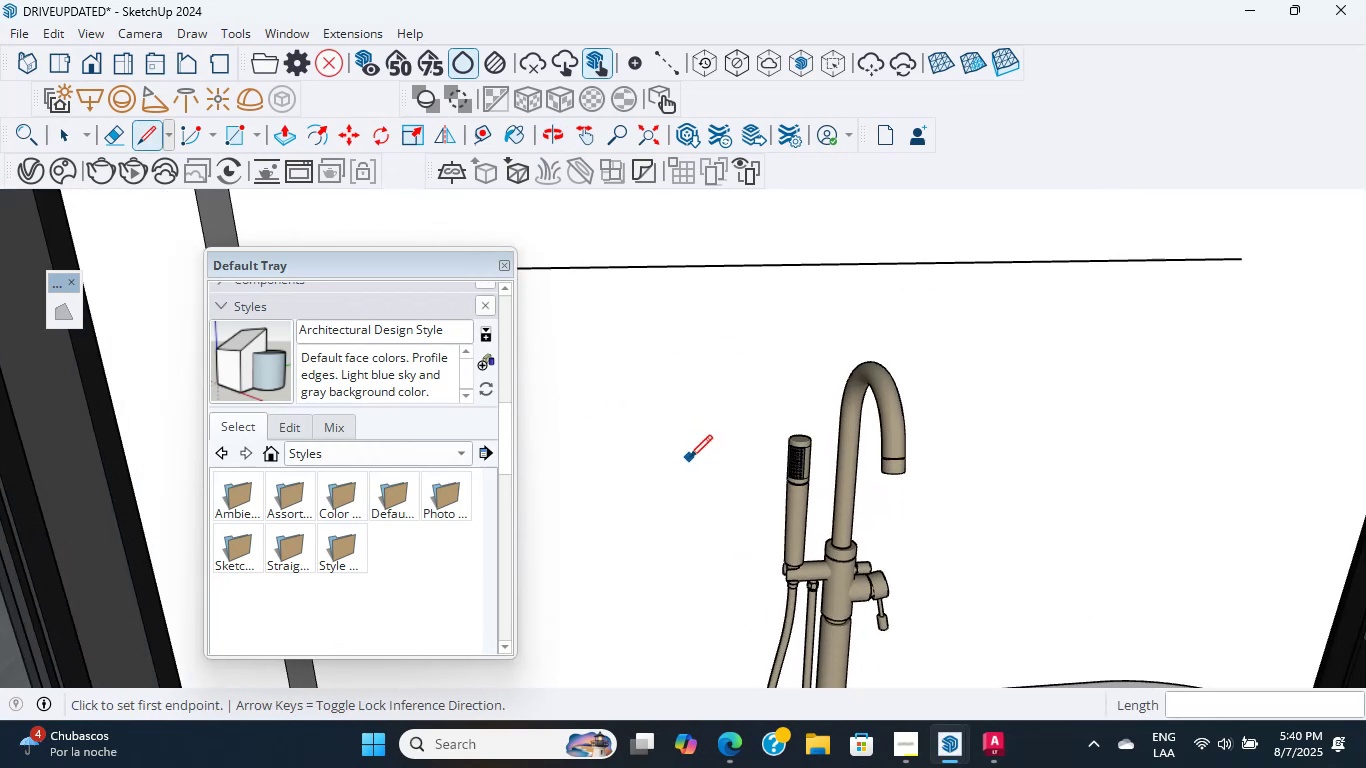 
mouse_move([719, 411])
 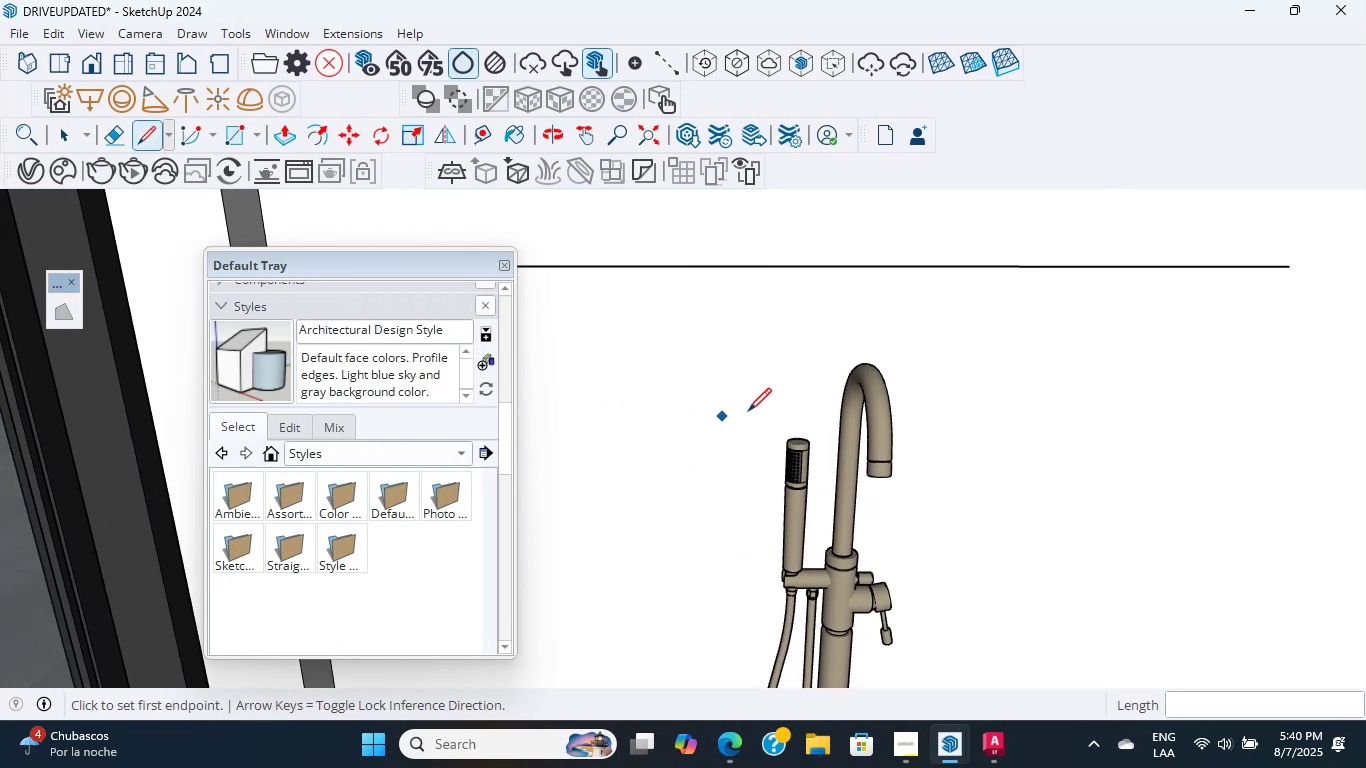 
mouse_move([695, 390])
 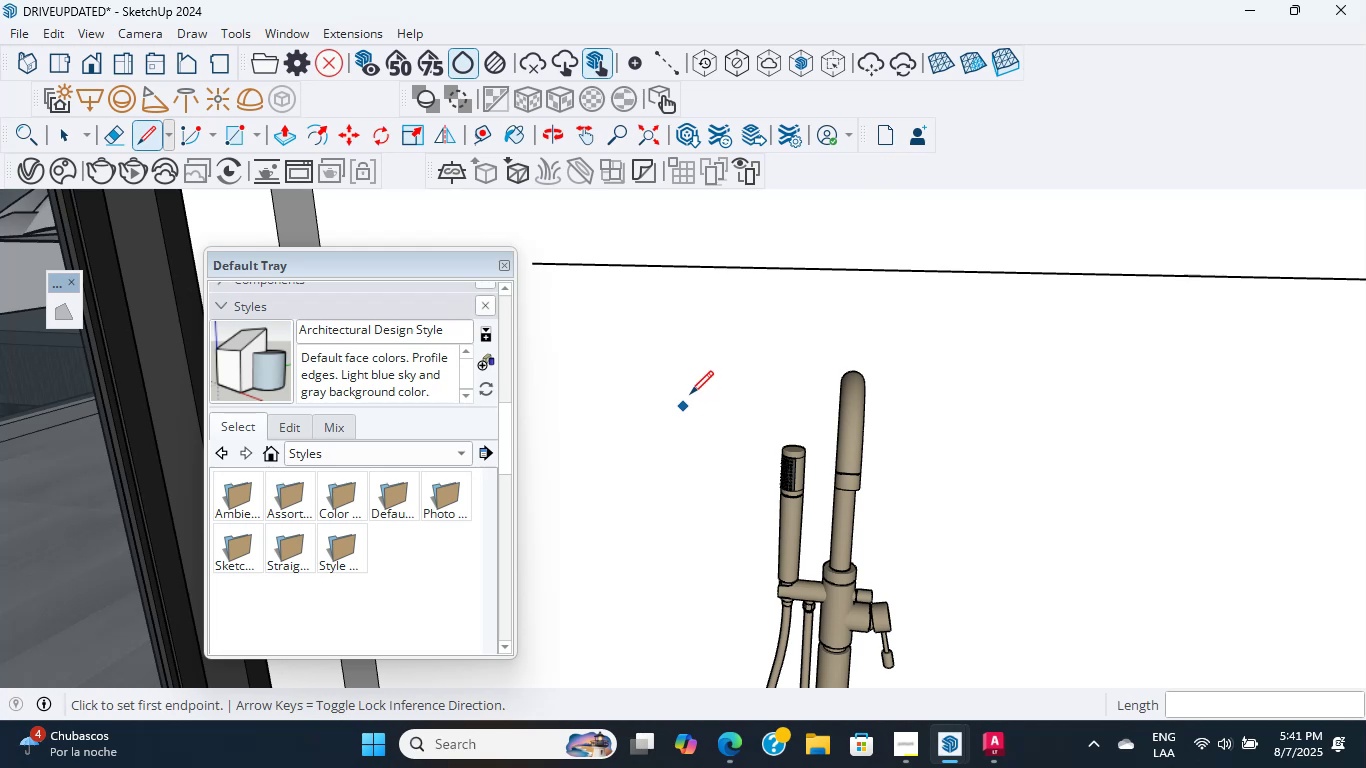 
scroll: coordinate [700, 389], scroll_direction: down, amount: 3.0
 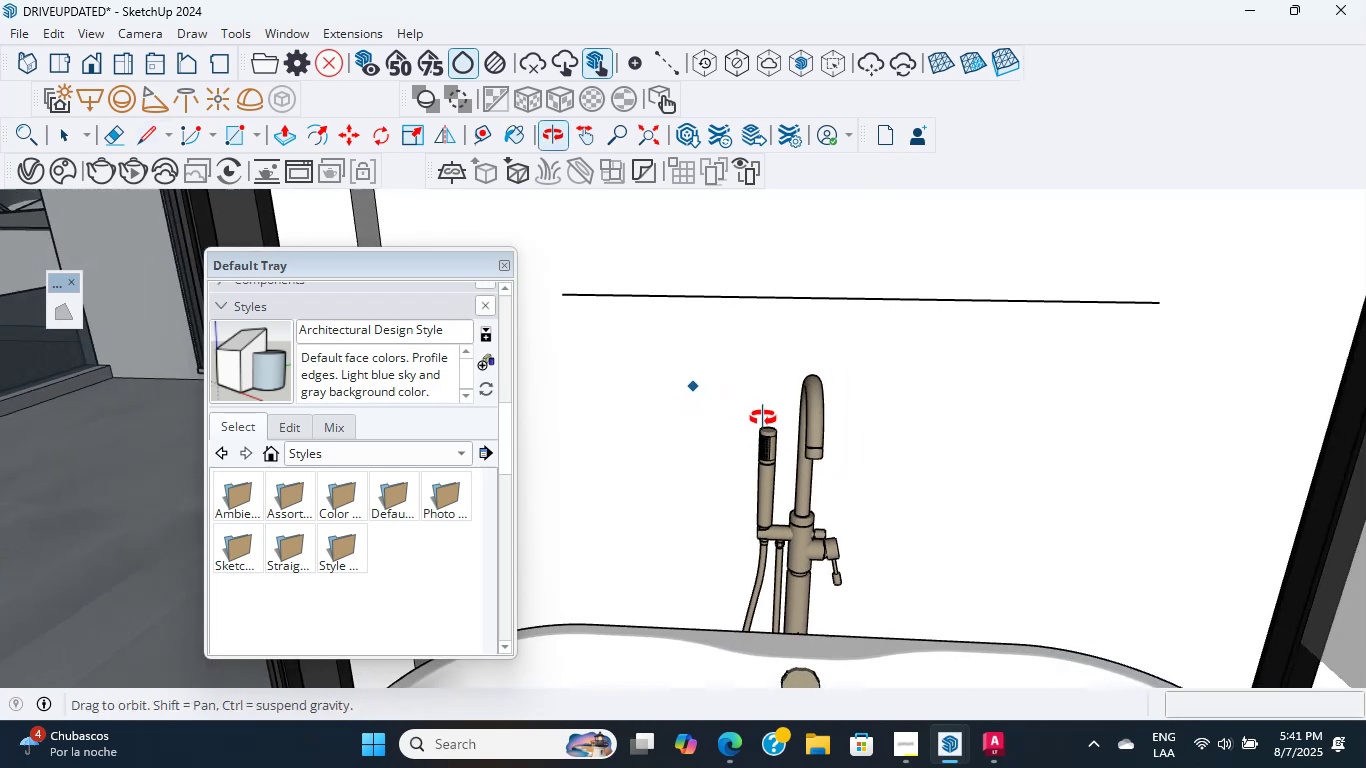 
scroll: coordinate [604, 365], scroll_direction: up, amount: 9.0
 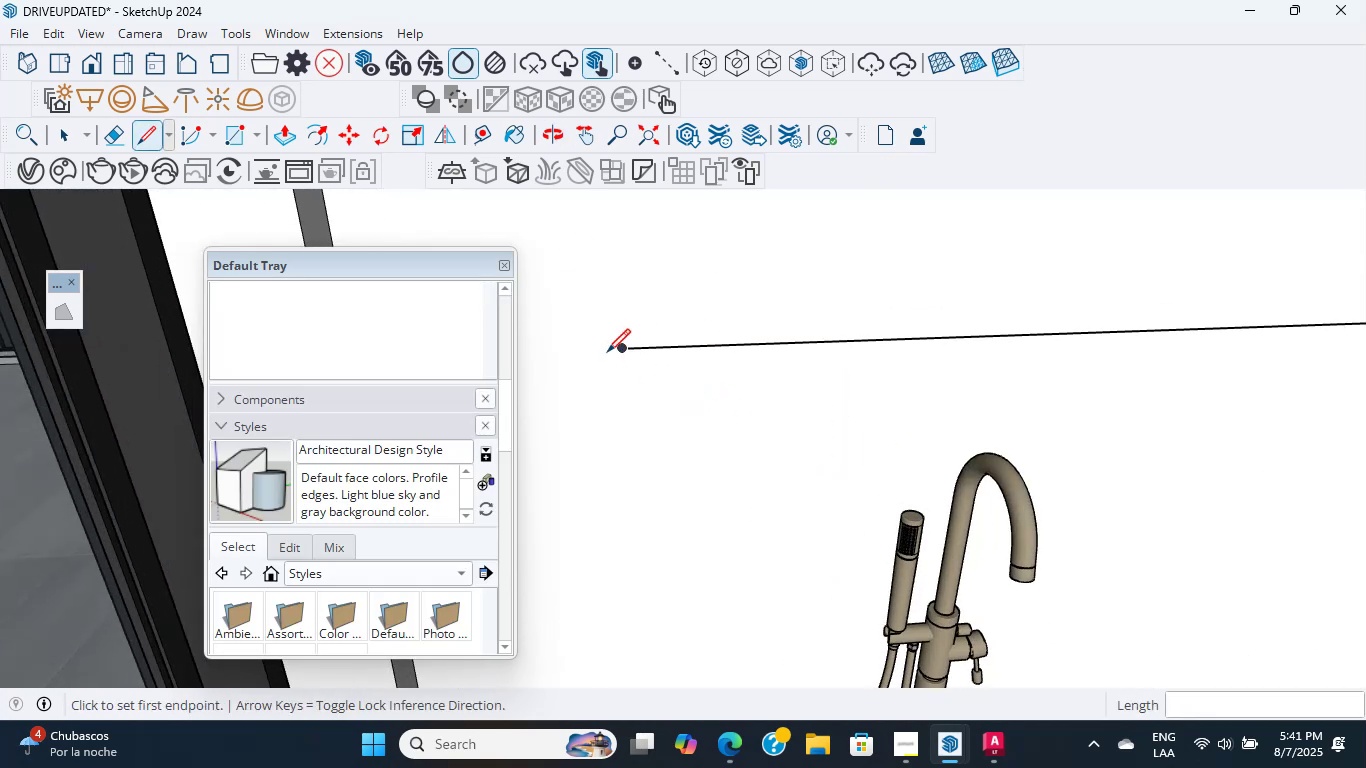 
hold_key(key=ShiftLeft, duration=0.31)
 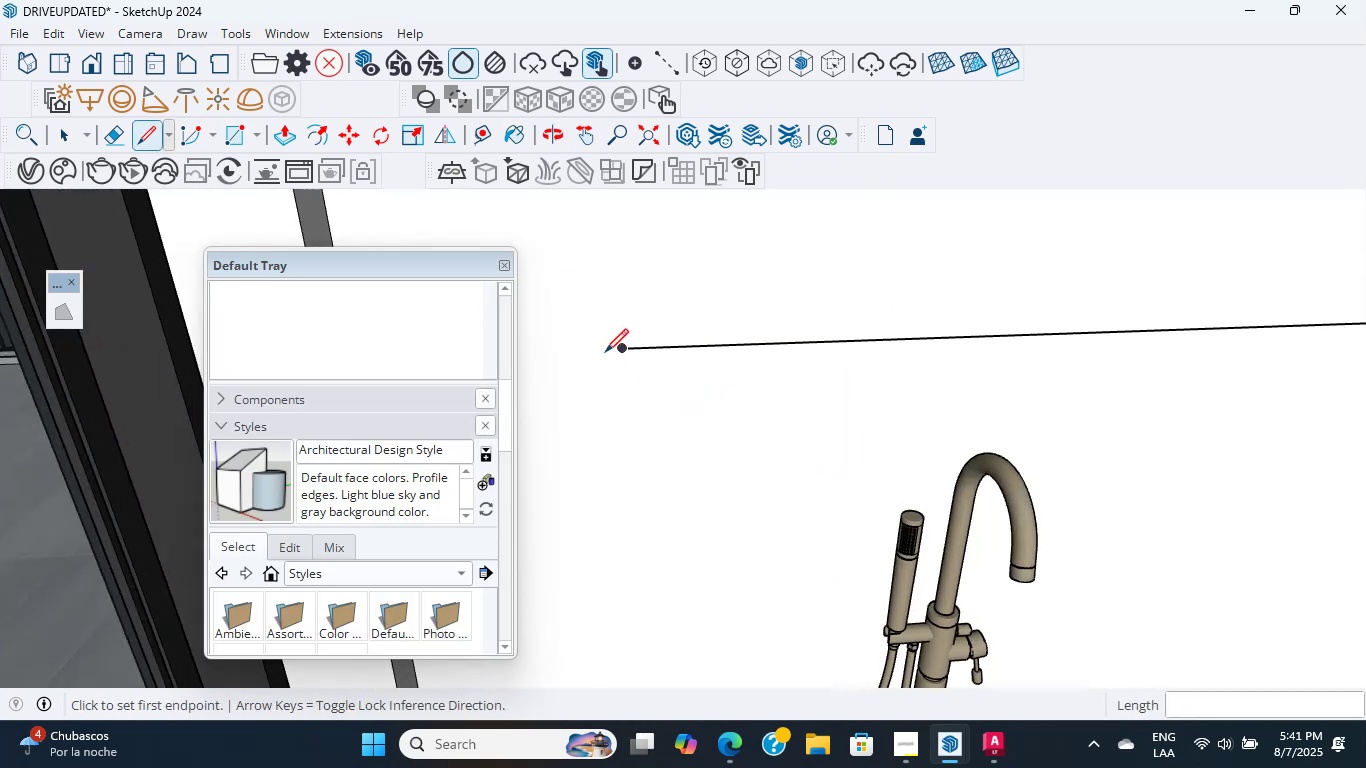 
left_click_drag(start_coordinate=[612, 352], to_coordinate=[613, 363])
 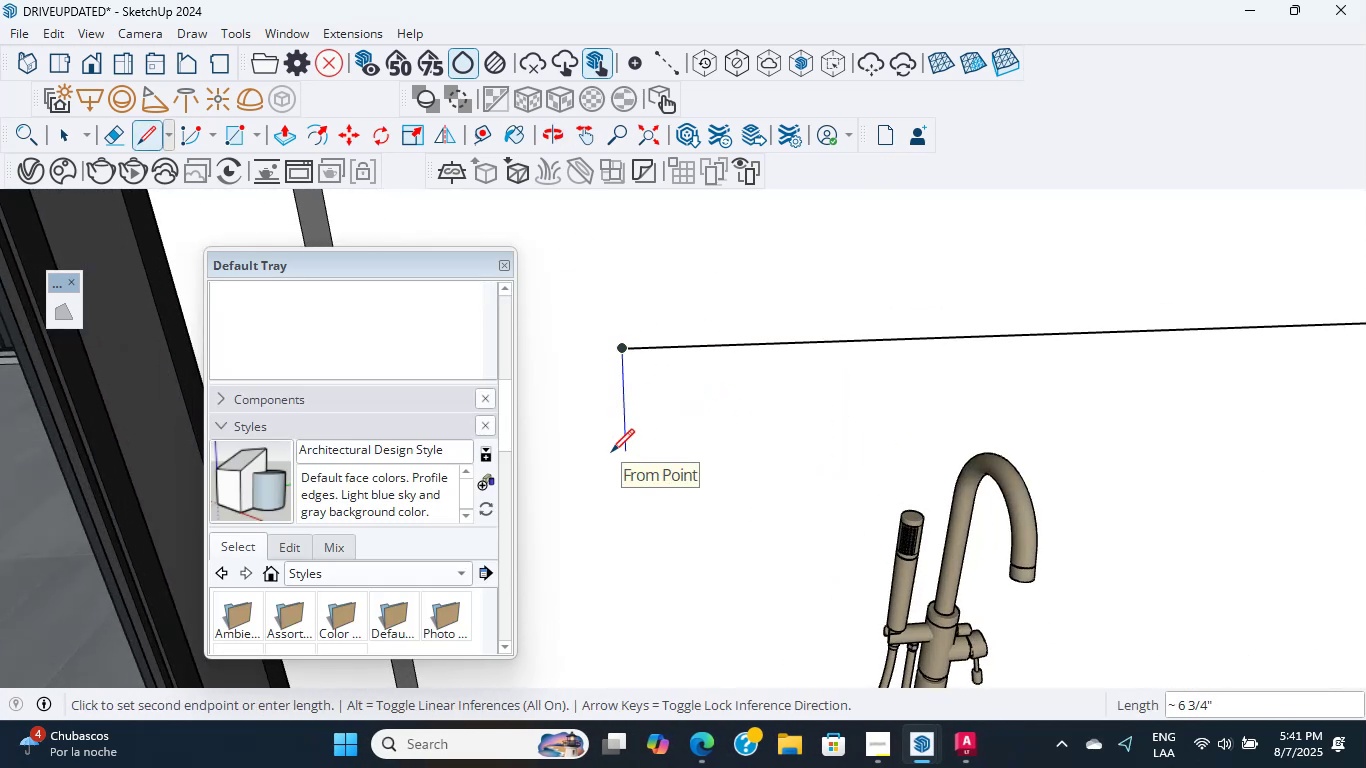 
key(Escape)
 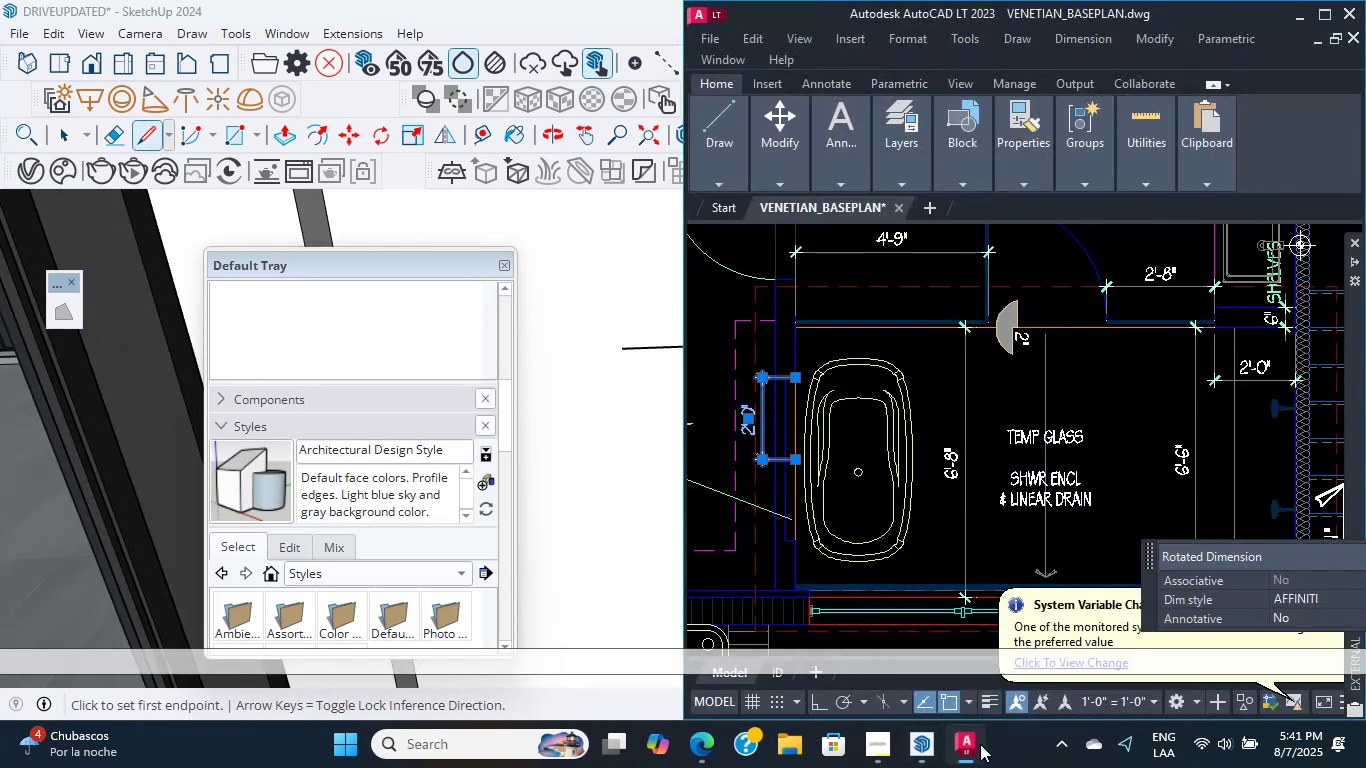 
scroll: coordinate [889, 398], scroll_direction: down, amount: 1.0
 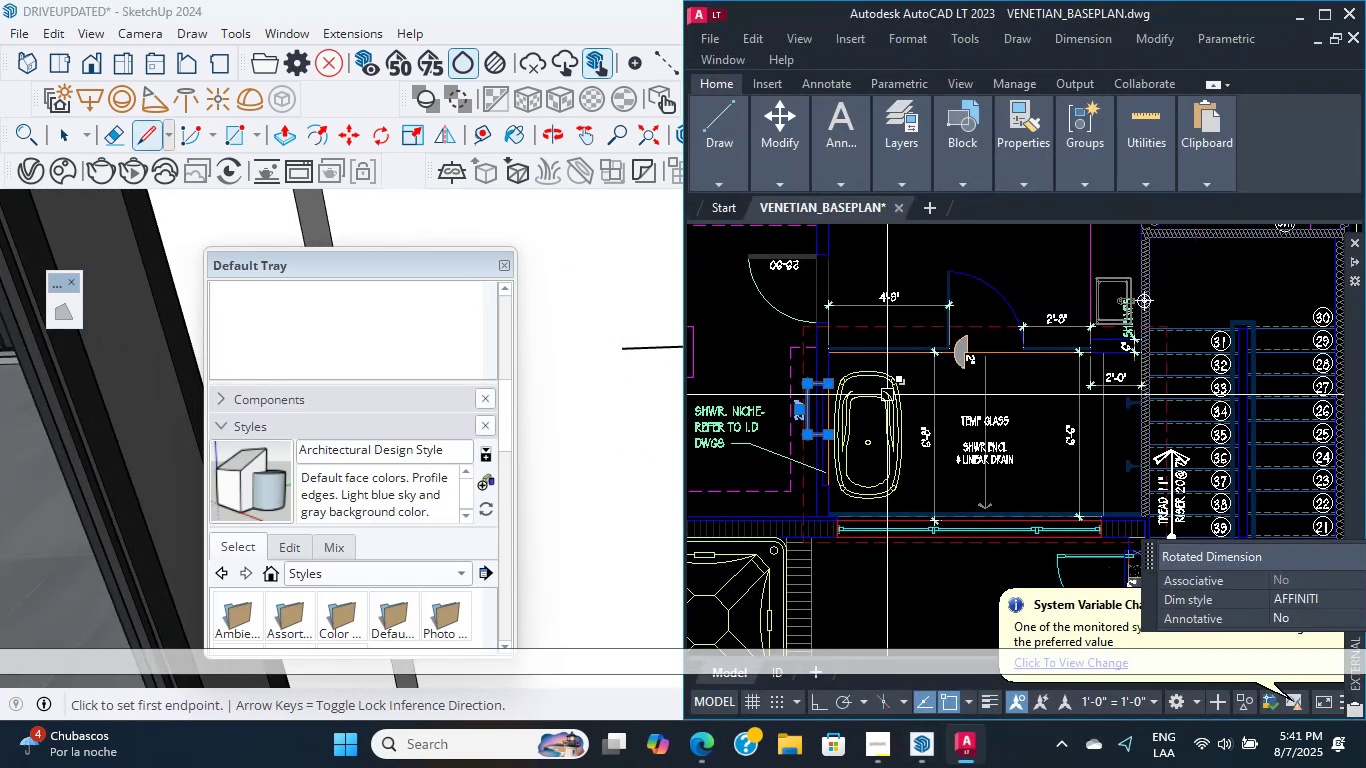 
key(Escape)
 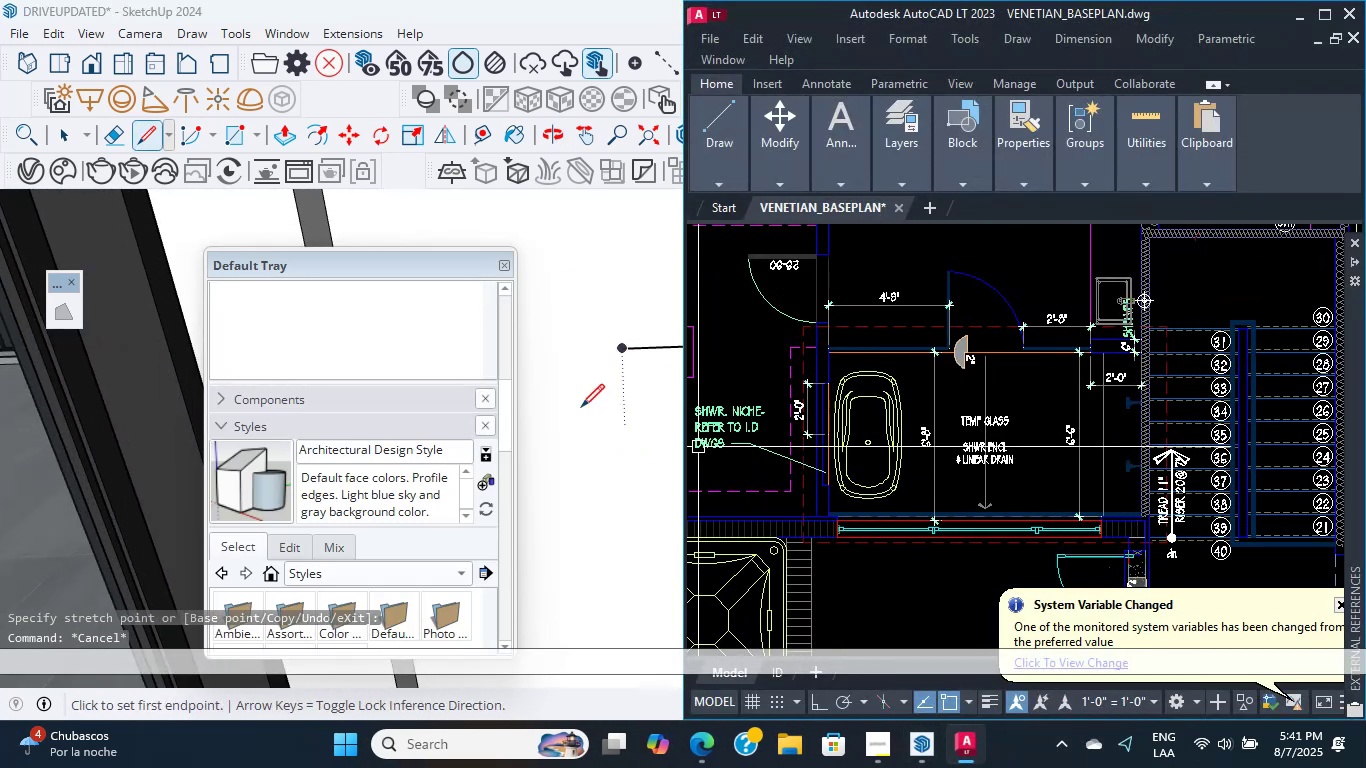 
scroll: coordinate [579, 419], scroll_direction: down, amount: 5.0
 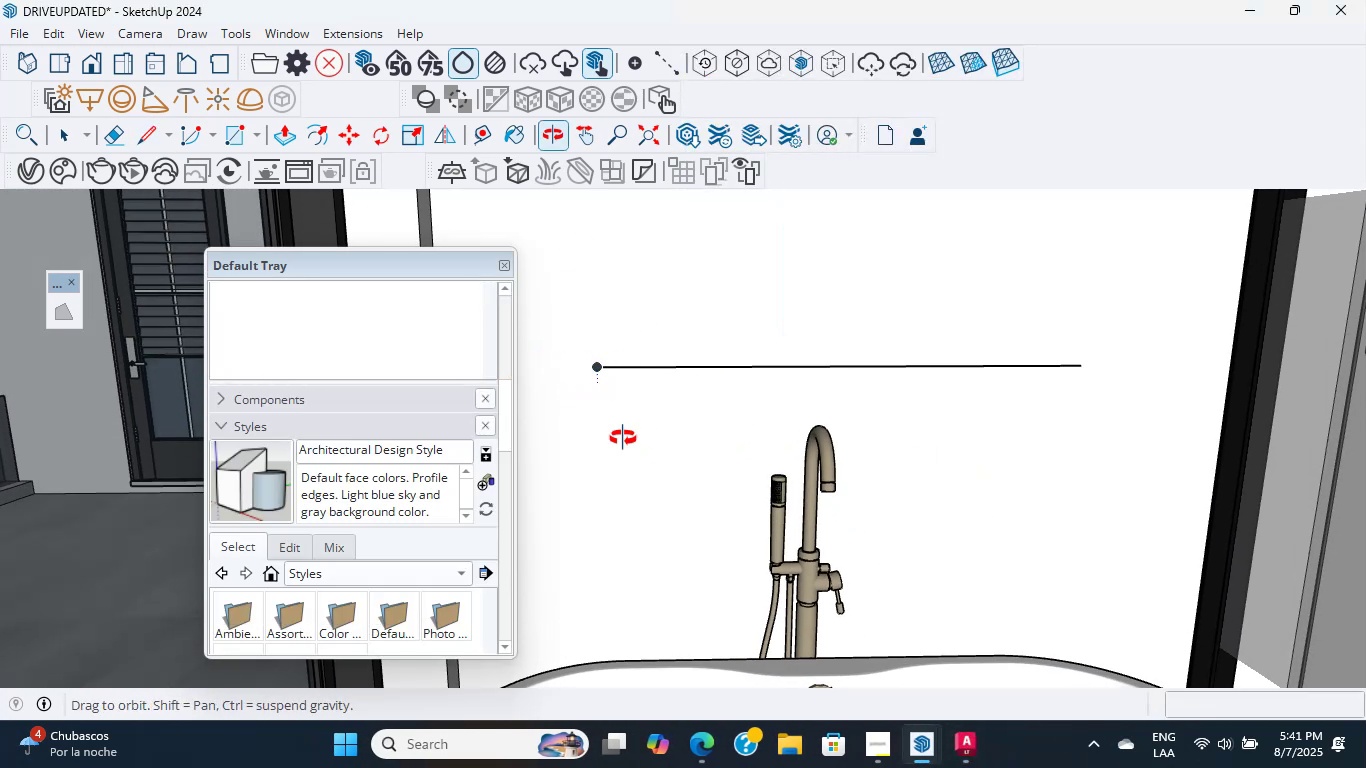 
scroll: coordinate [558, 588], scroll_direction: up, amount: 7.0
 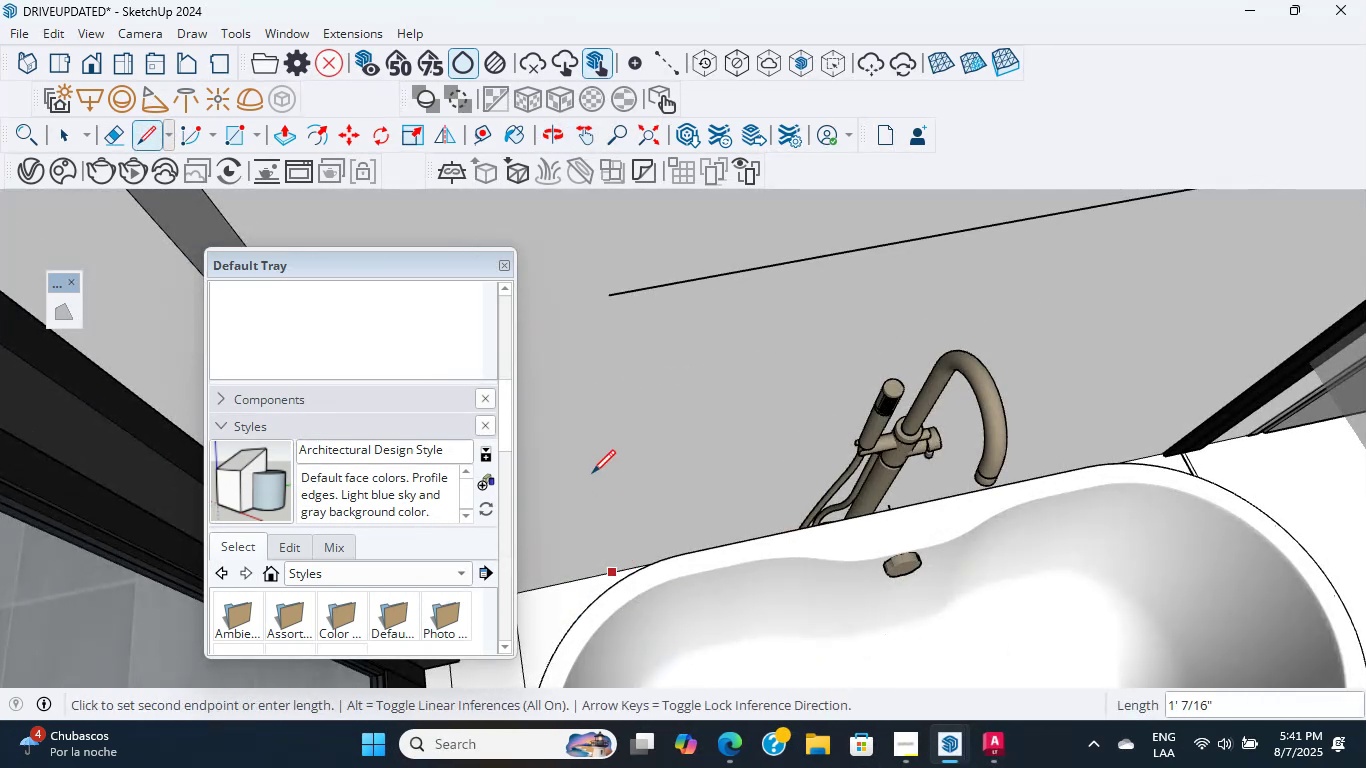 
scroll: coordinate [607, 476], scroll_direction: down, amount: 1.0
 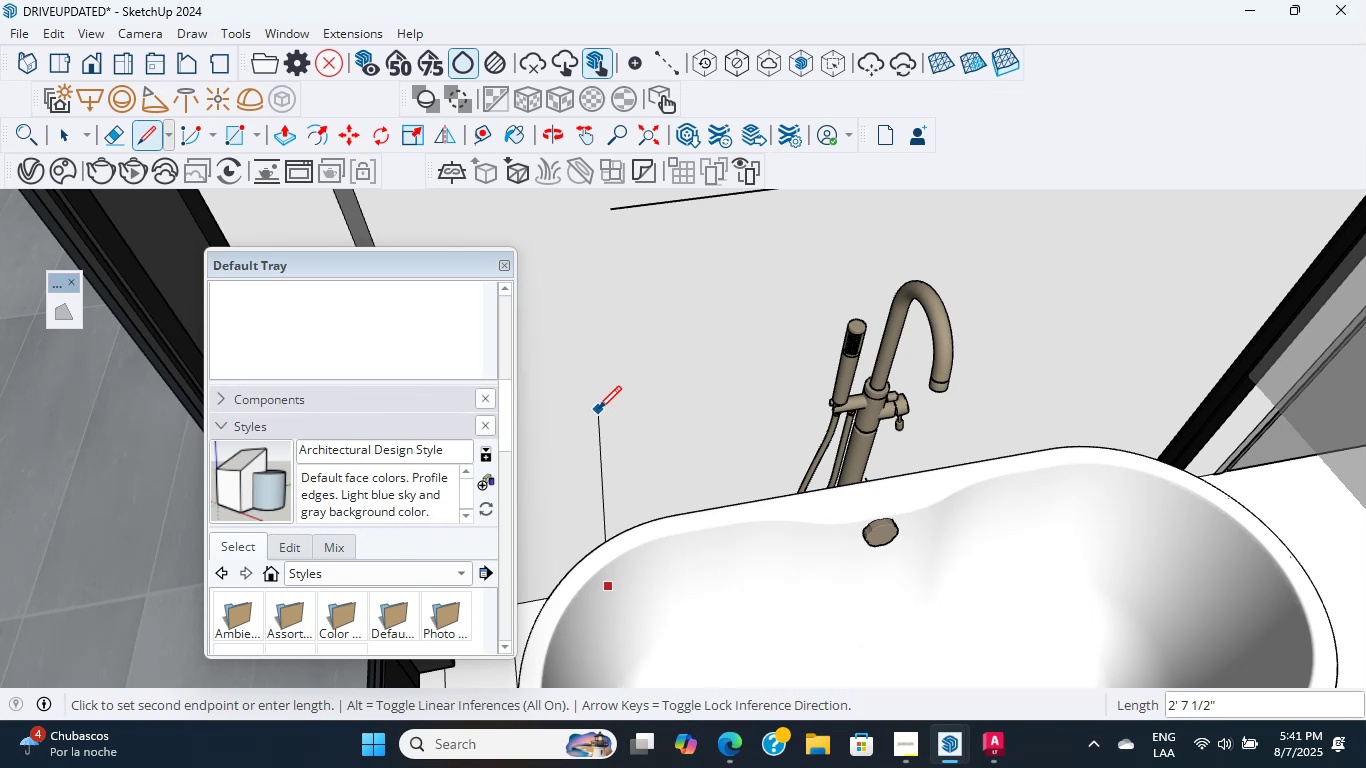 
wait(40.99)
 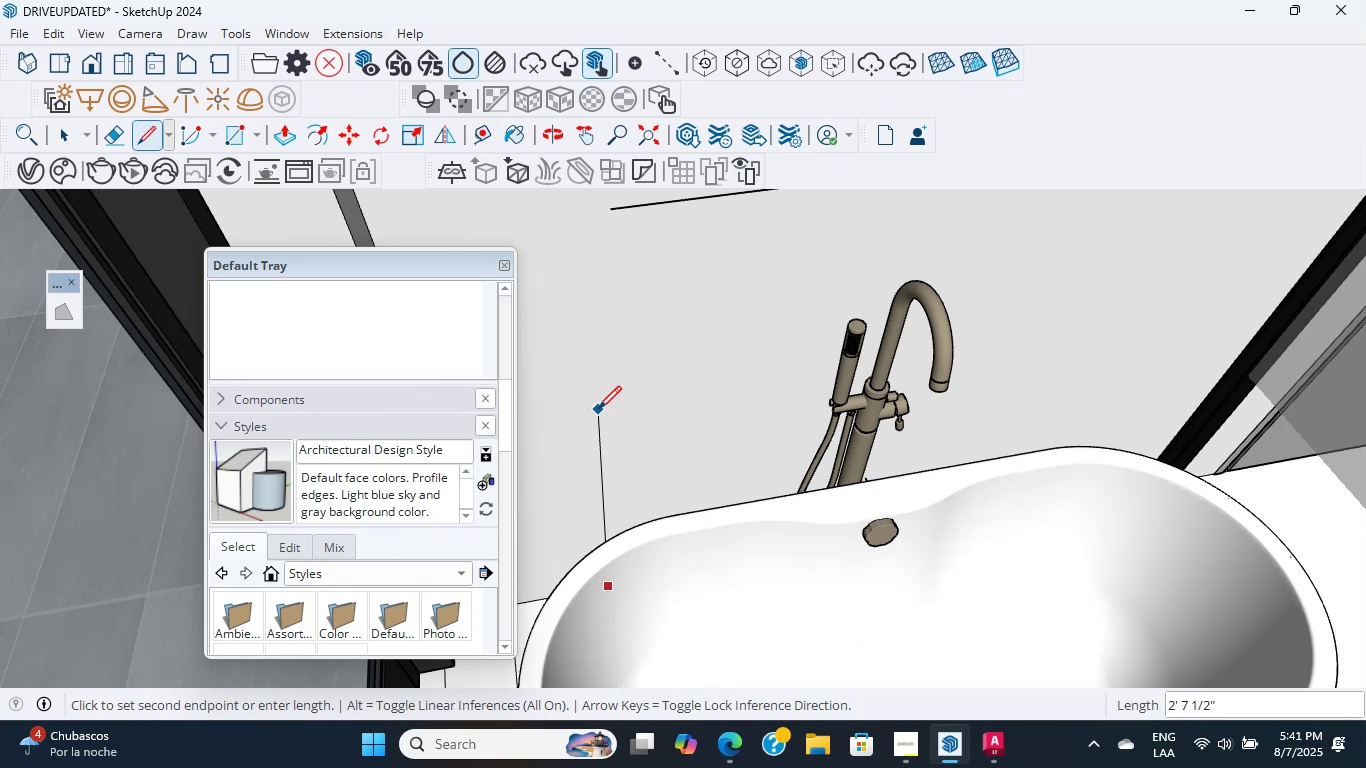 
key(Numpad4)
 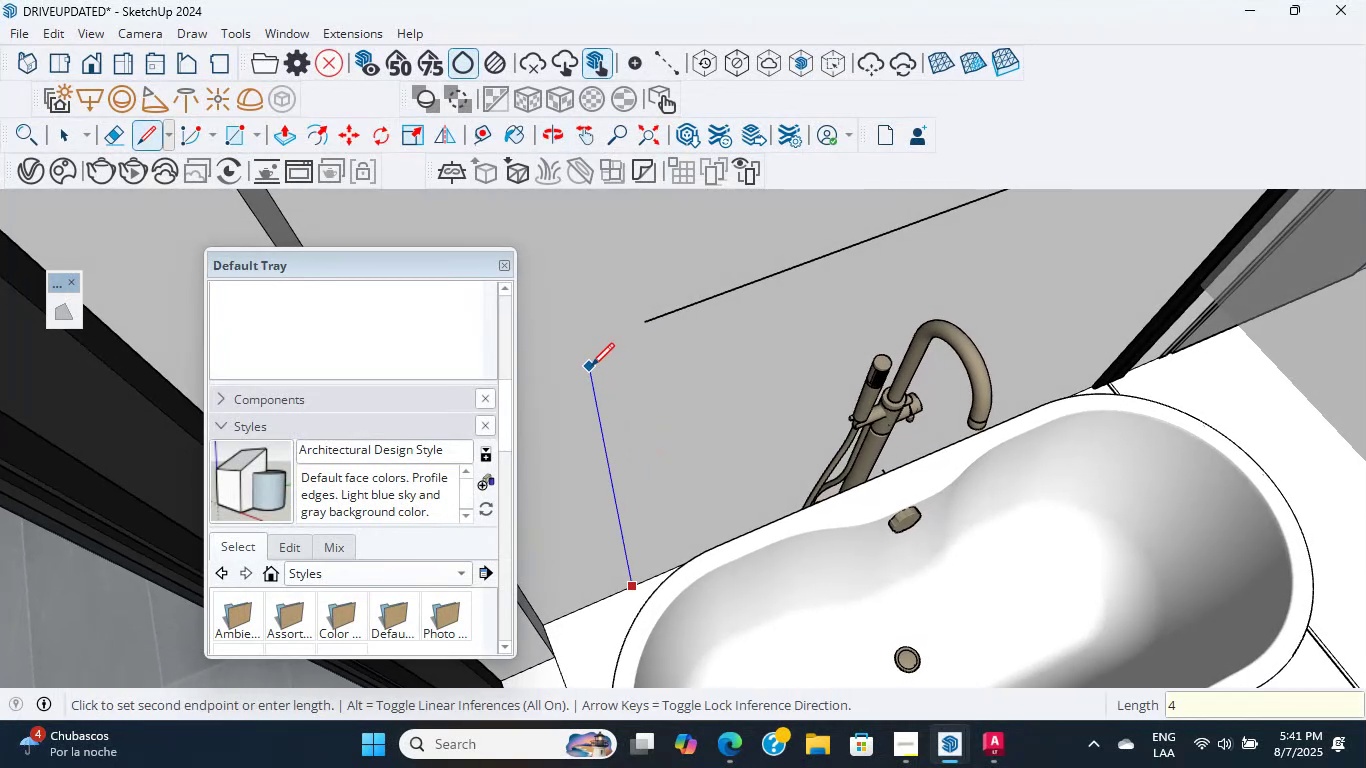 
key(Numpad8)
 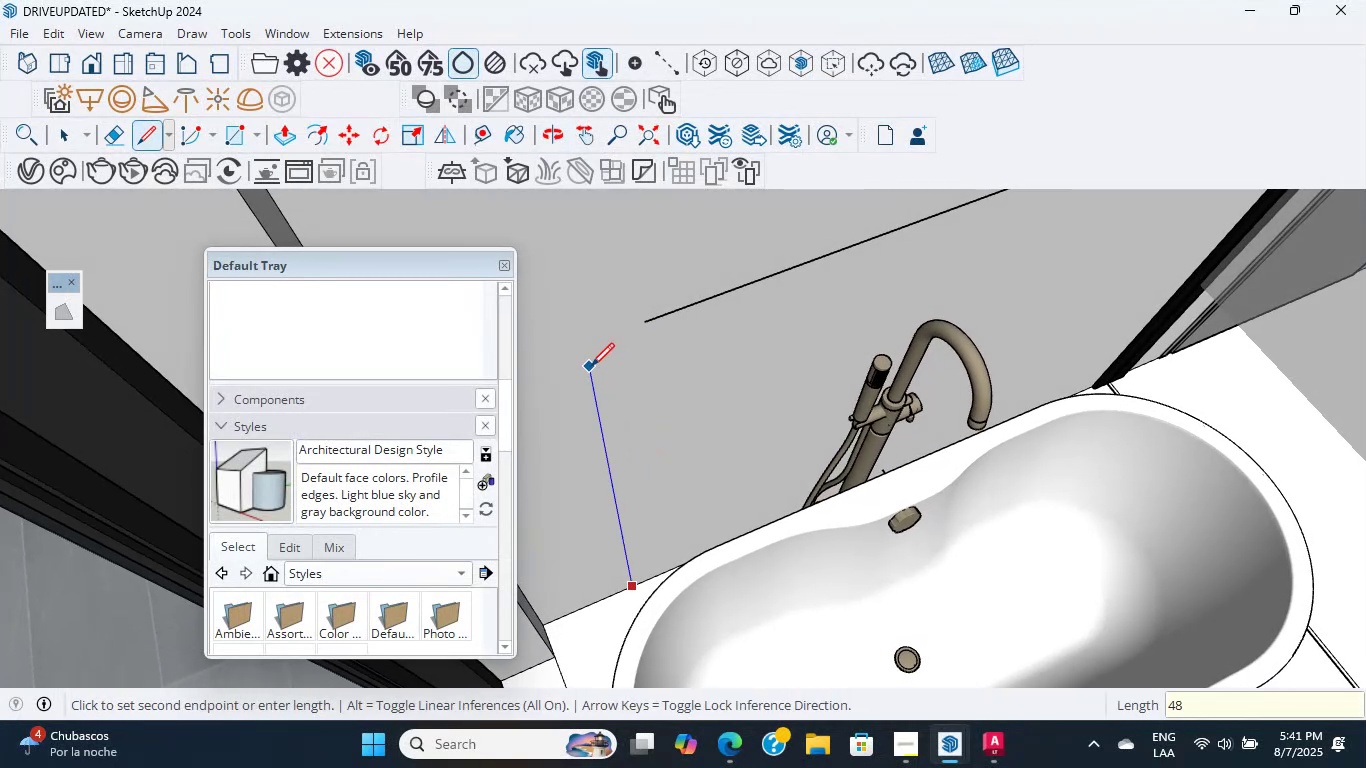 
key(NumpadEnter)
 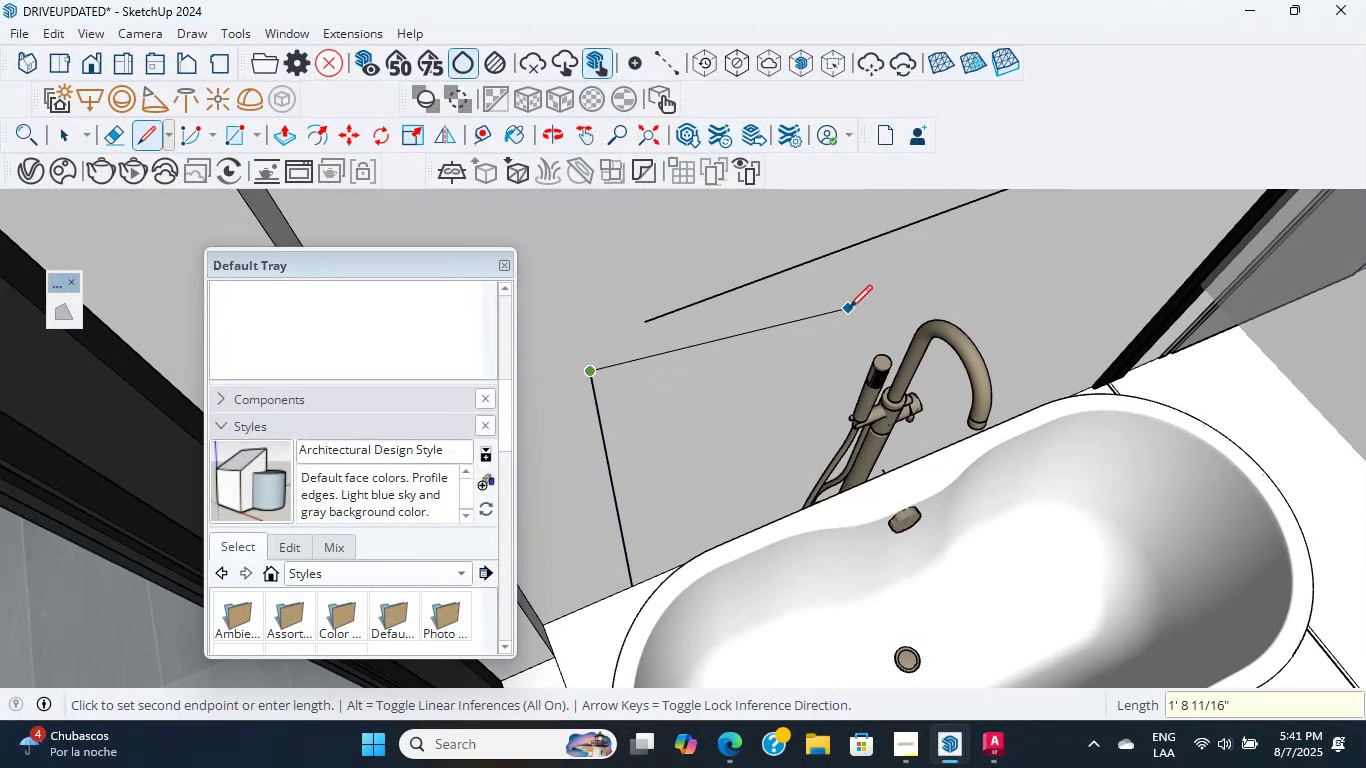 
hold_key(key=ShiftLeft, duration=0.74)
 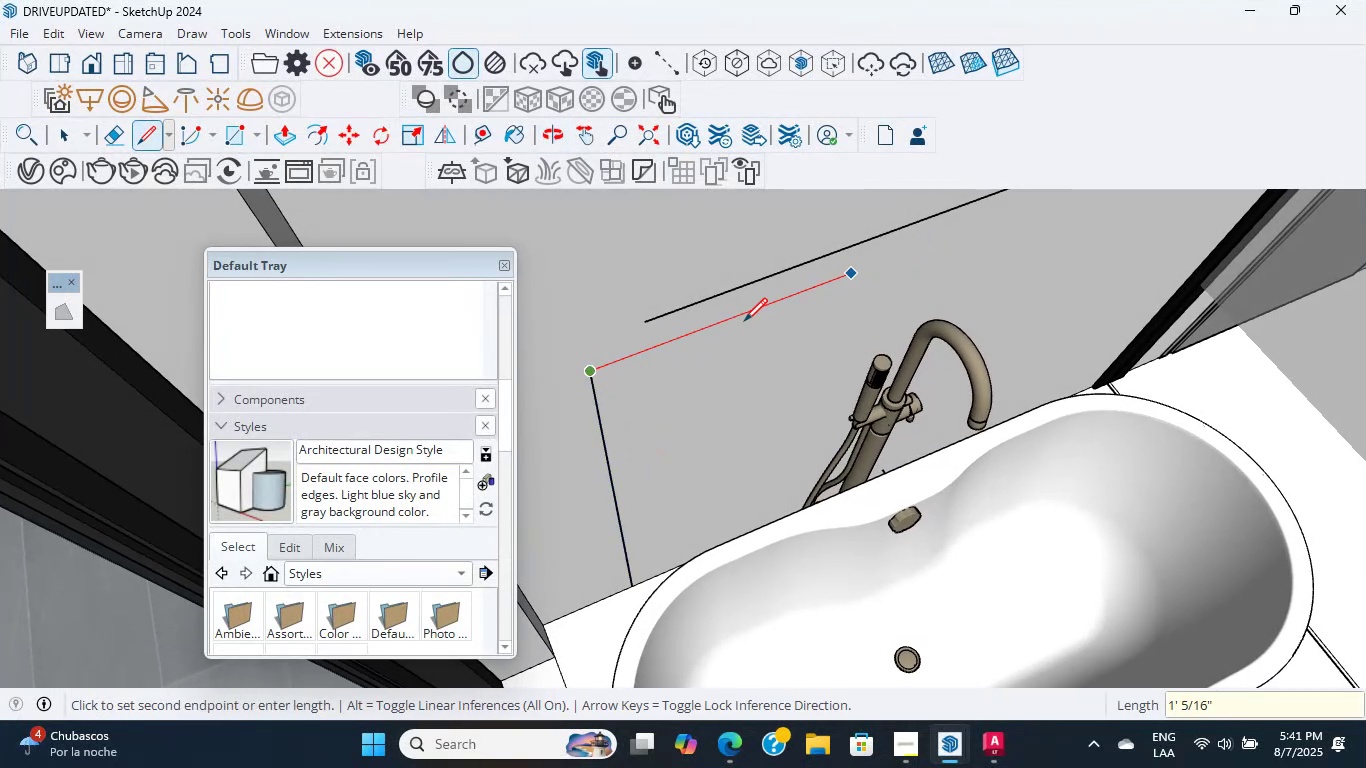 
key(Escape)
 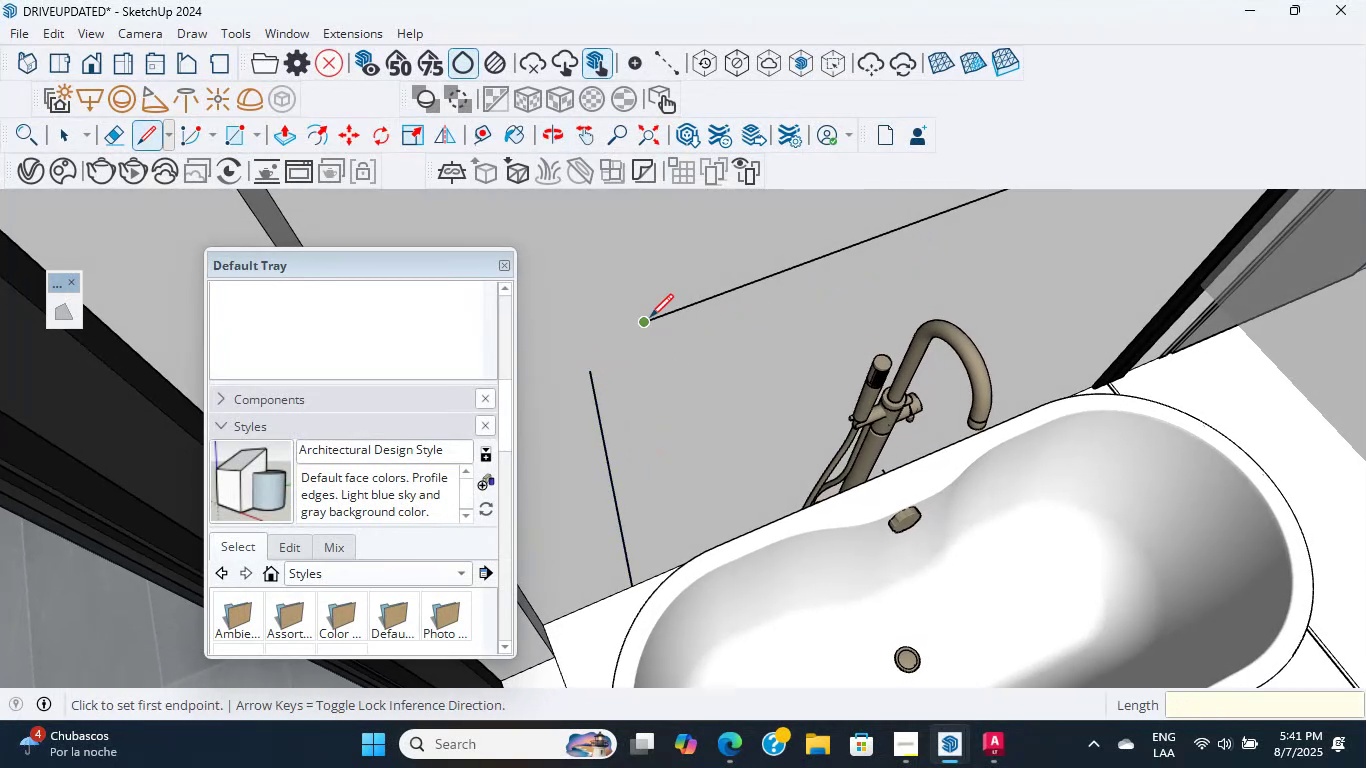 
left_click([647, 323])
 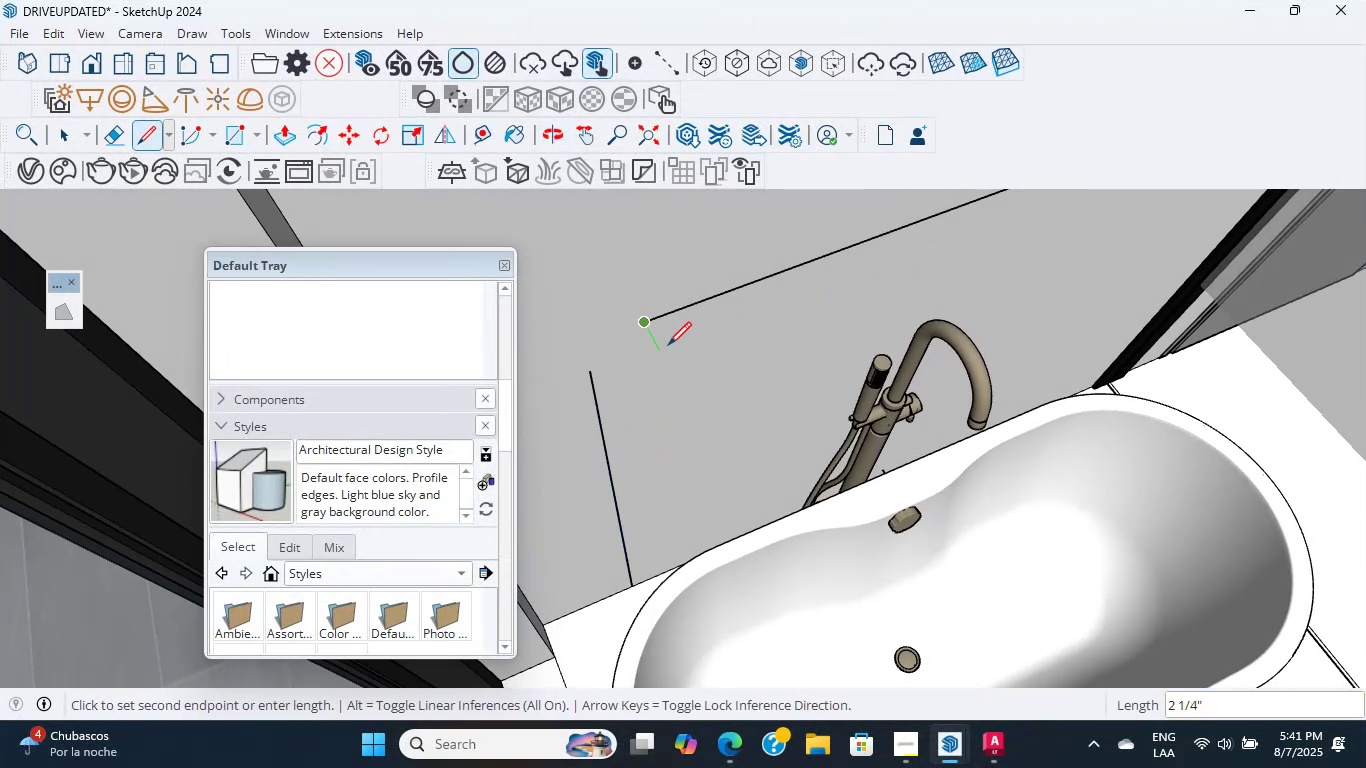 
key(Escape)
 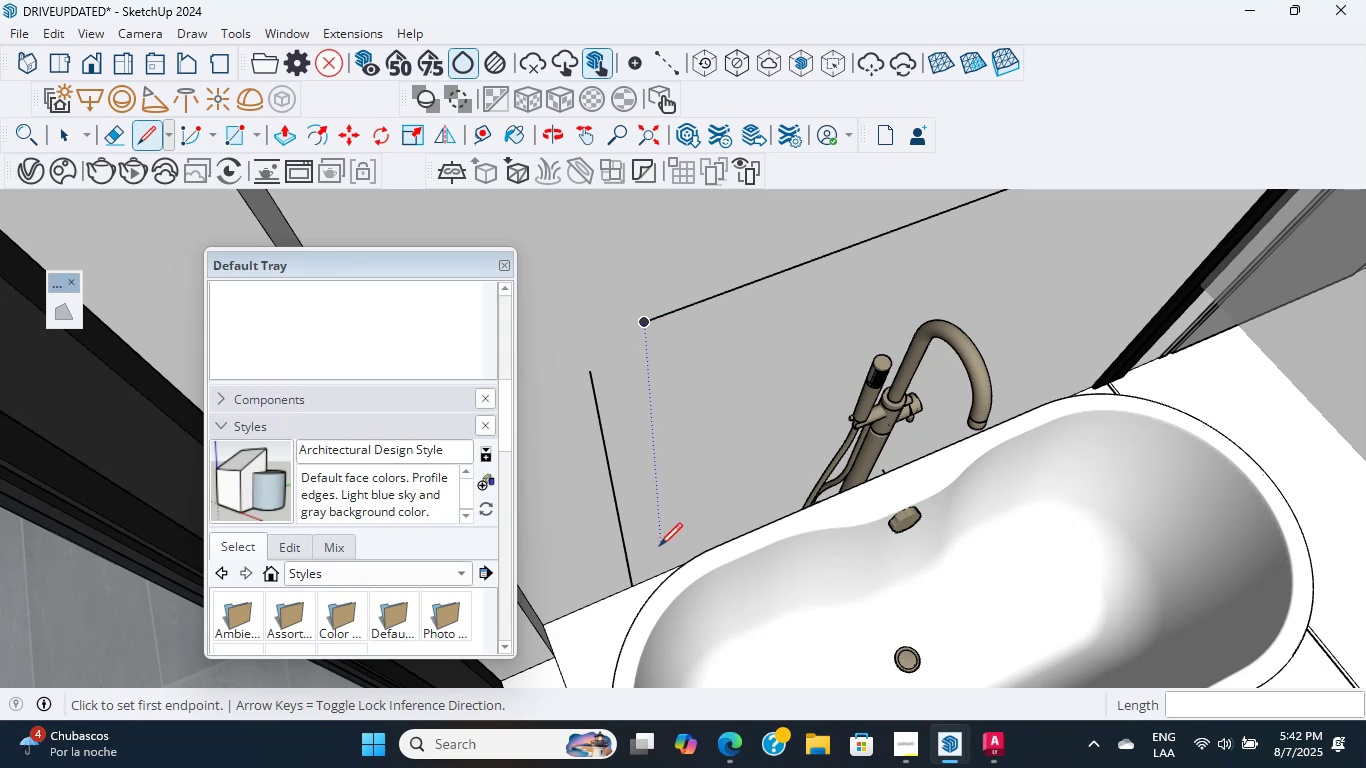 
hold_key(key=ShiftLeft, duration=0.51)
scroll: coordinate [712, 549], scroll_direction: up, amount: 9.0
 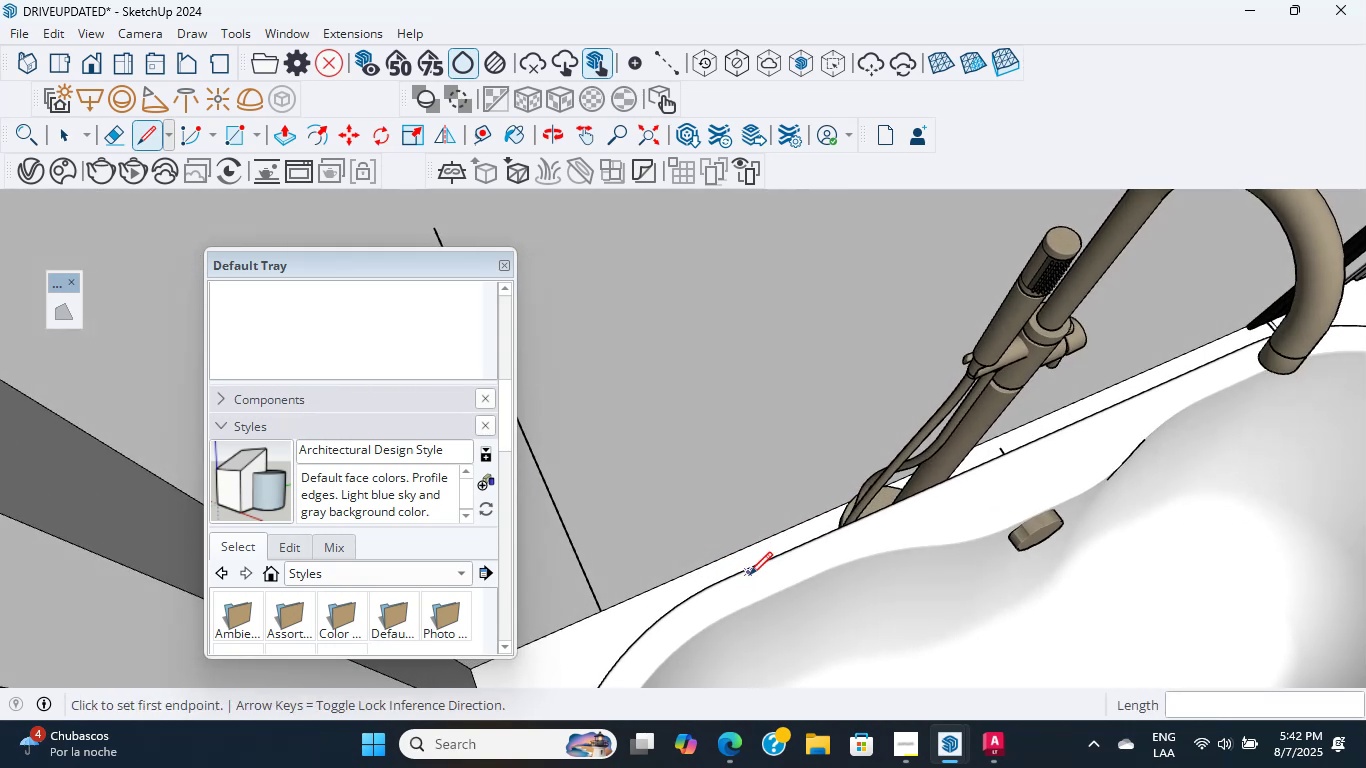 
left_click([750, 547])
 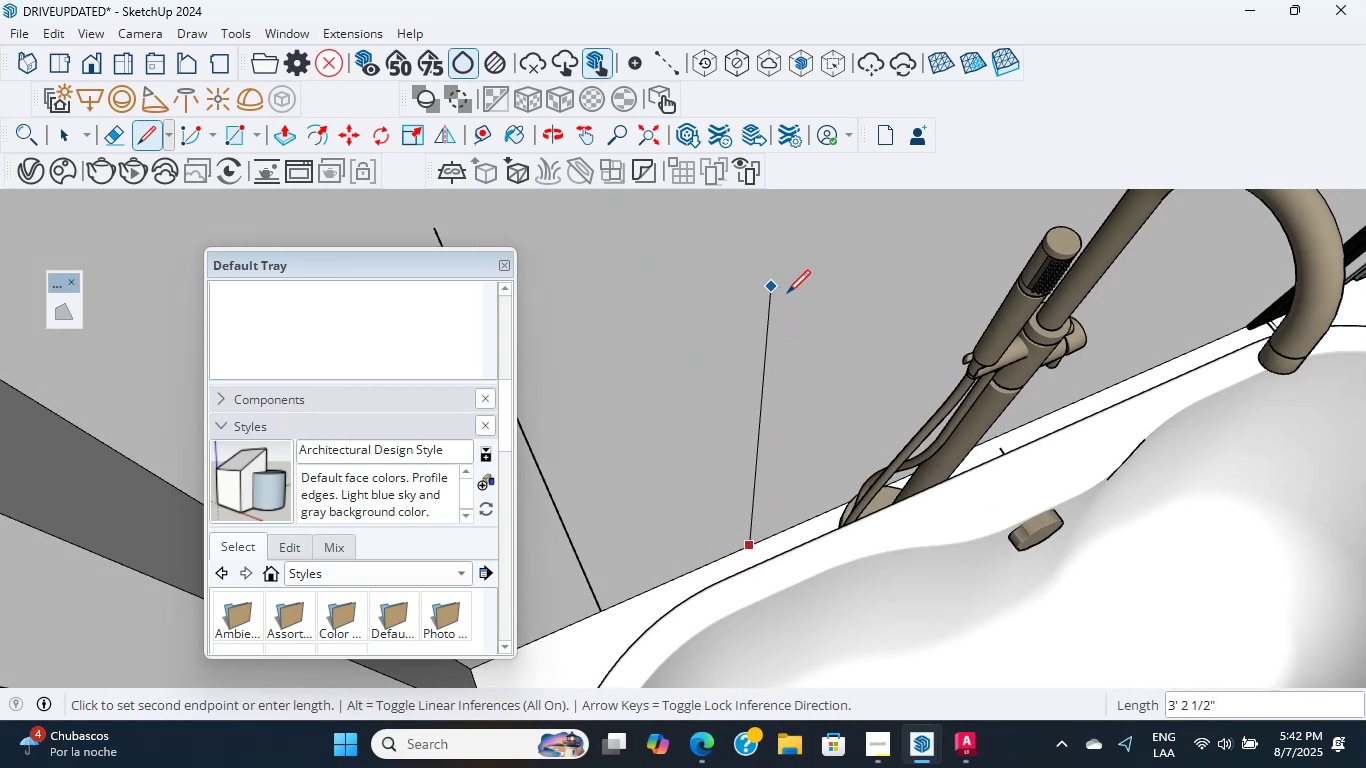 
scroll: coordinate [704, 310], scroll_direction: down, amount: 2.0
 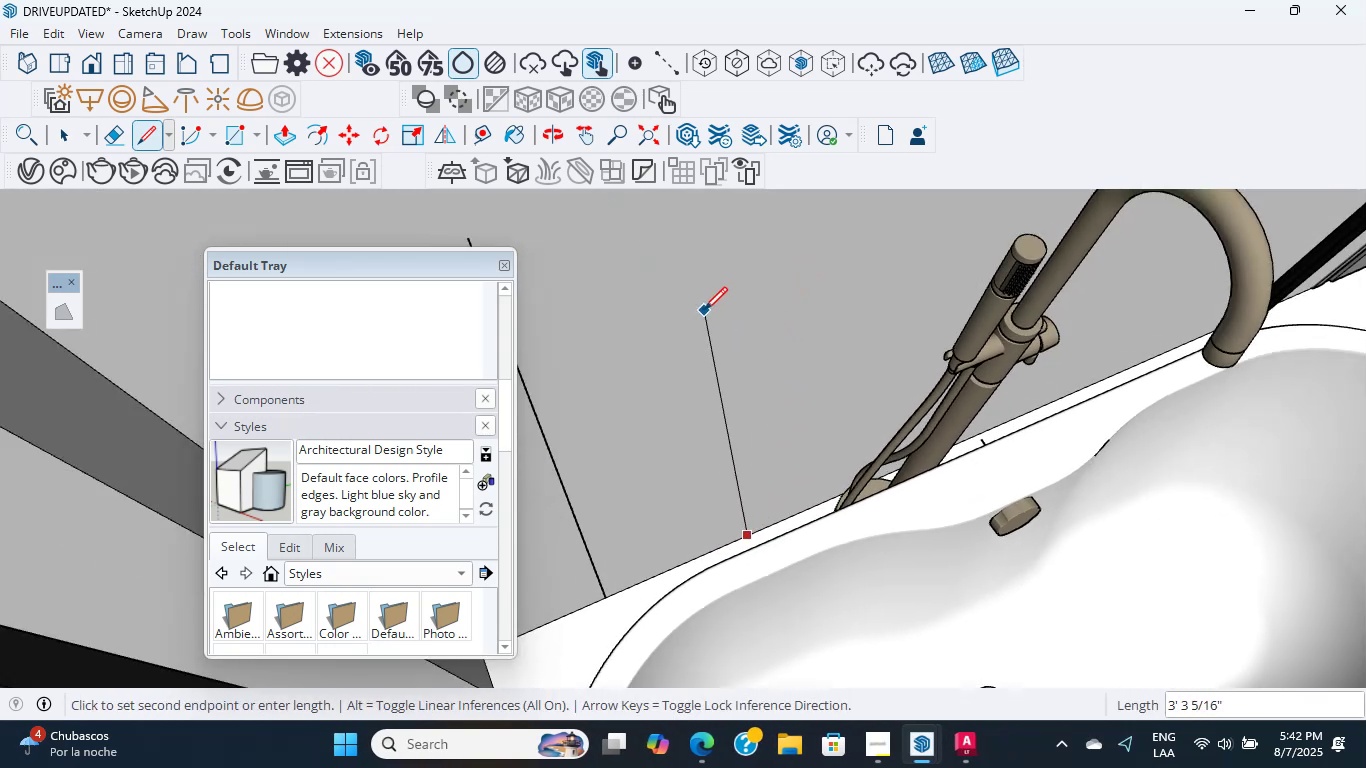 
hold_key(key=ShiftLeft, duration=0.37)
 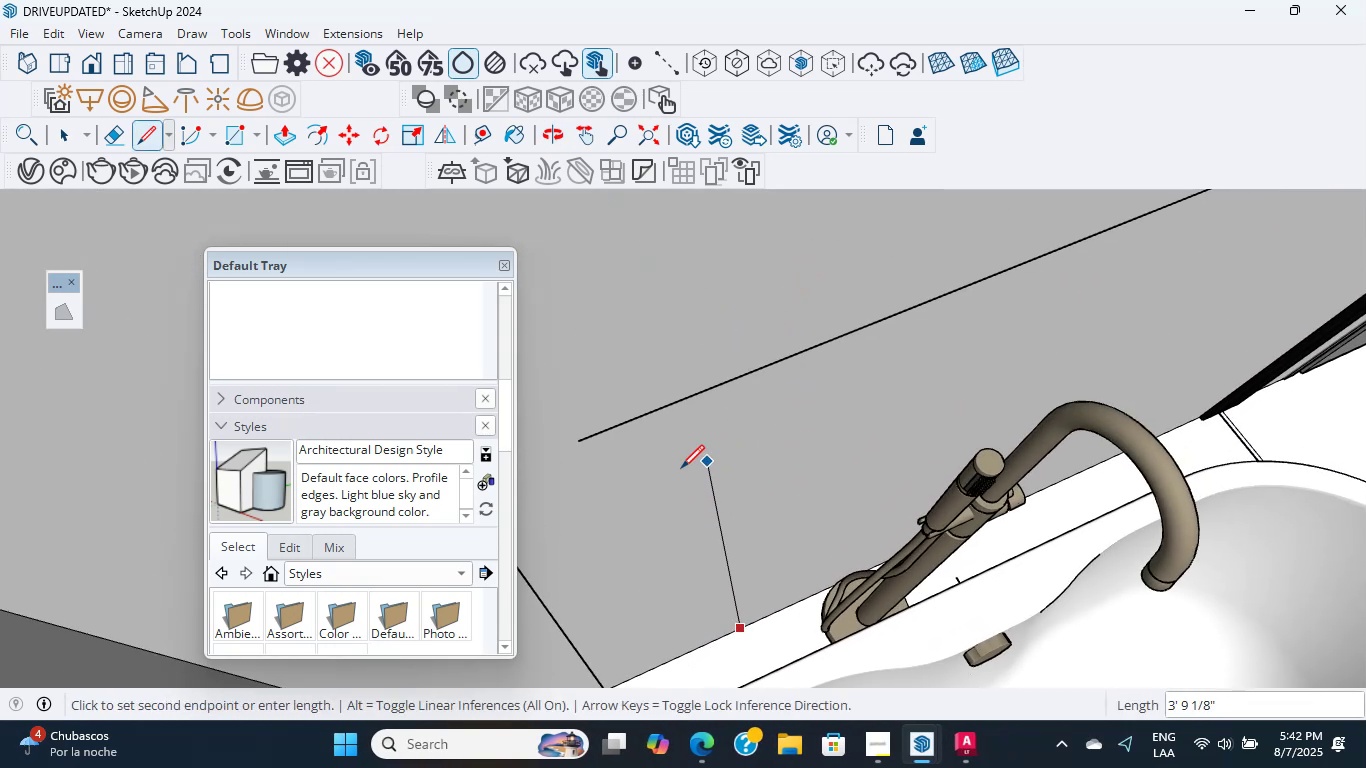 
hold_key(key=ShiftLeft, duration=0.61)
 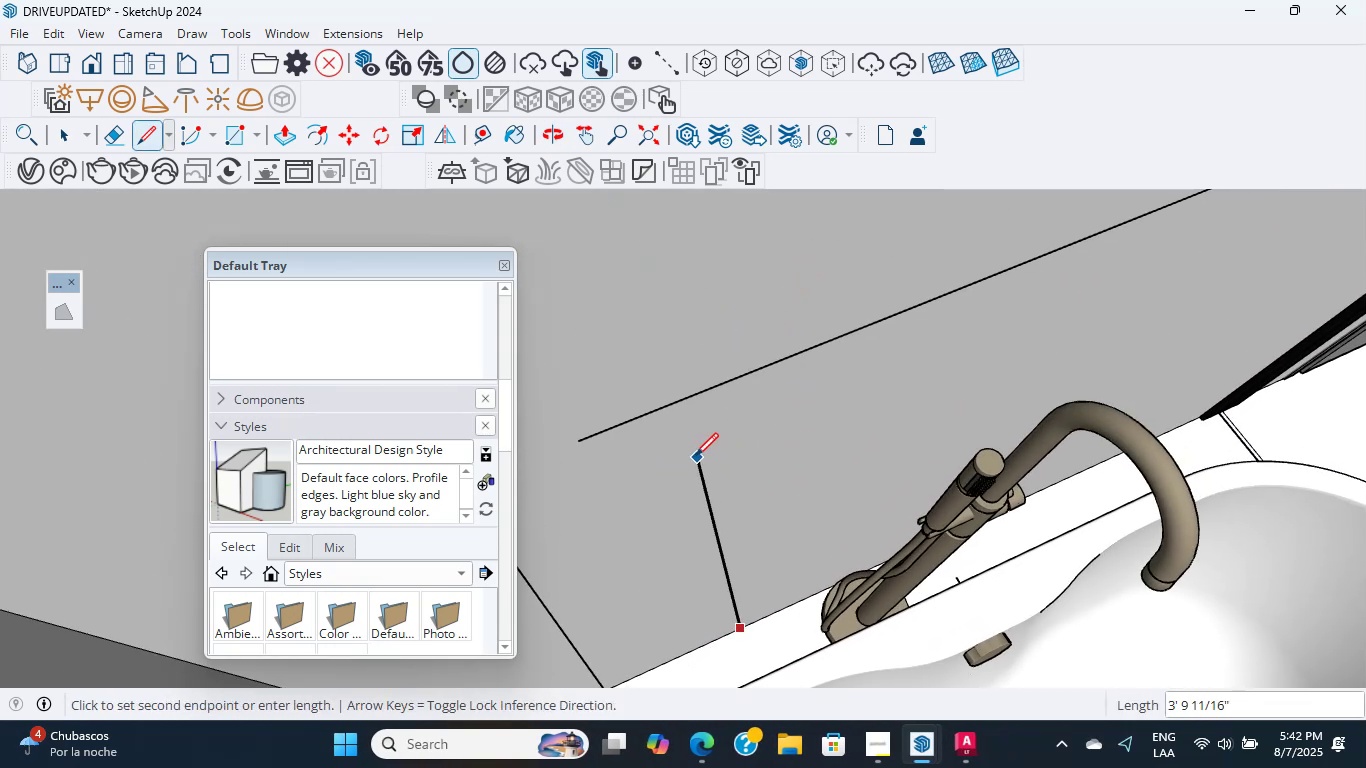 
scroll: coordinate [691, 453], scroll_direction: down, amount: 1.0
 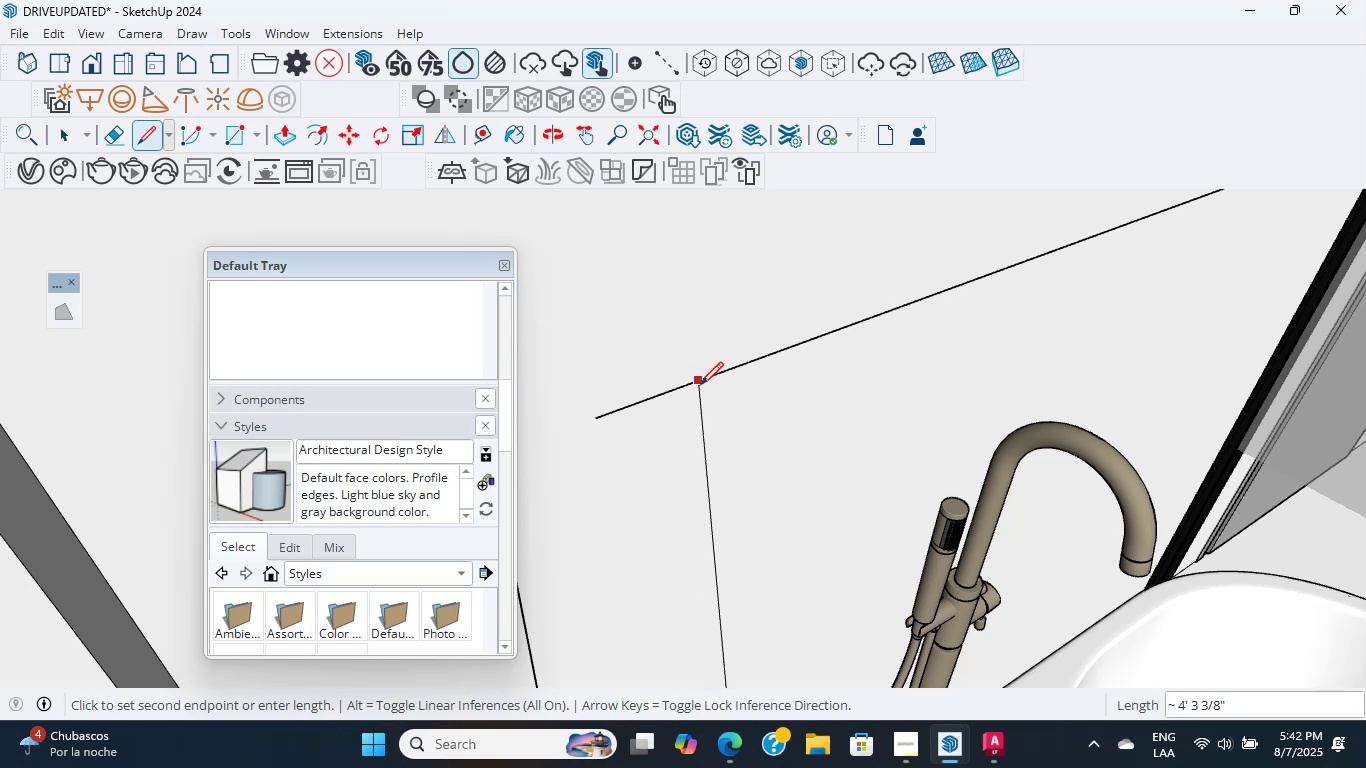 
hold_key(key=ShiftLeft, duration=1.83)
 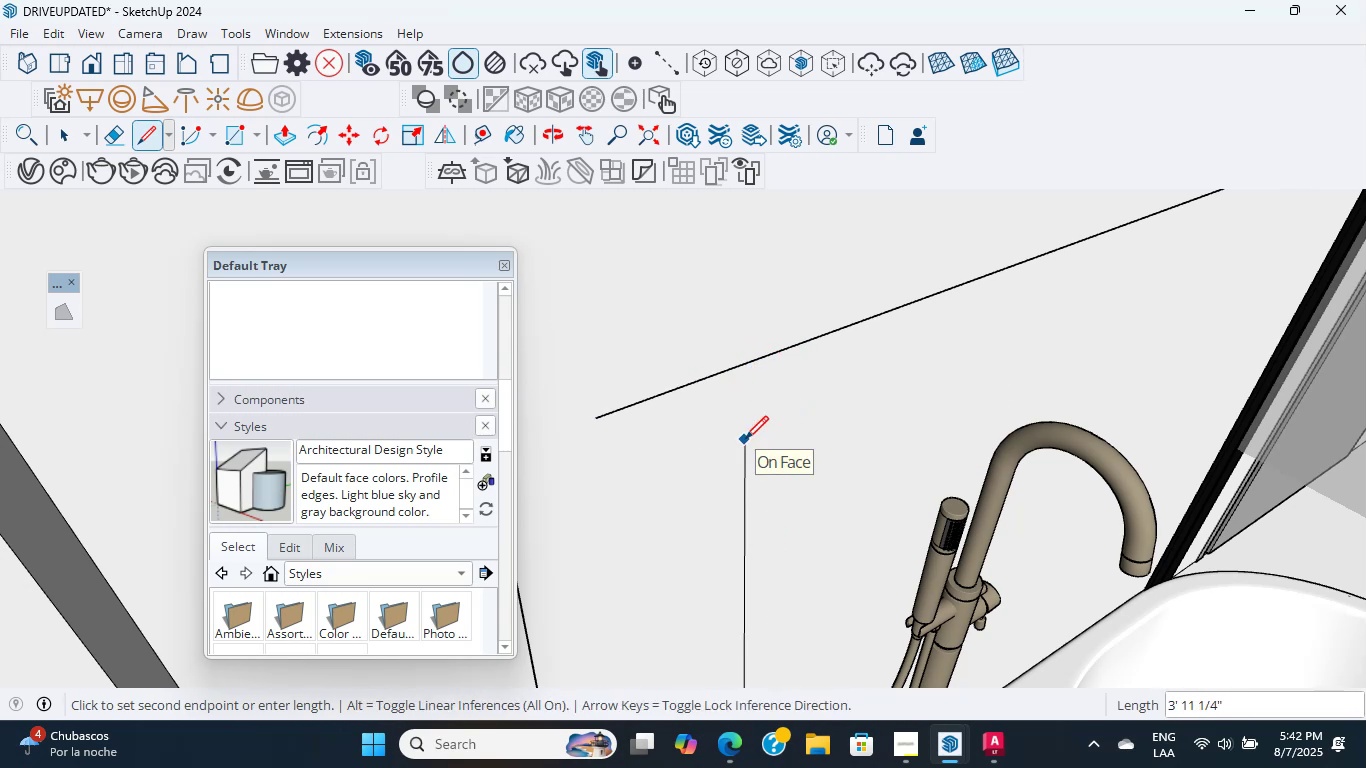 
hold_key(key=ShiftLeft, duration=0.75)
 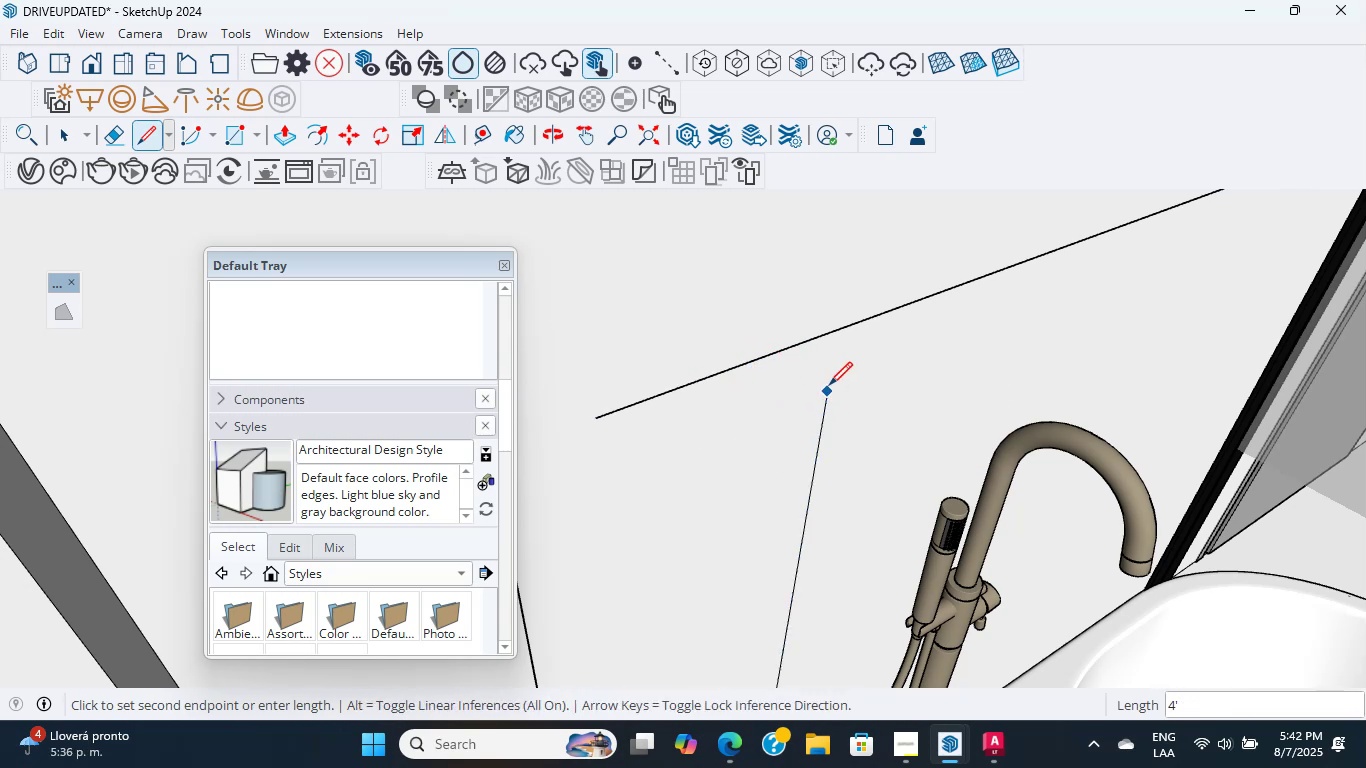 
hold_key(key=ShiftLeft, duration=3.73)
 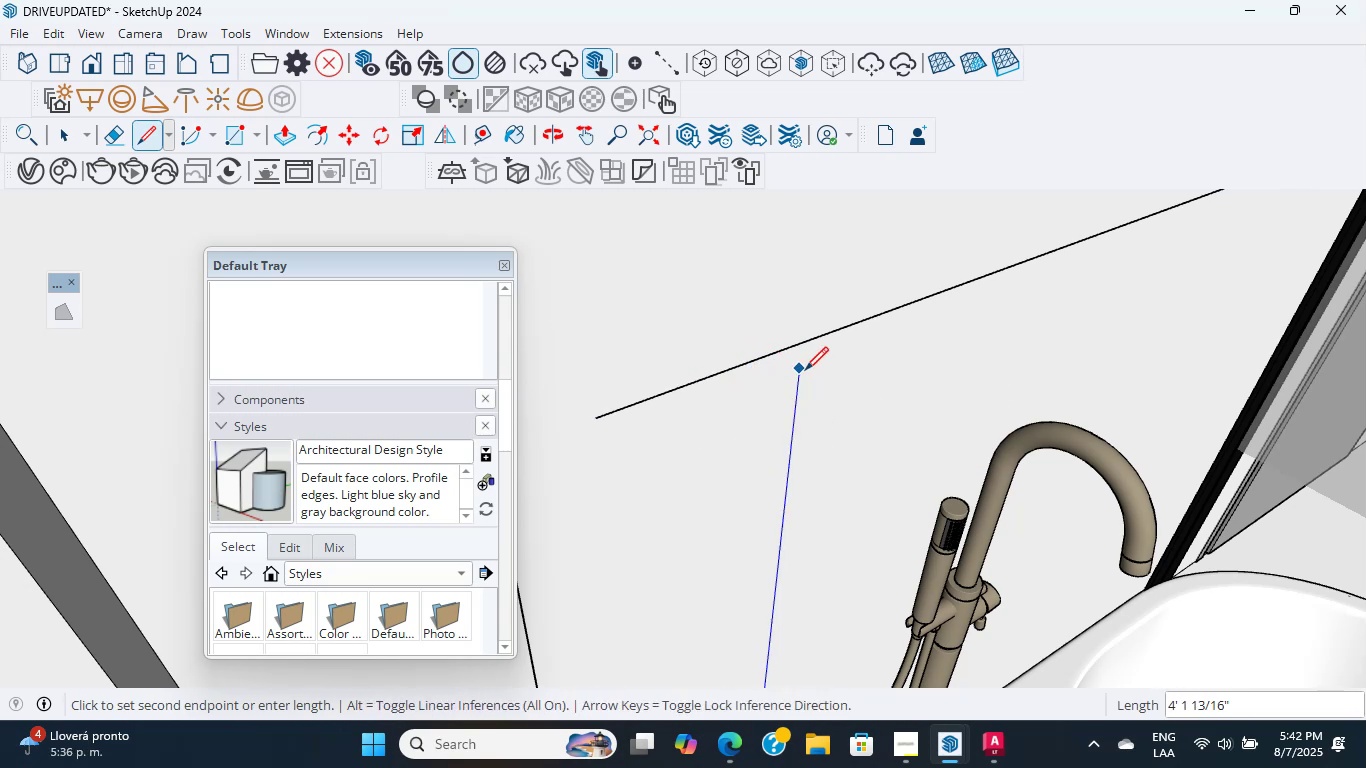 
key(Numpad4)
 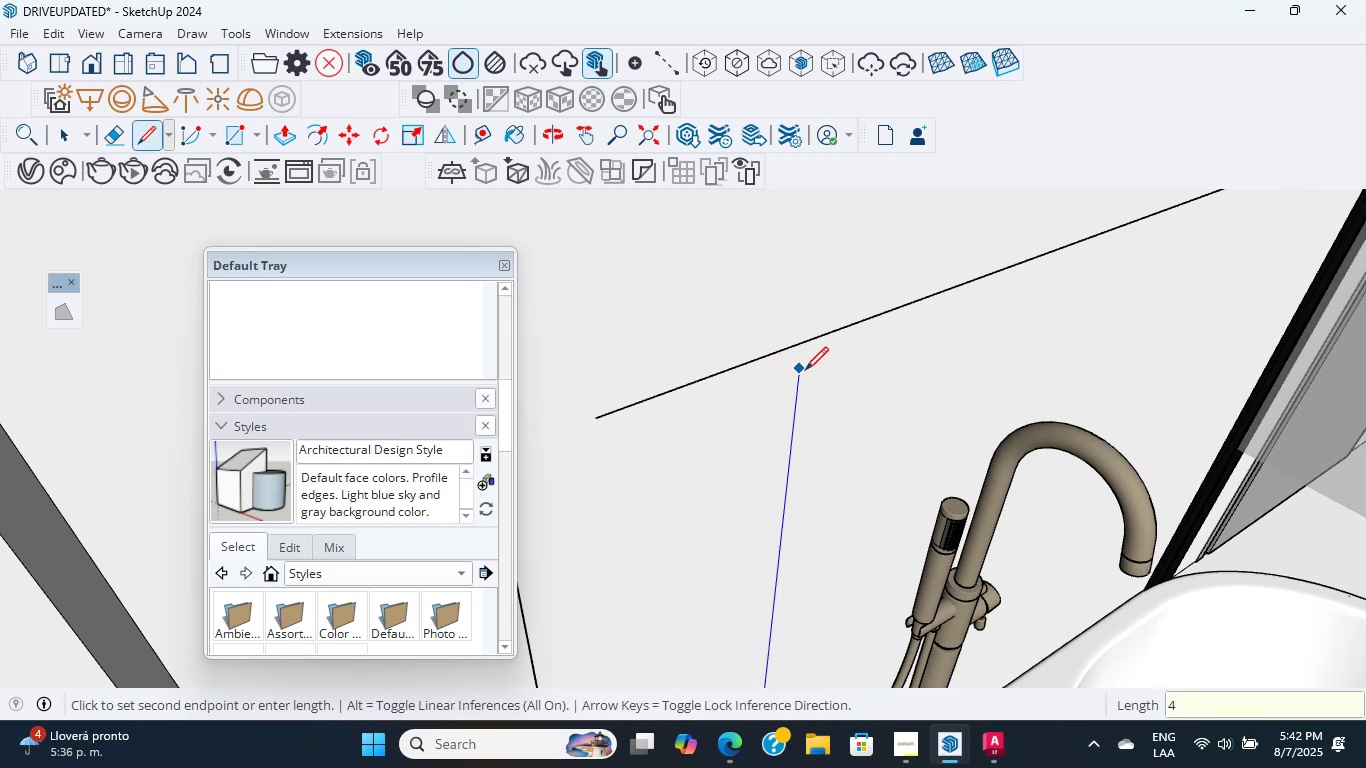 
key(Numpad8)
 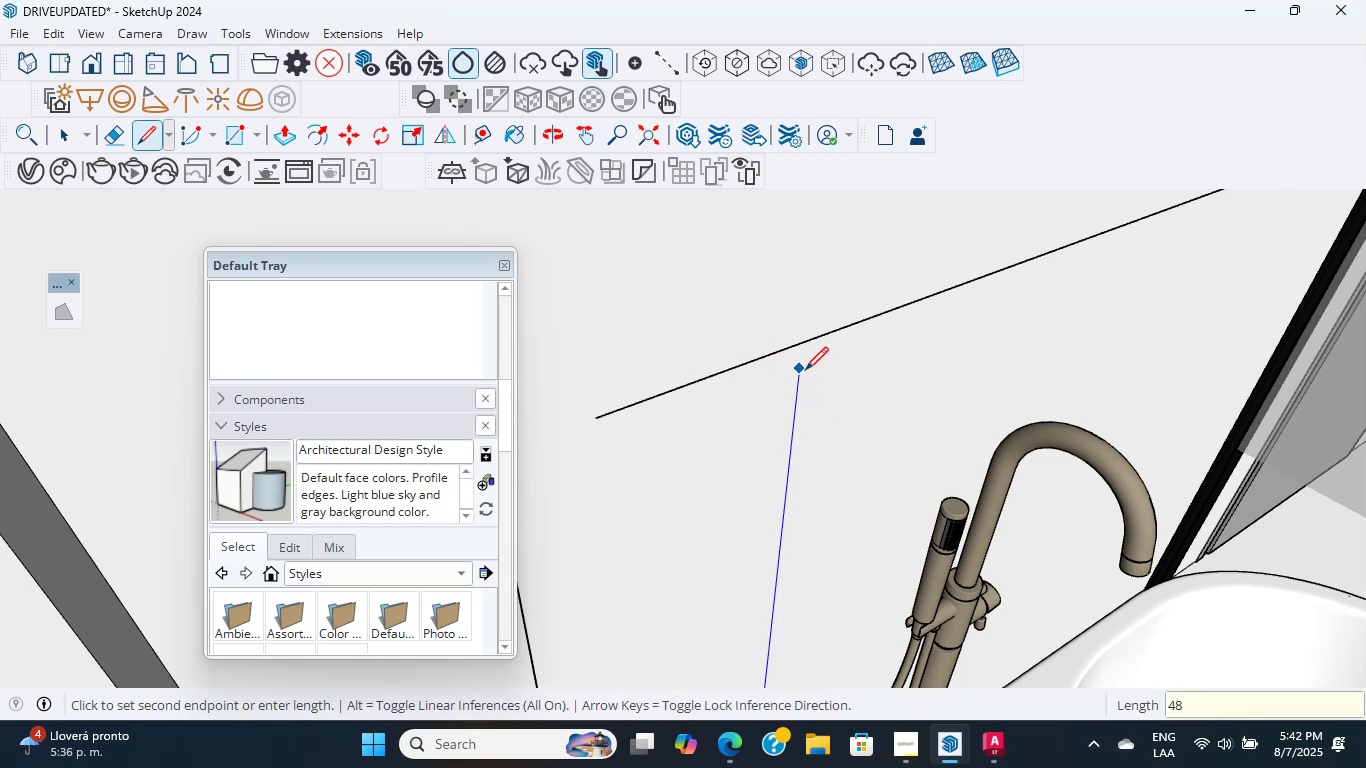 
key(NumpadEnter)
 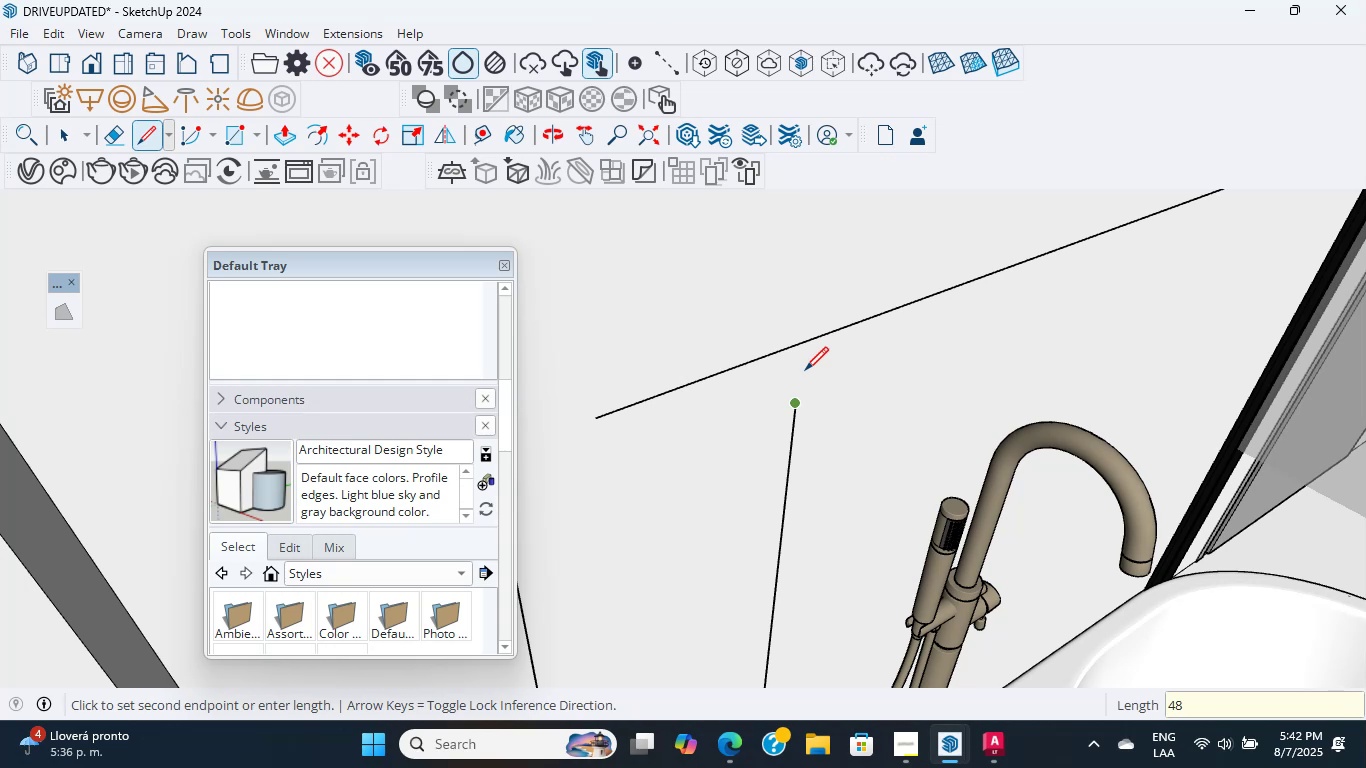 
scroll: coordinate [816, 403], scroll_direction: down, amount: 1.0
 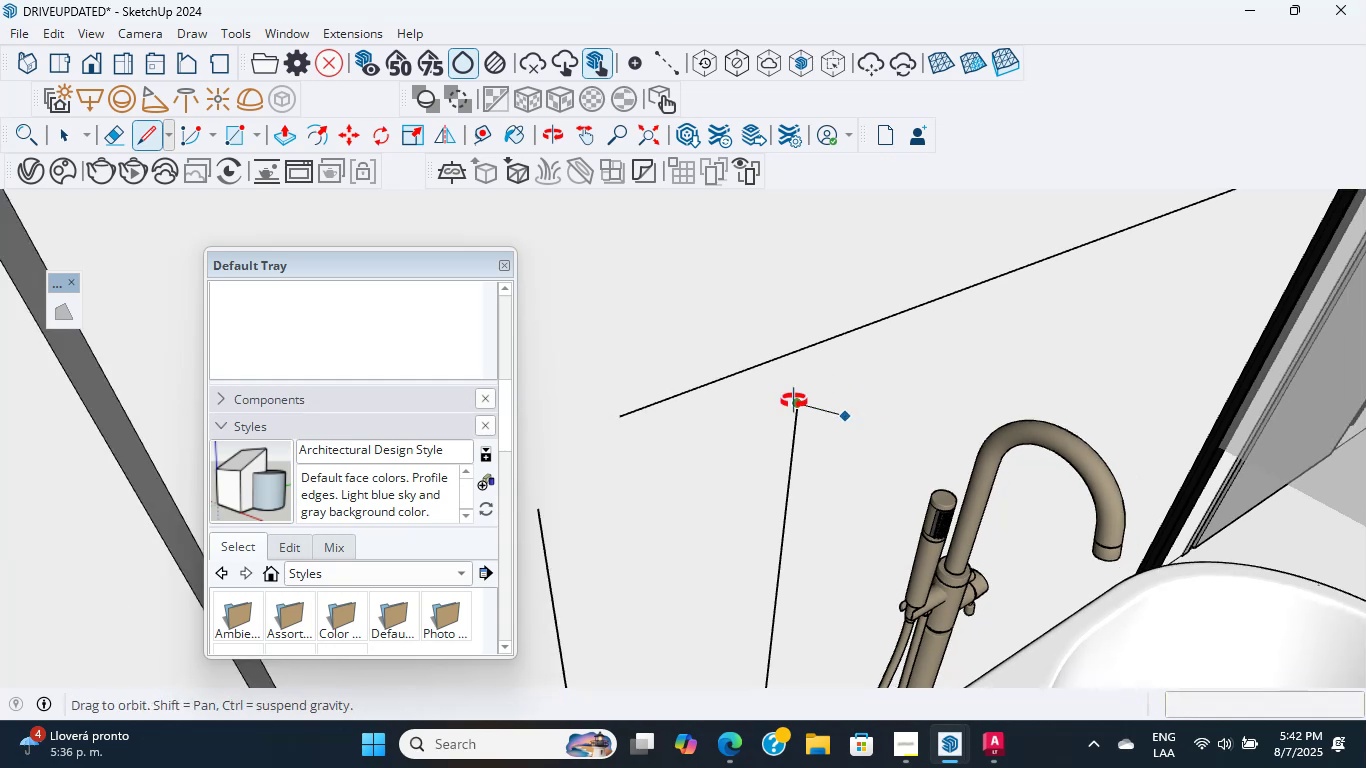 
key(Escape)
 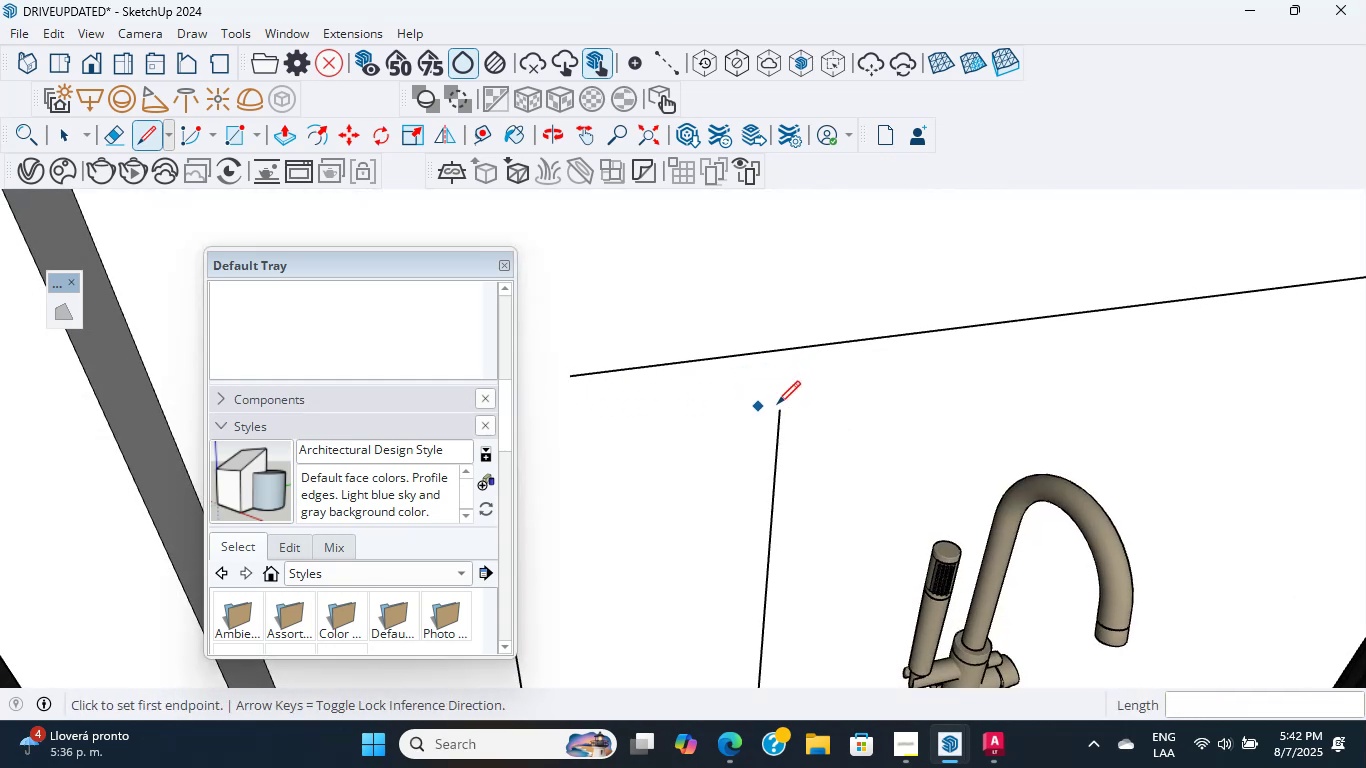 
left_click([784, 404])
 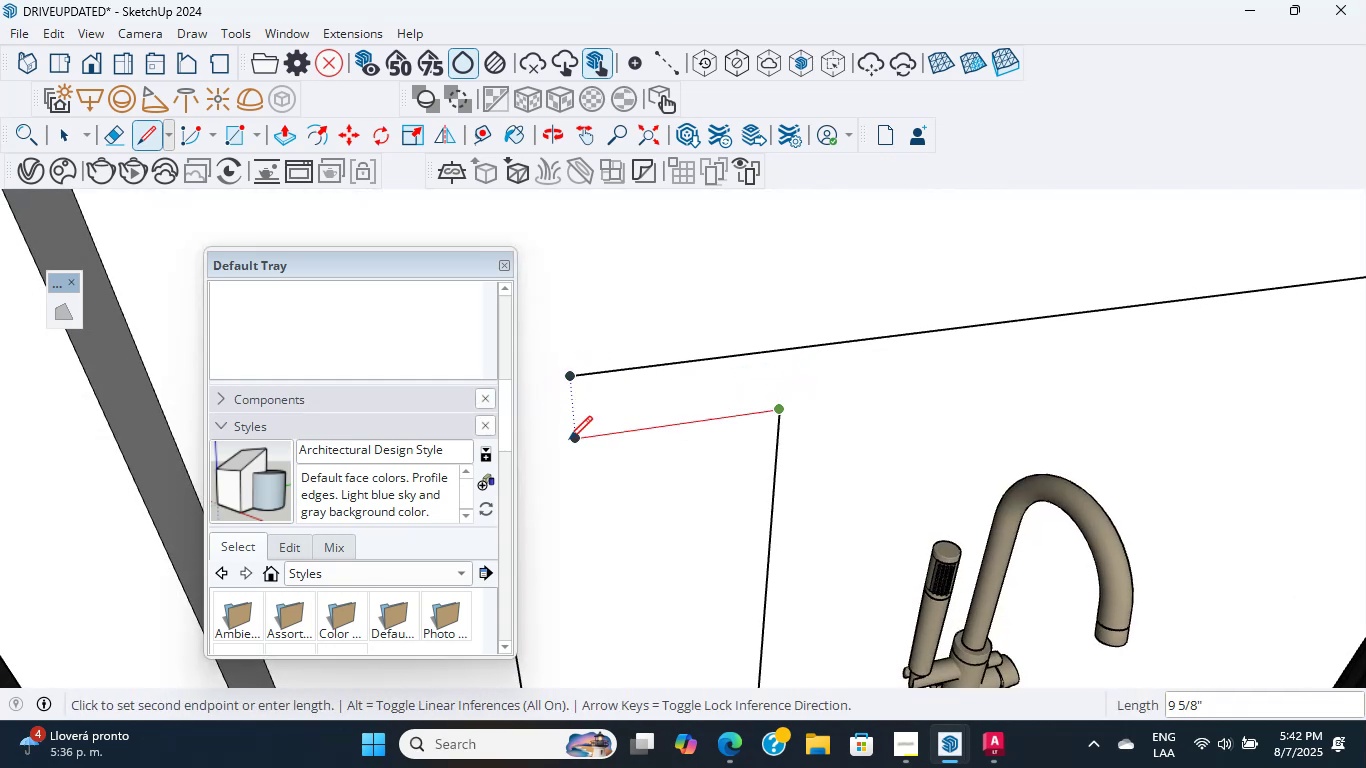 
left_click([571, 443])
 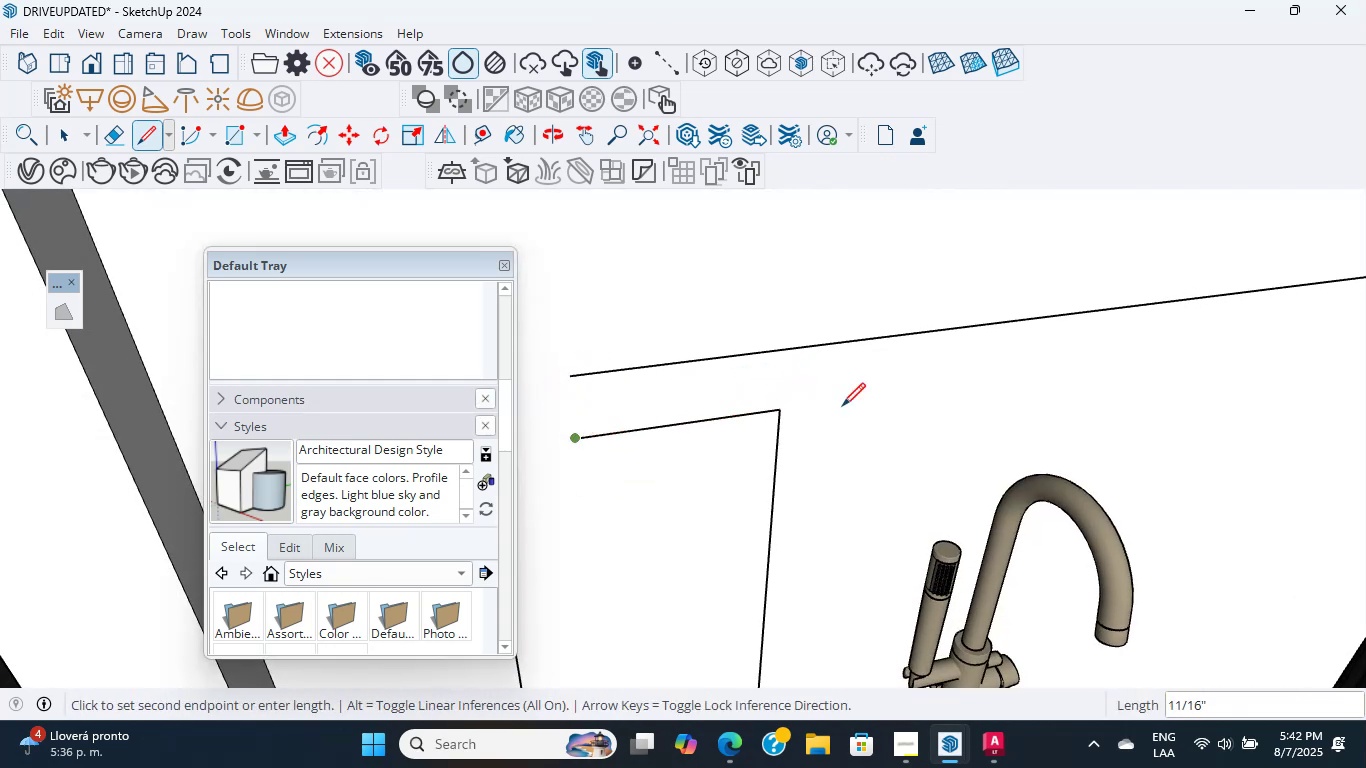 
hold_key(key=ShiftLeft, duration=3.24)
left_click([1152, 341])
 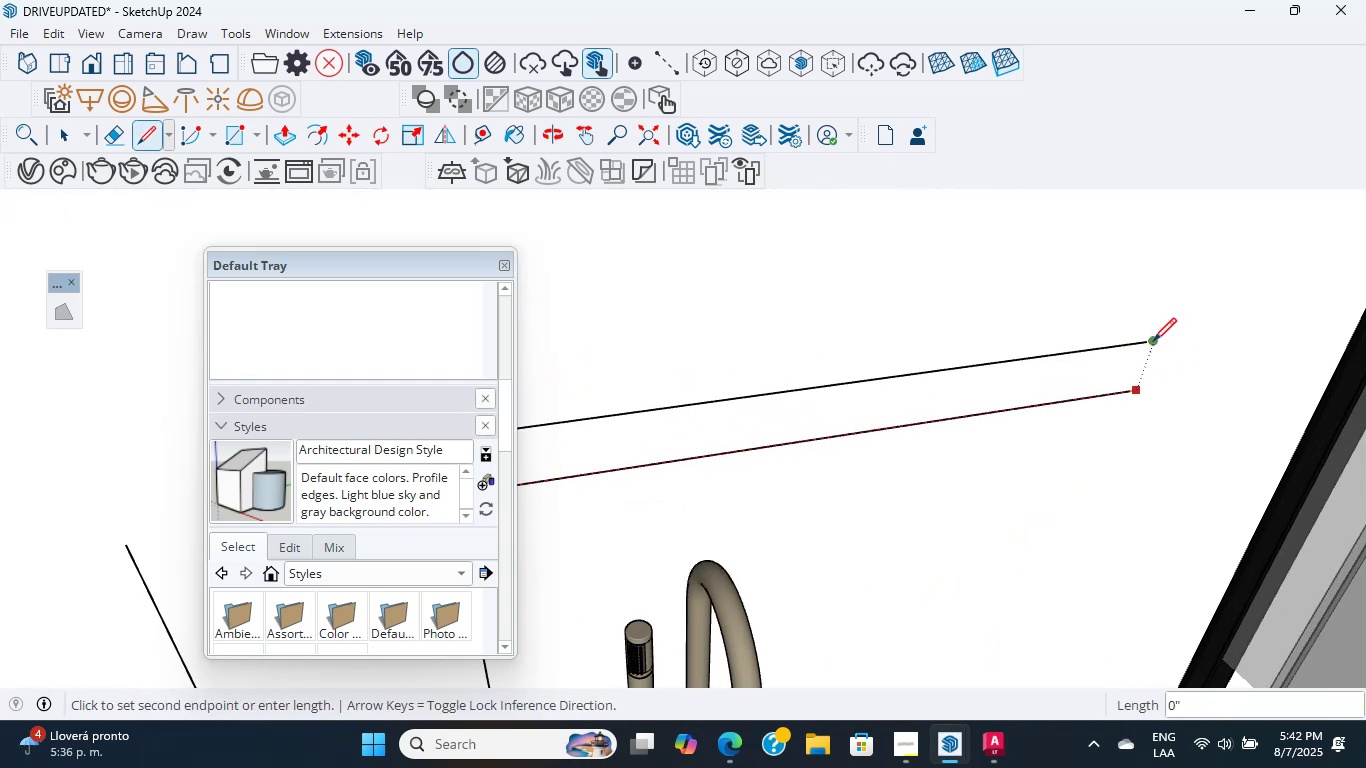 
scroll: coordinate [927, 448], scroll_direction: down, amount: 4.0
 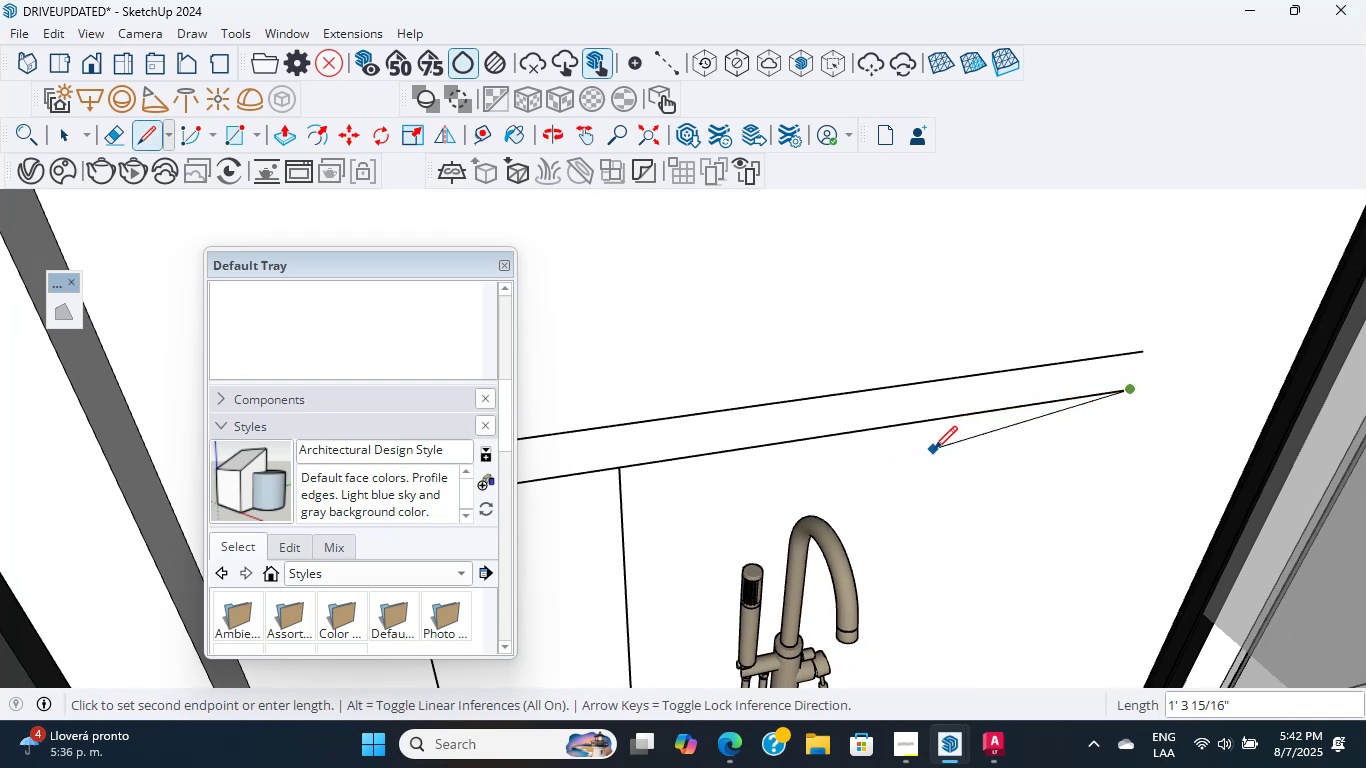 
hold_key(key=ShiftLeft, duration=0.38)
 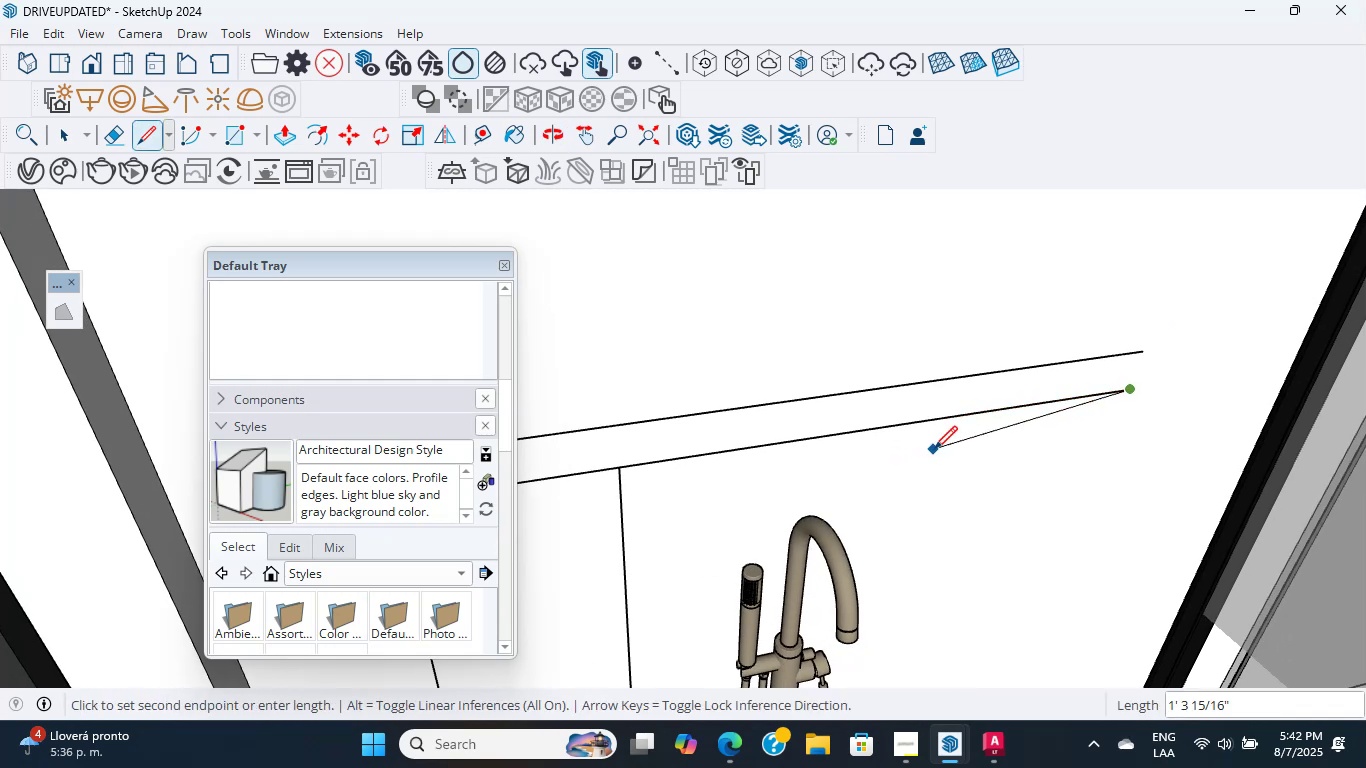 
key(E)
 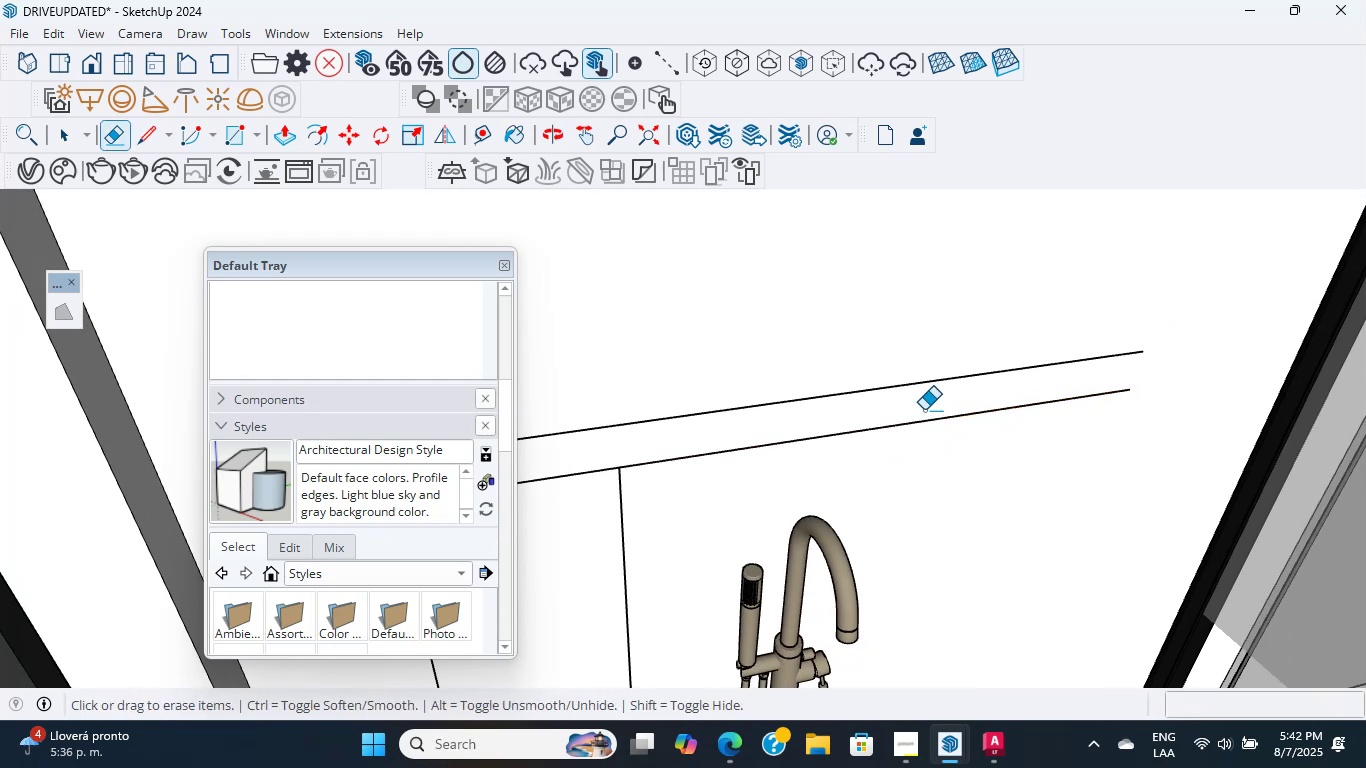 
left_click_drag(start_coordinate=[924, 404], to_coordinate=[910, 370])
 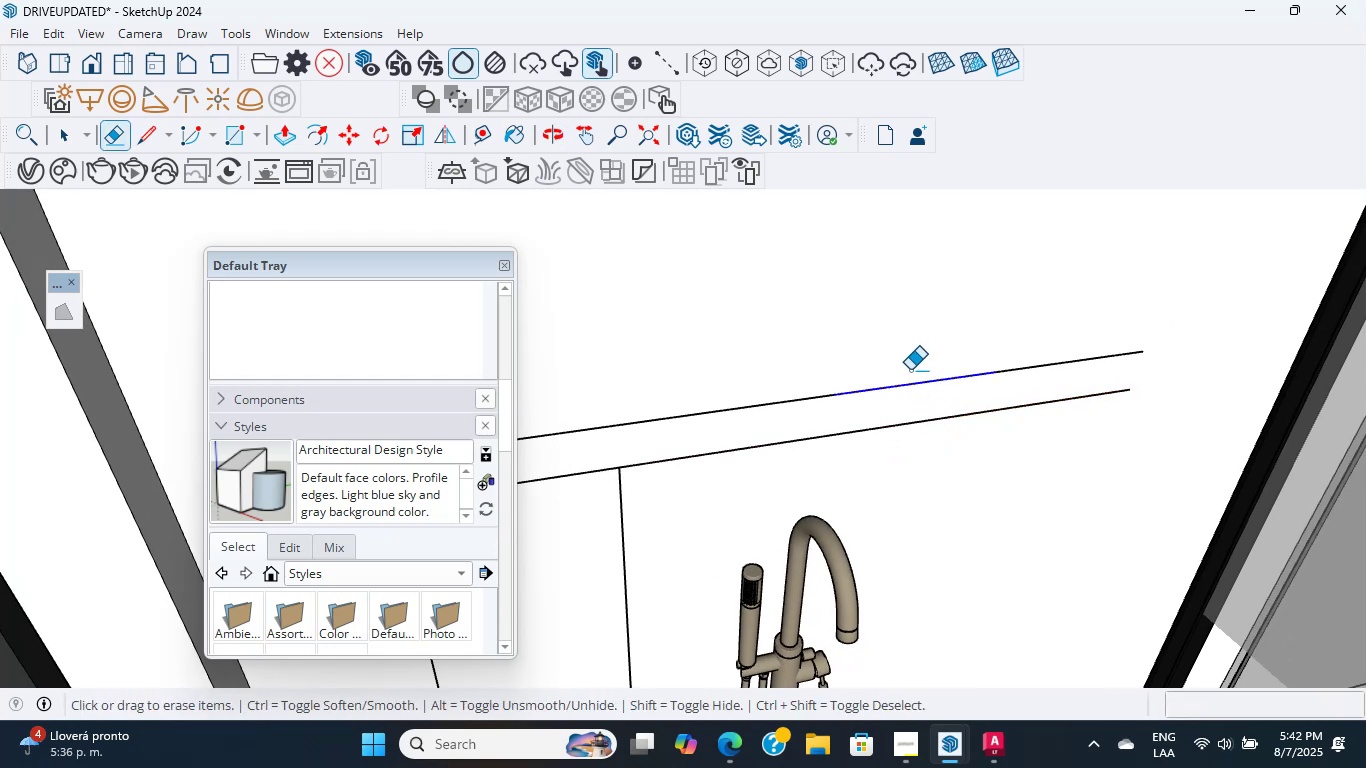 
hold_key(key=ShiftLeft, duration=0.39)
scroll: coordinate [1094, 331], scroll_direction: up, amount: 1.0
 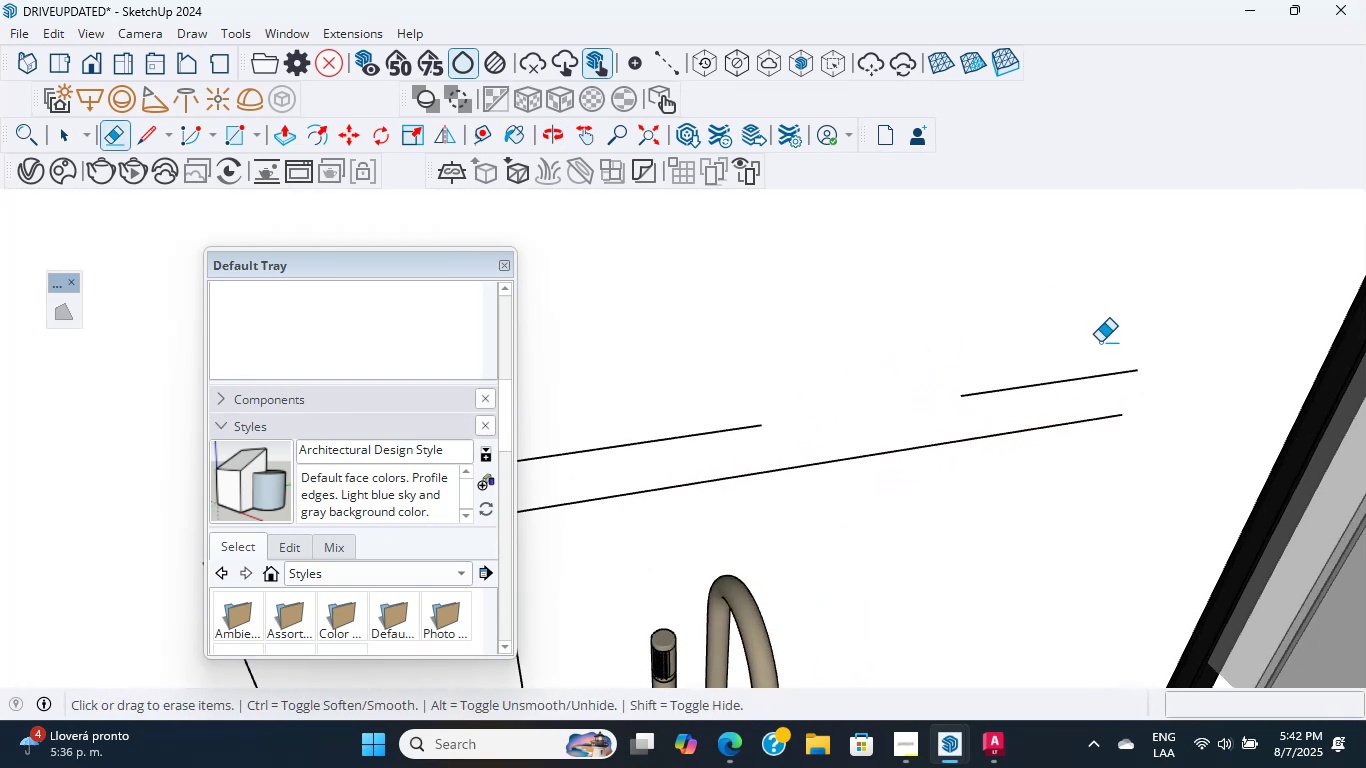 
left_click_drag(start_coordinate=[1093, 355], to_coordinate=[1064, 397])
 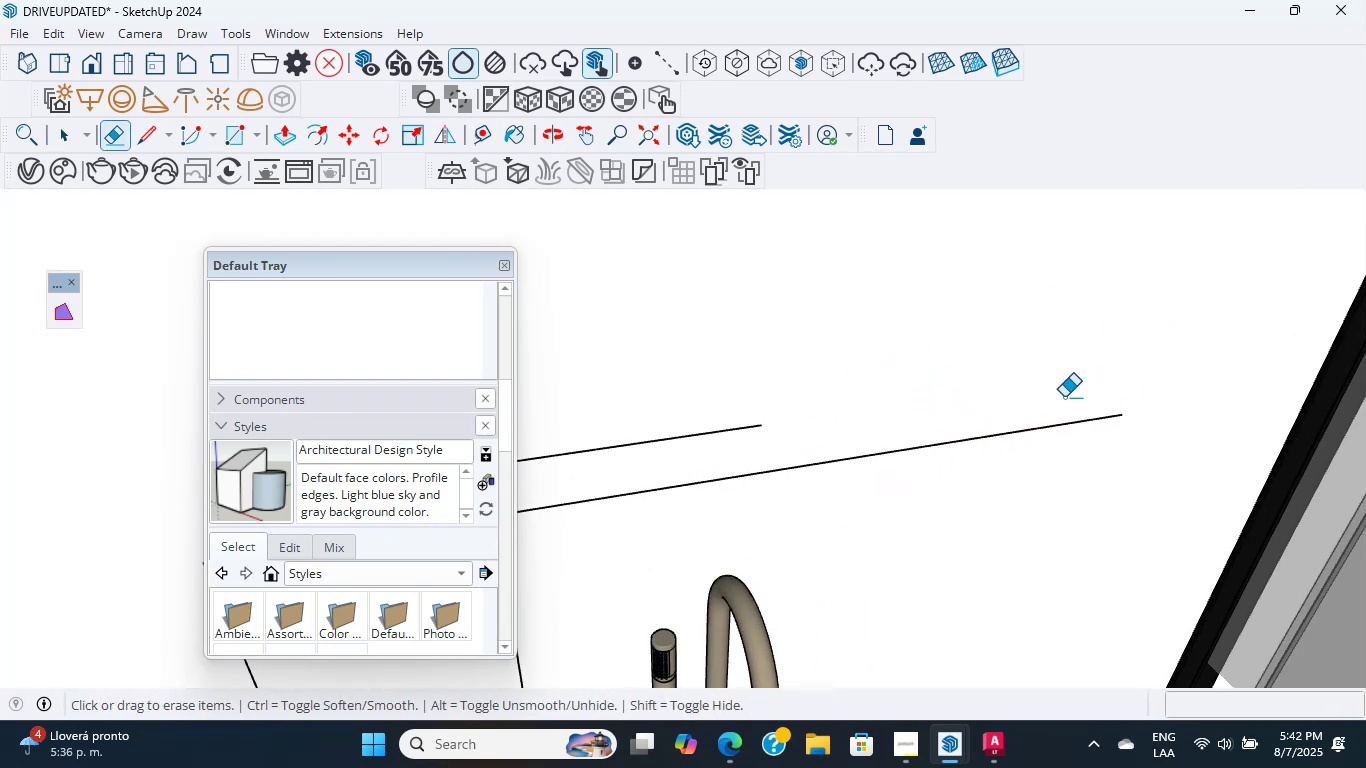 
hold_key(key=ShiftLeft, duration=0.42)
 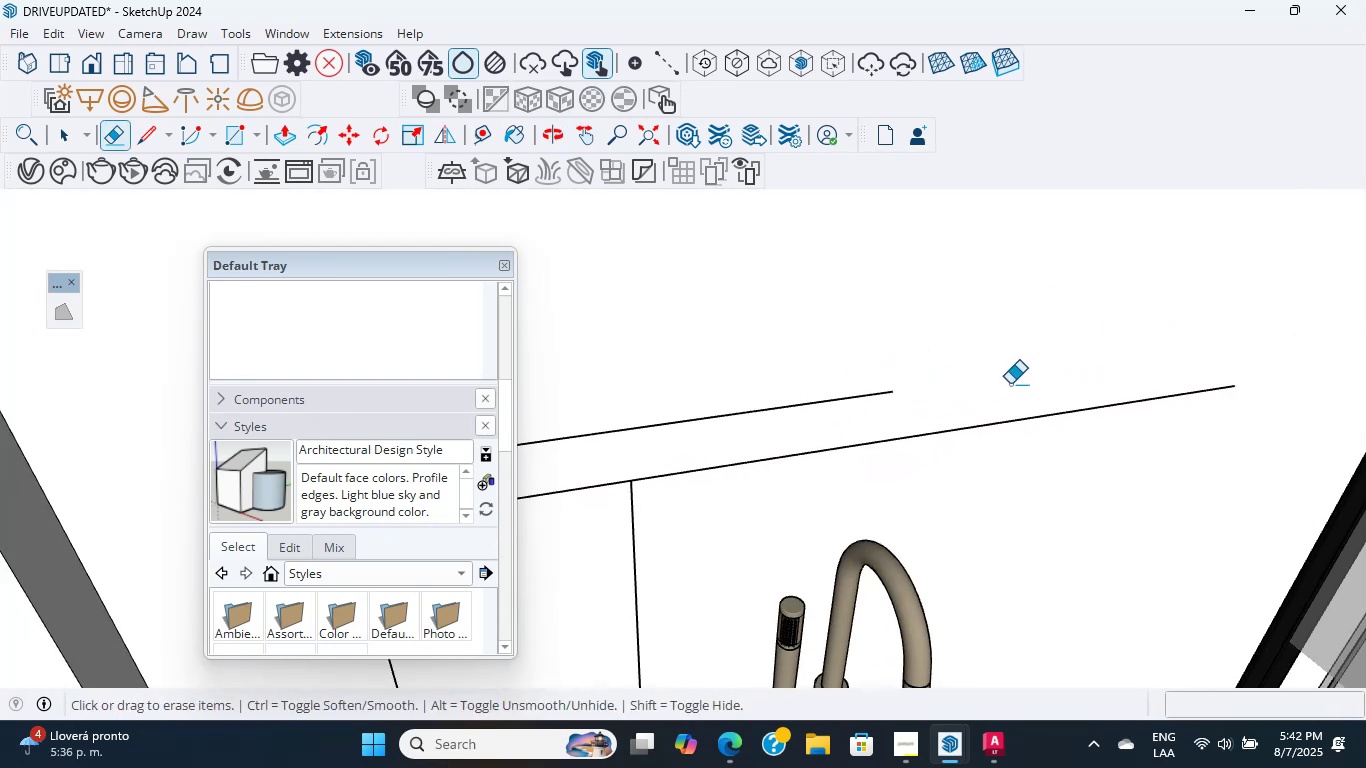 
left_click_drag(start_coordinate=[926, 391], to_coordinate=[793, 376])
 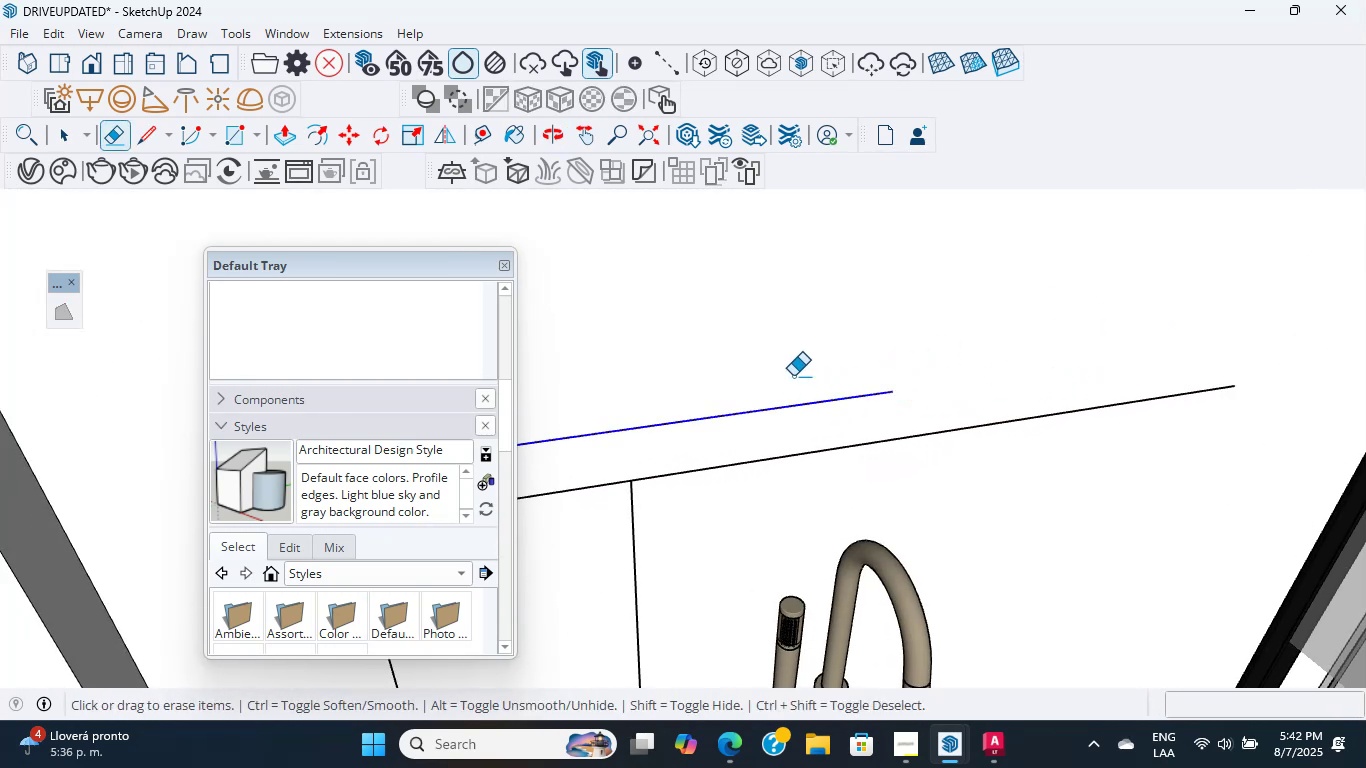 
hold_key(key=ShiftLeft, duration=0.45)
 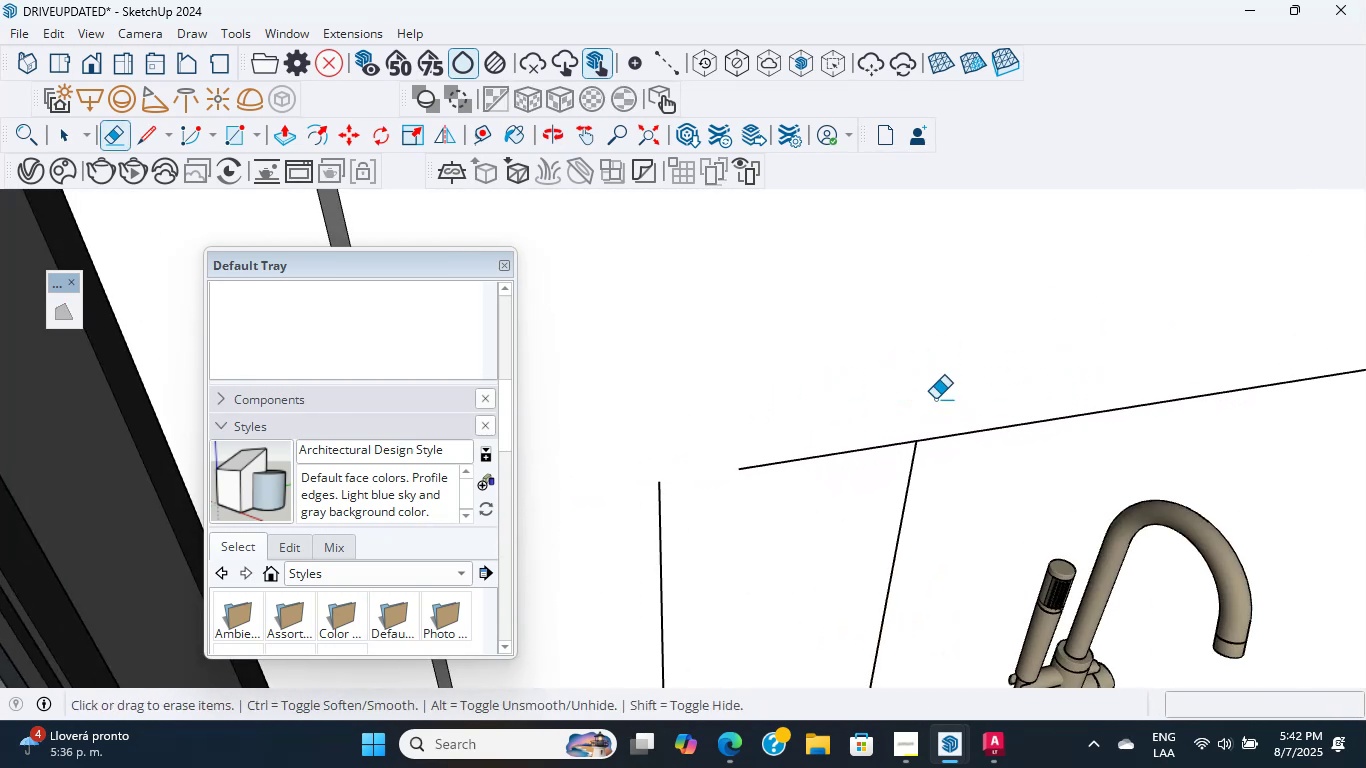 
scroll: coordinate [620, 554], scroll_direction: down, amount: 1.0
 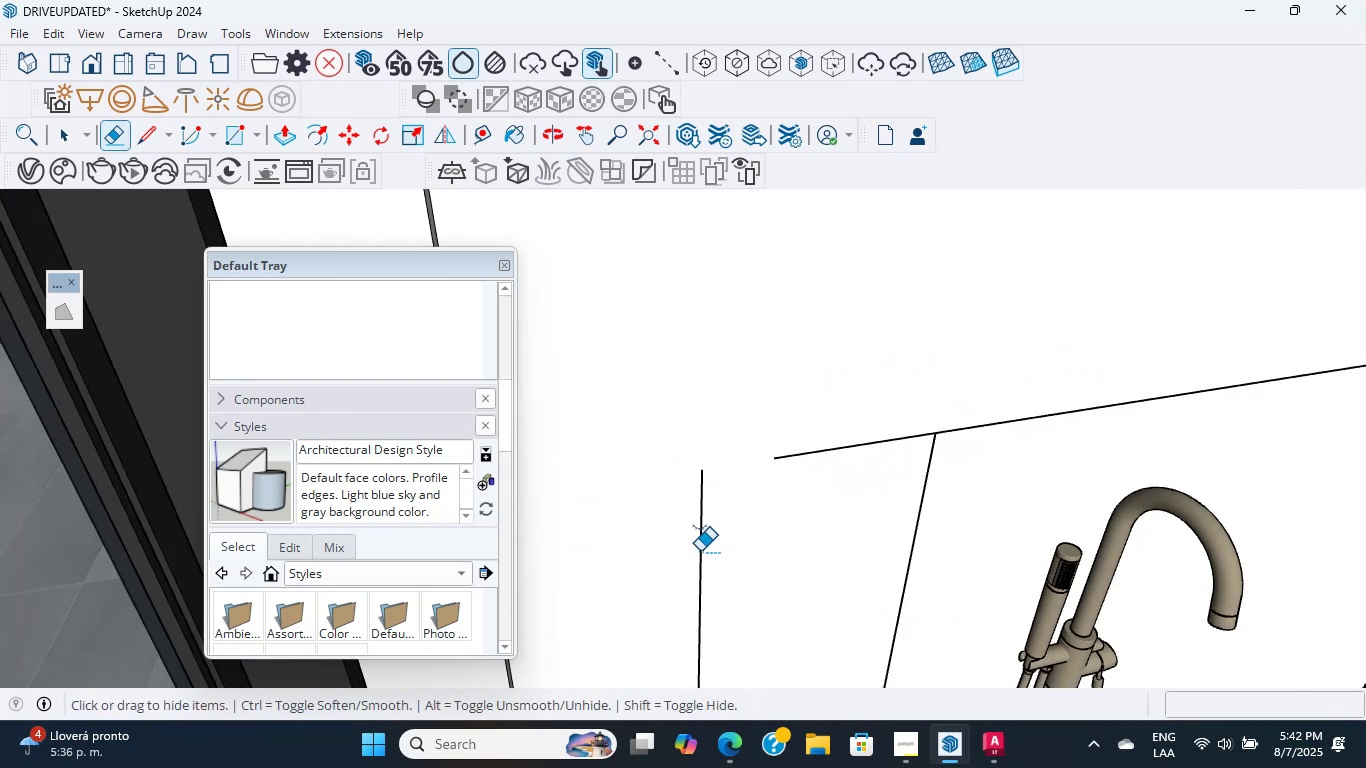 
key(Shift+ShiftLeft)
 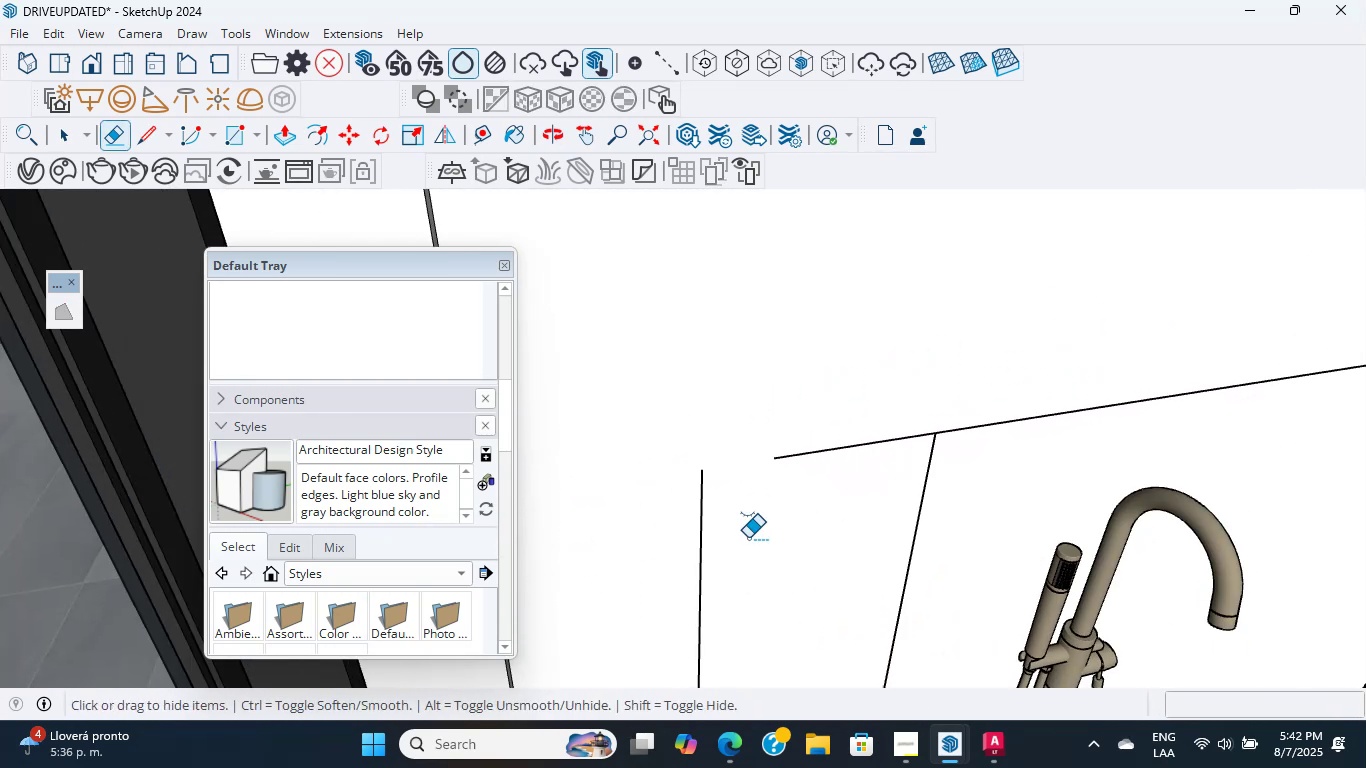 
left_click_drag(start_coordinate=[749, 538], to_coordinate=[700, 551])
 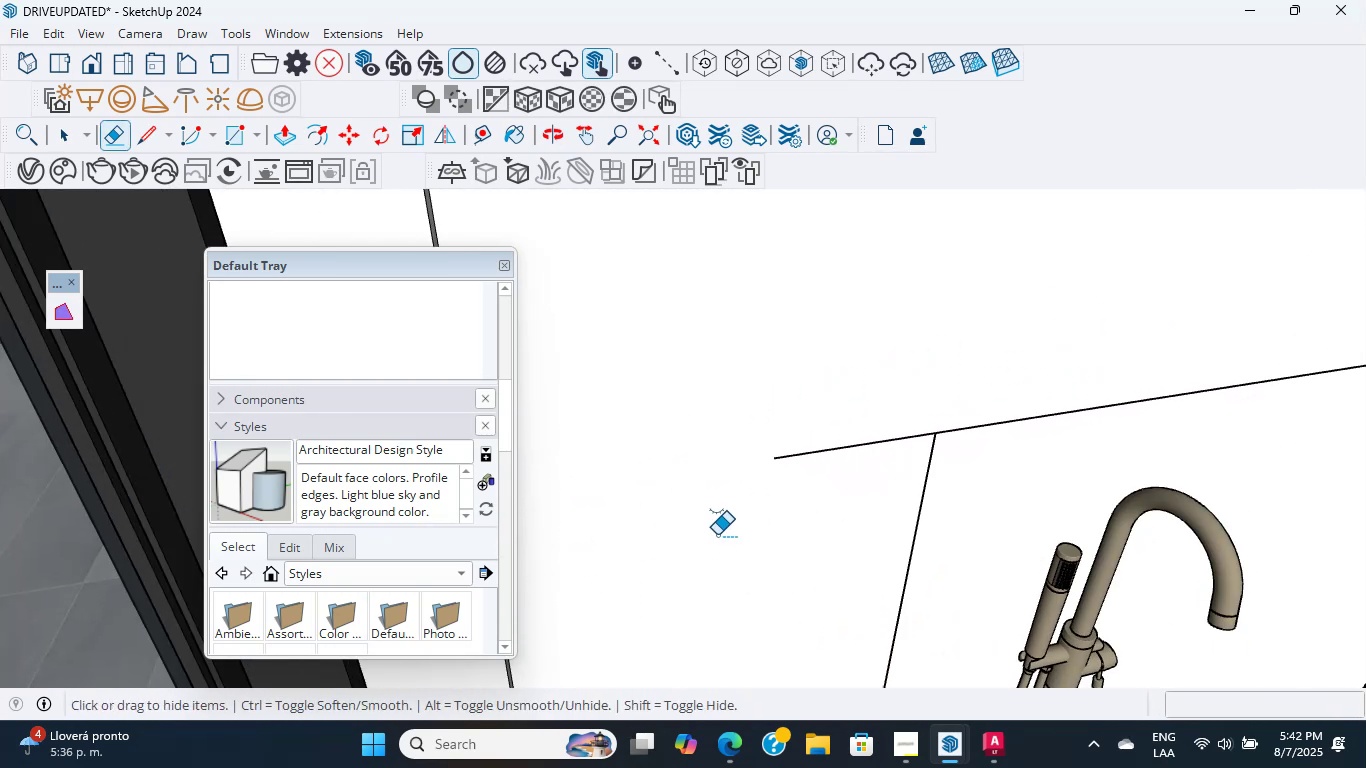 
hold_key(key=ShiftLeft, duration=0.39)
scroll: coordinate [676, 463], scroll_direction: down, amount: 4.0
 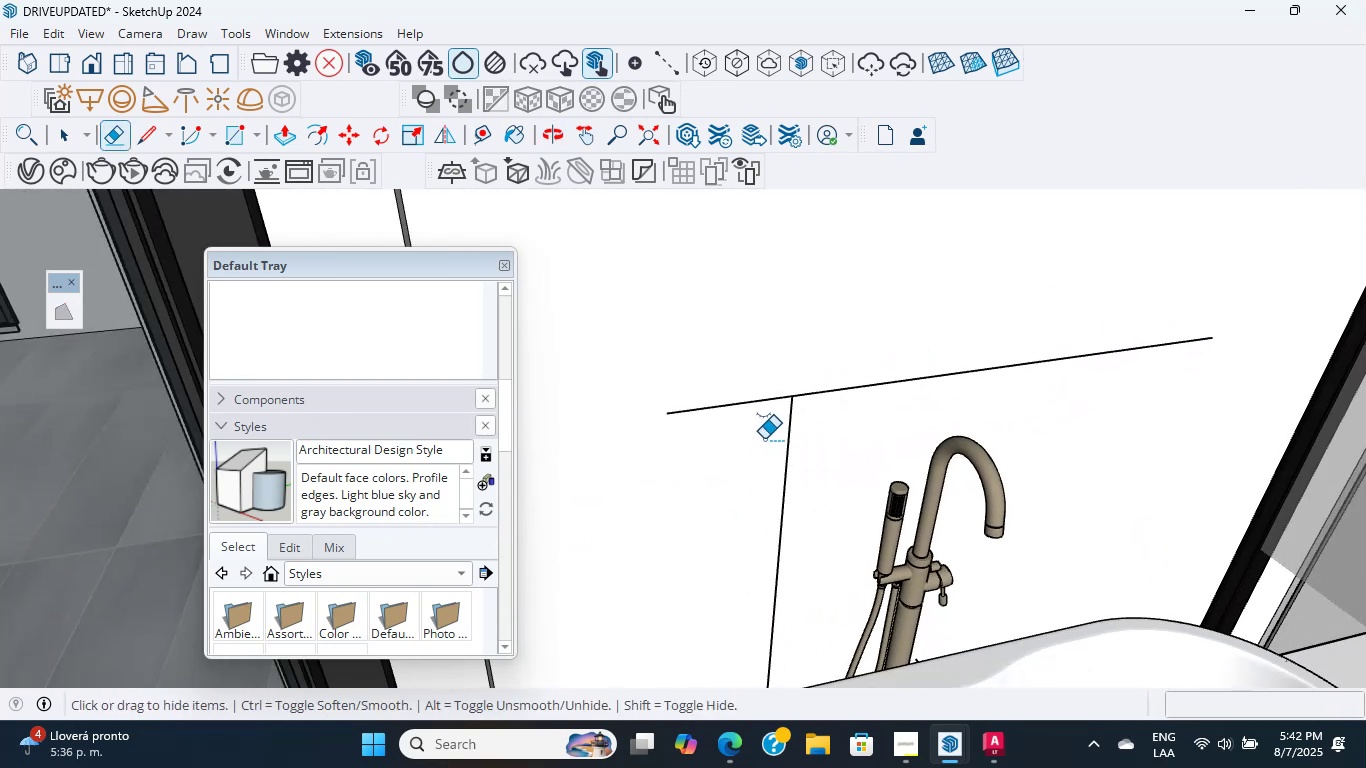 
key(L)
 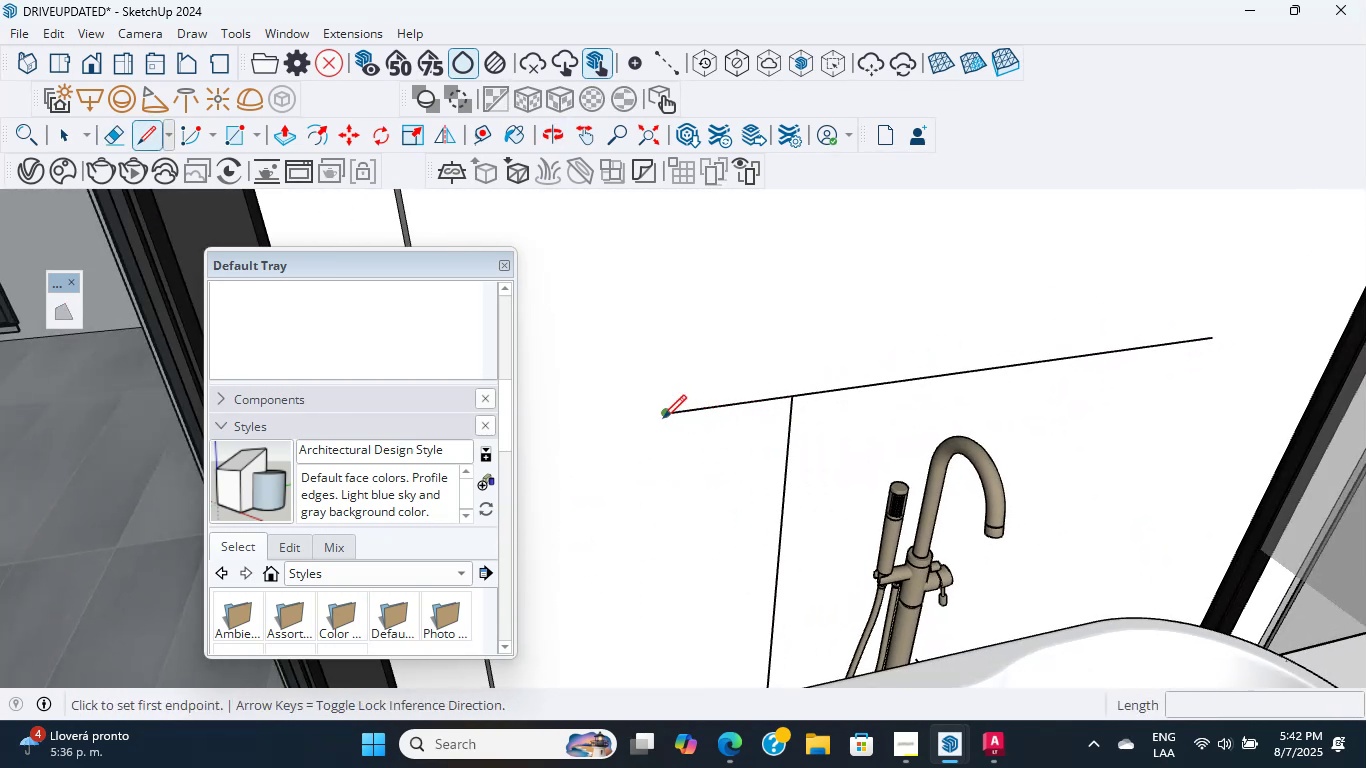 
left_click([663, 418])
 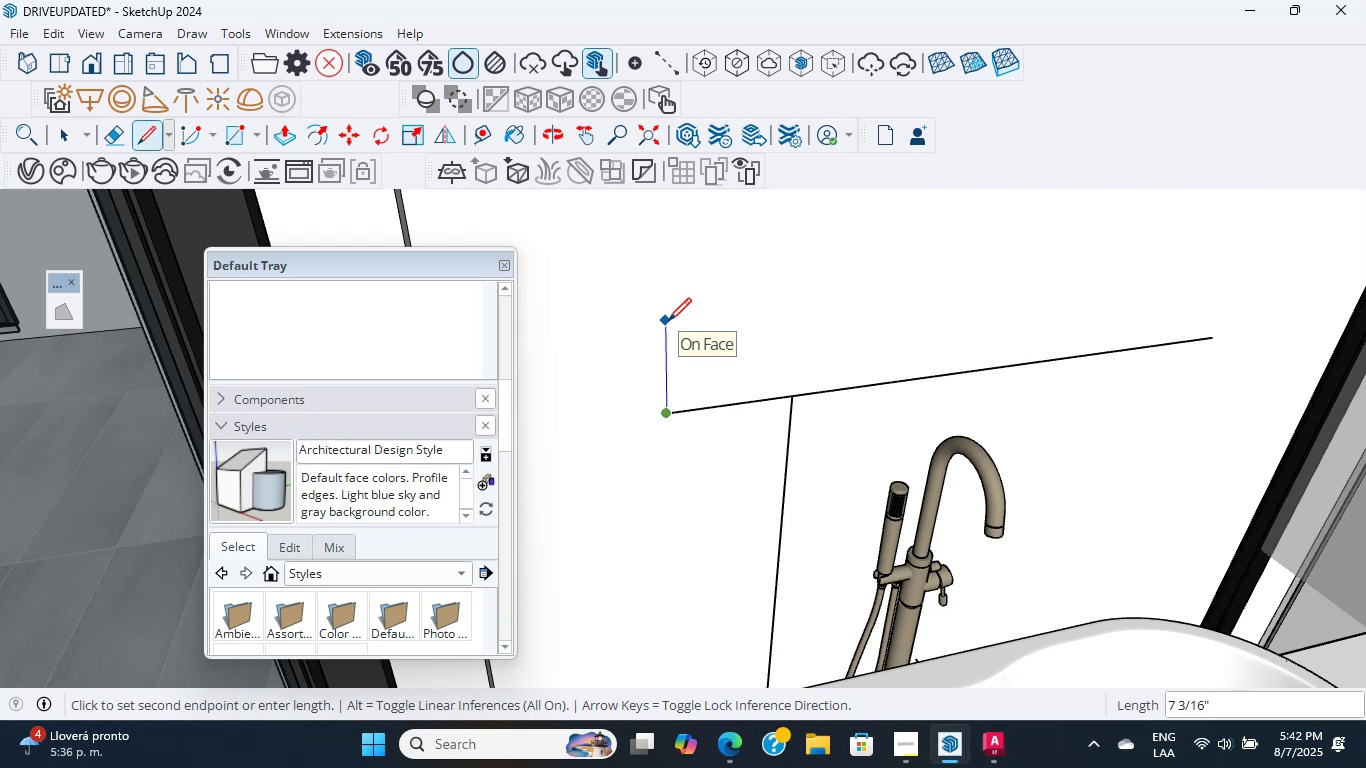 
key(Numpad9)
 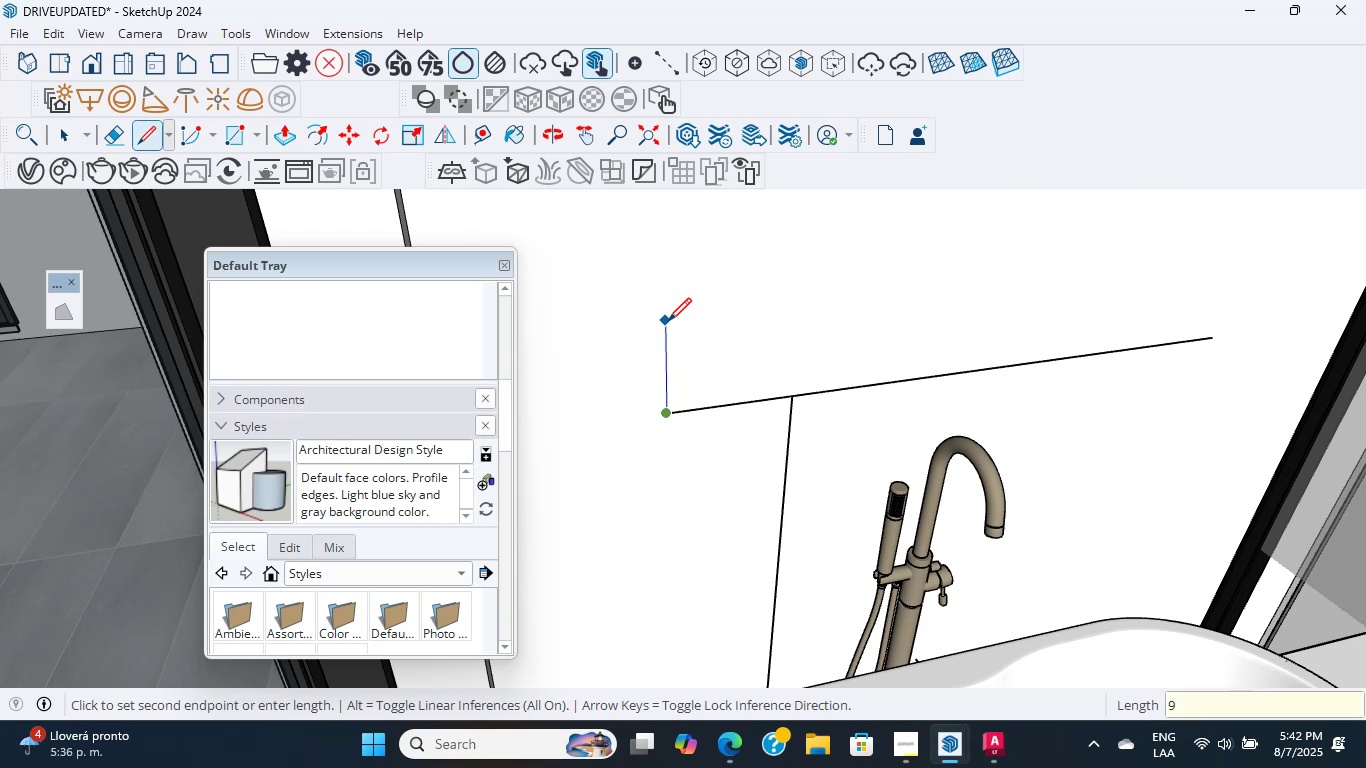 
key(Backspace)
 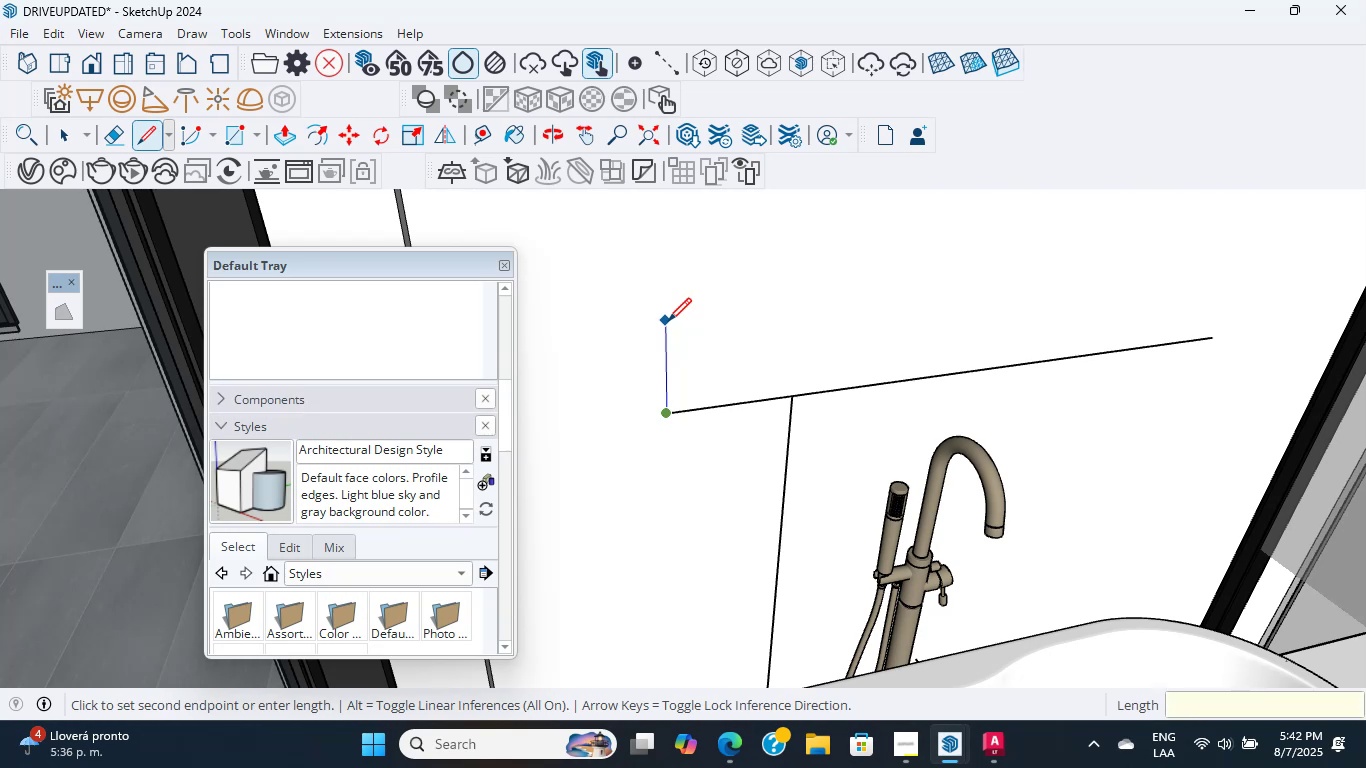 
key(Numpad1)
 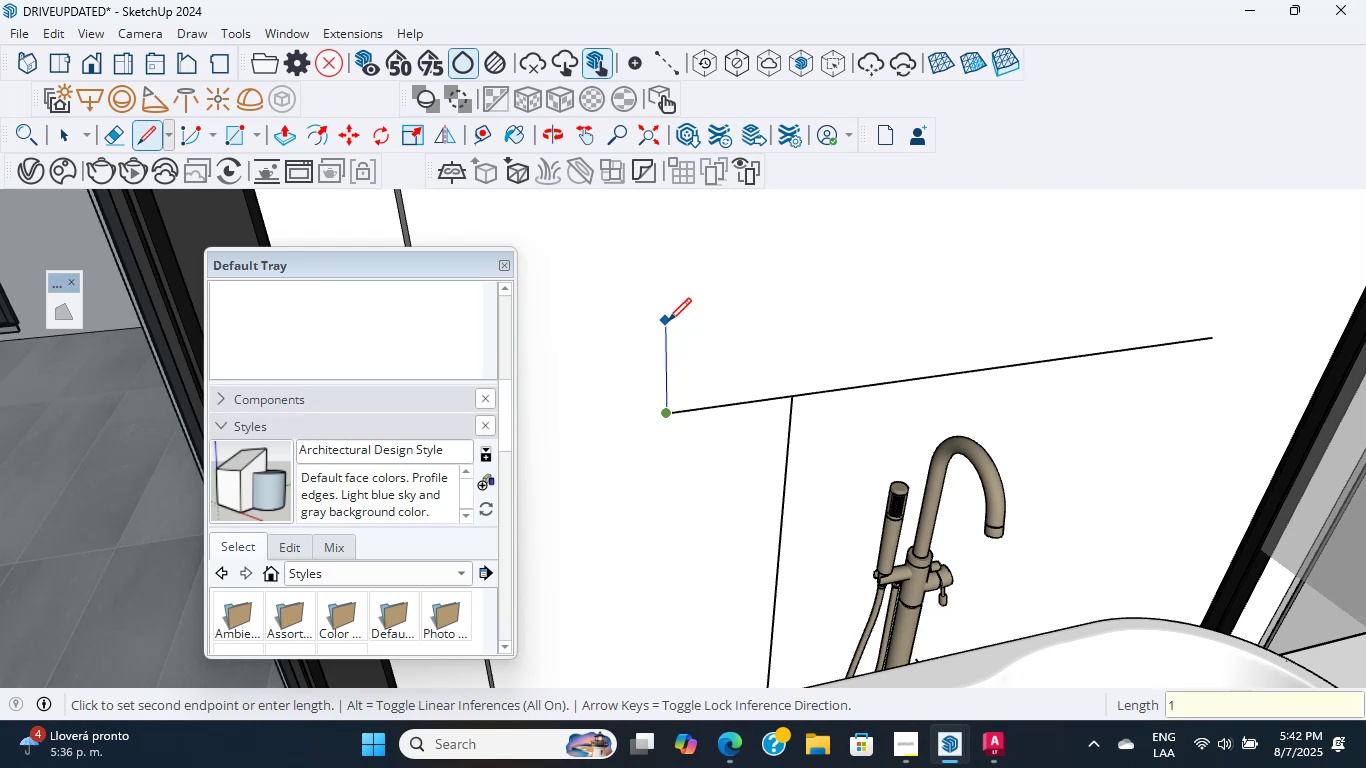 
key(Numpad0)
 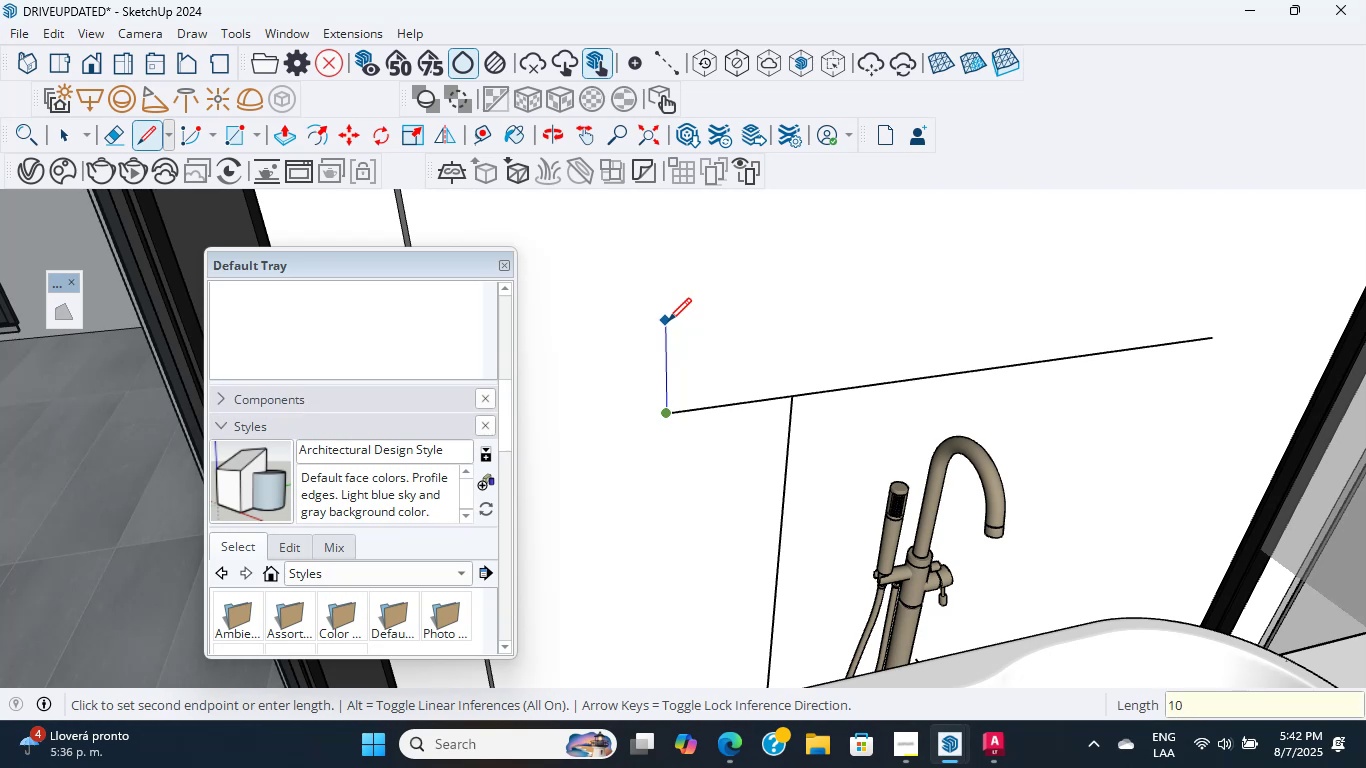 
key(NumpadEnter)
 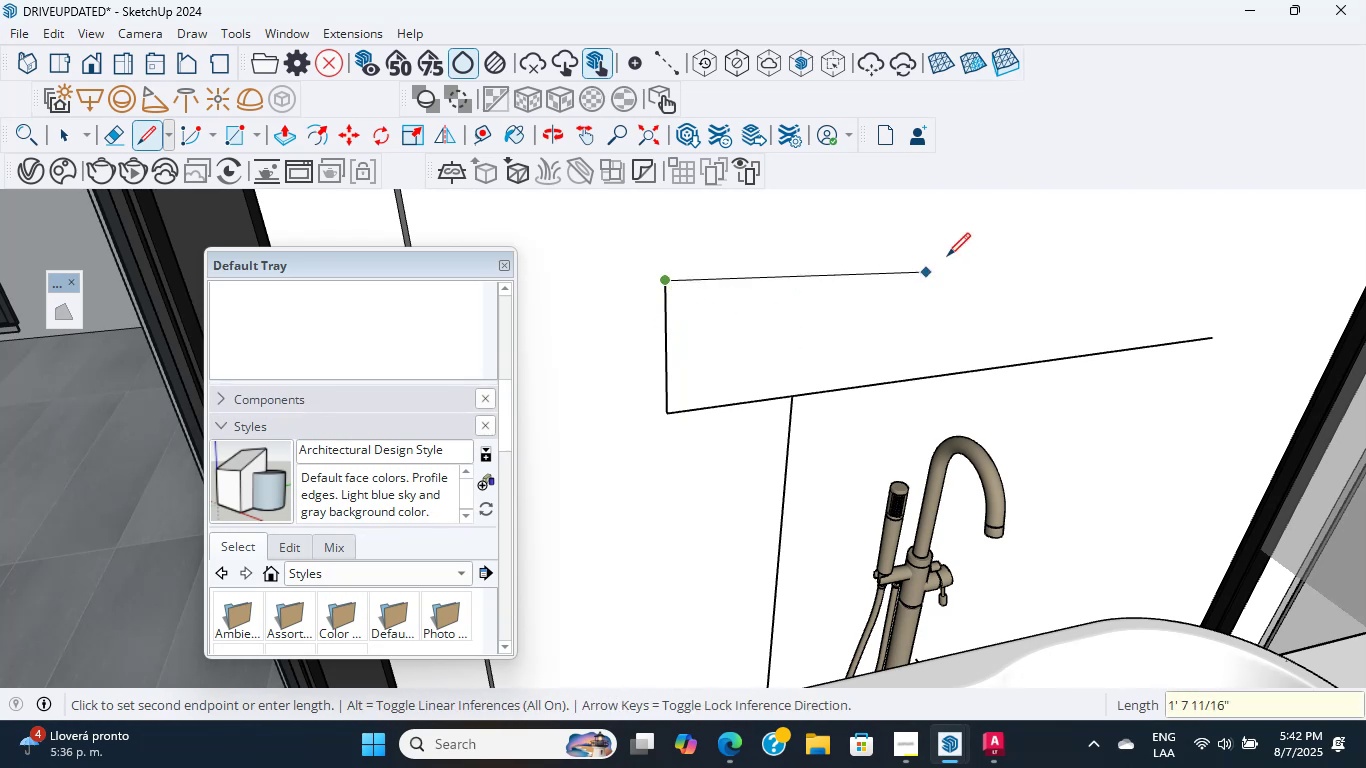 
hold_key(key=ShiftLeft, duration=3.22)
left_click([1056, 368])
 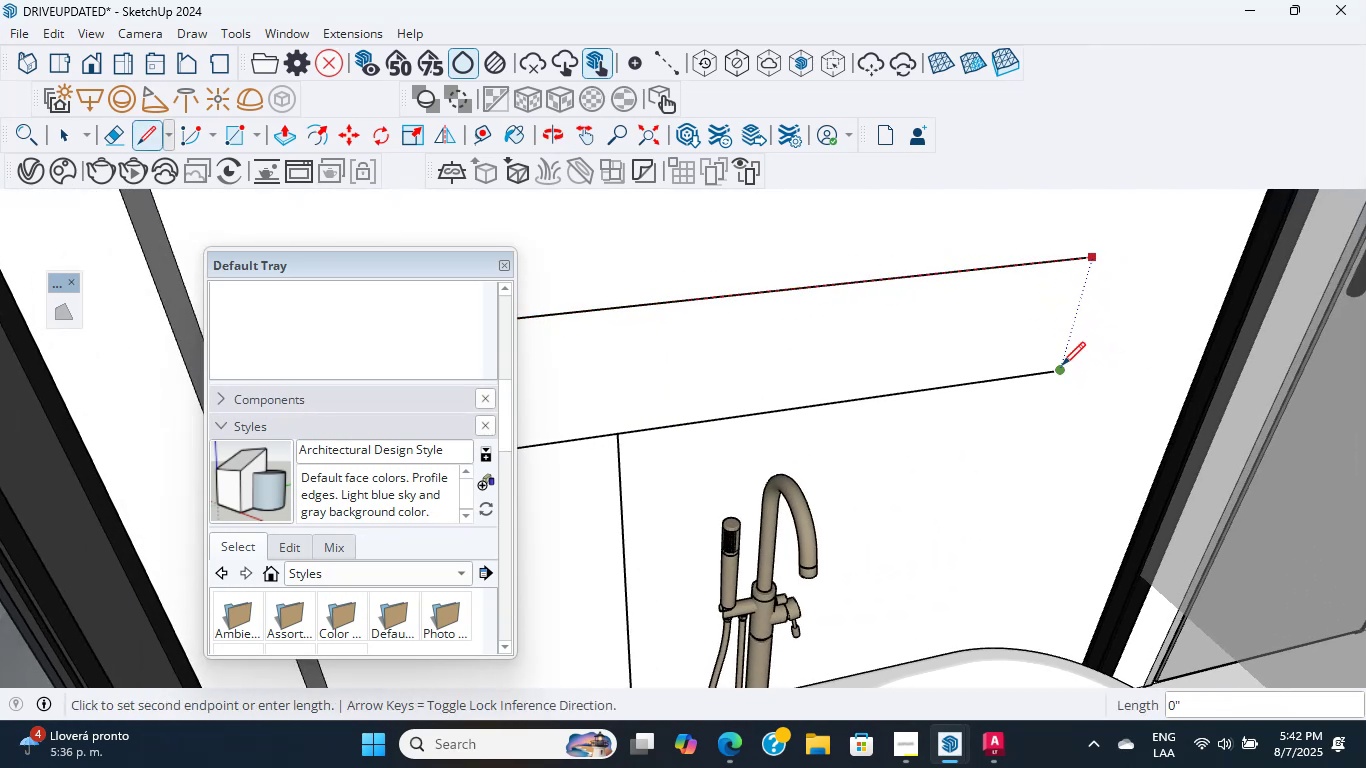 
left_click([1062, 365])
 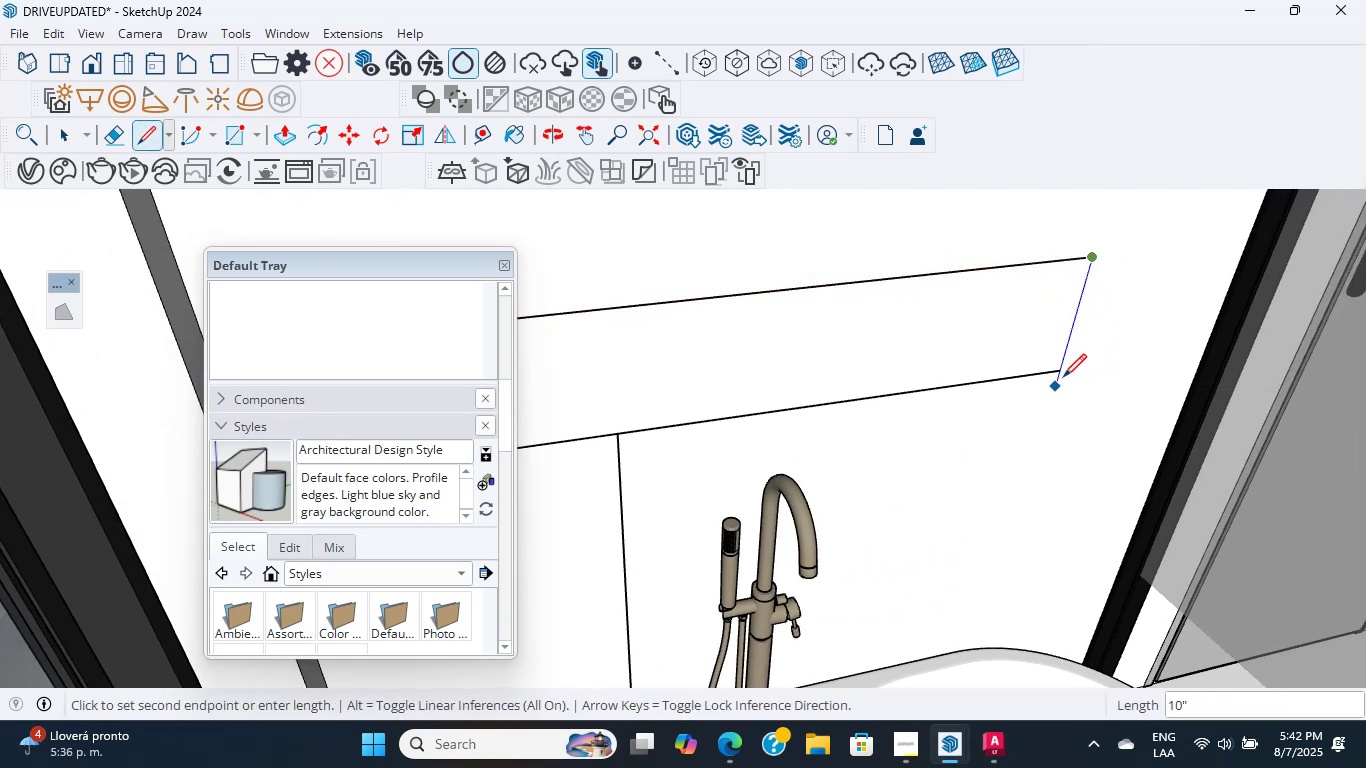 
left_click([1063, 370])
 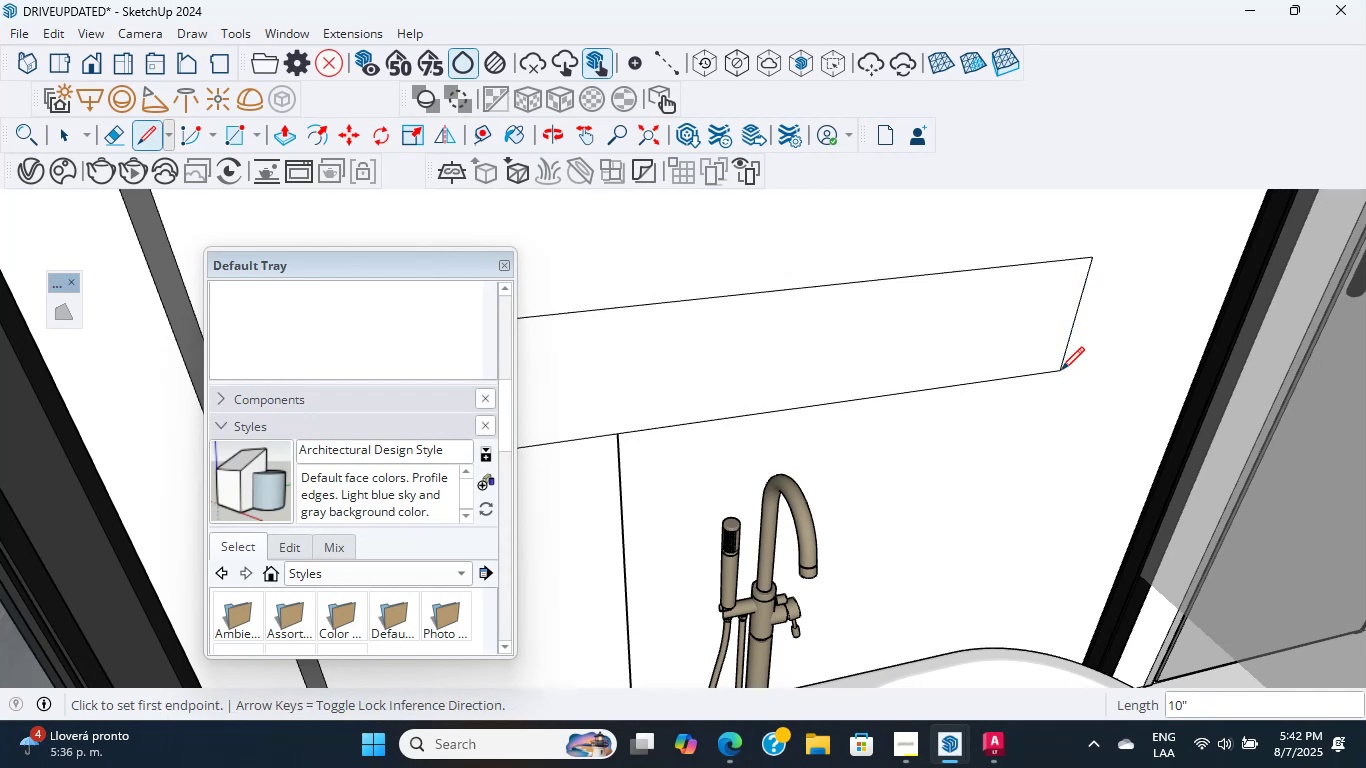 
scroll: coordinate [794, 540], scroll_direction: down, amount: 17.0
 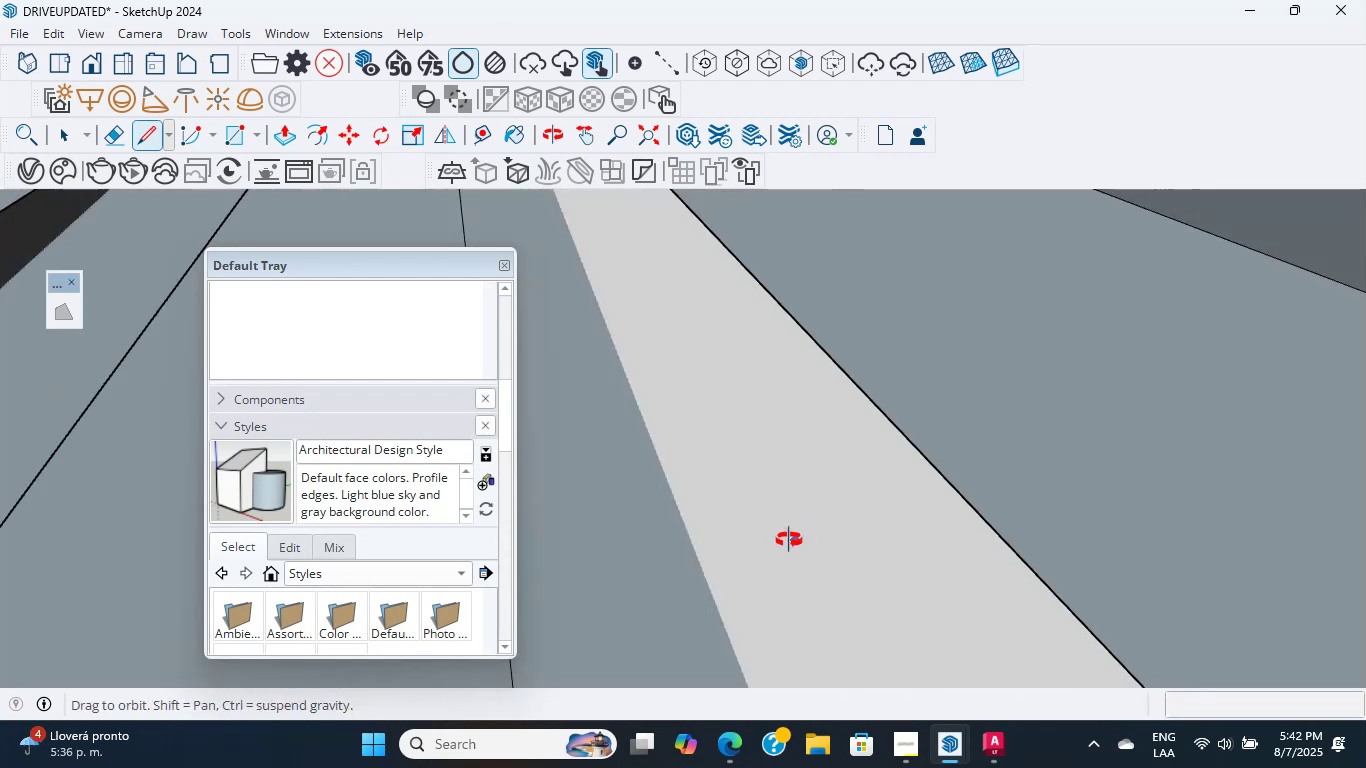 
key(Escape)
 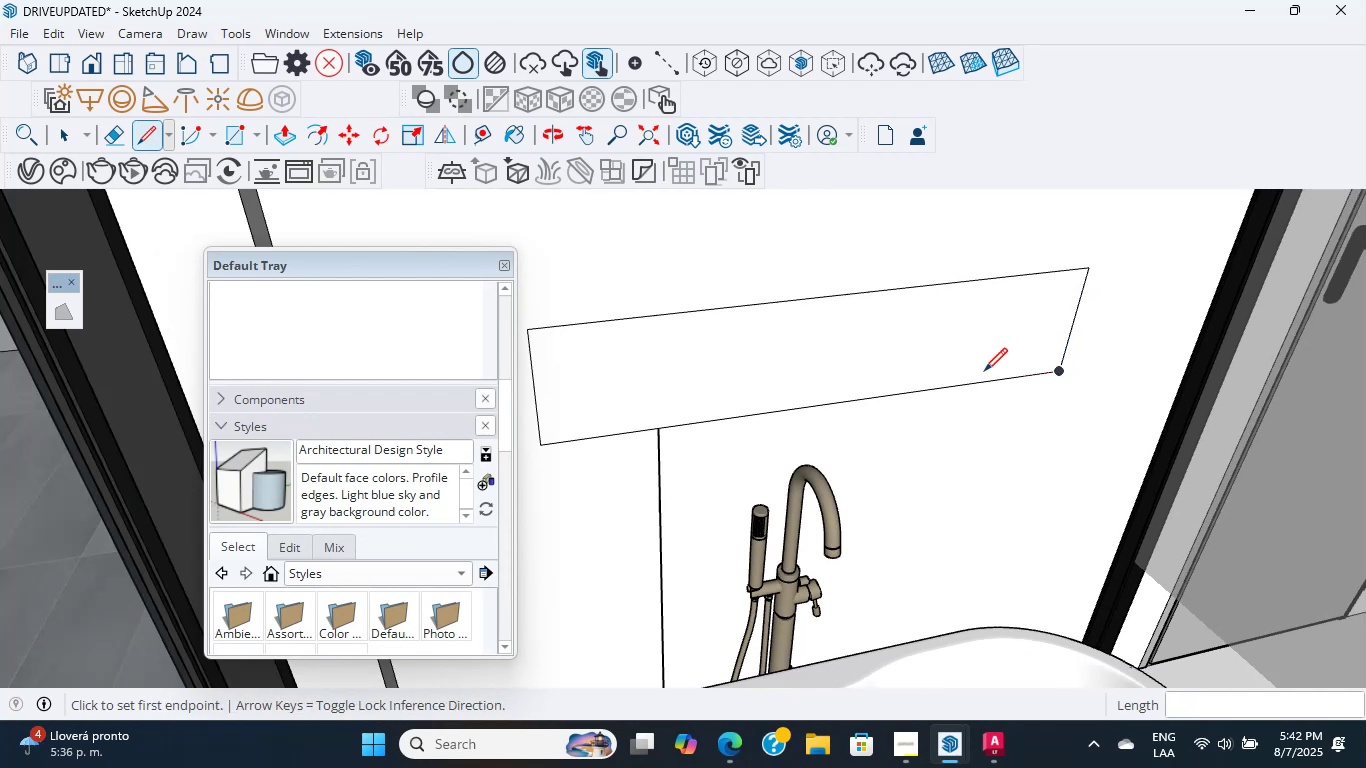 
key(Shift+ShiftLeft)
 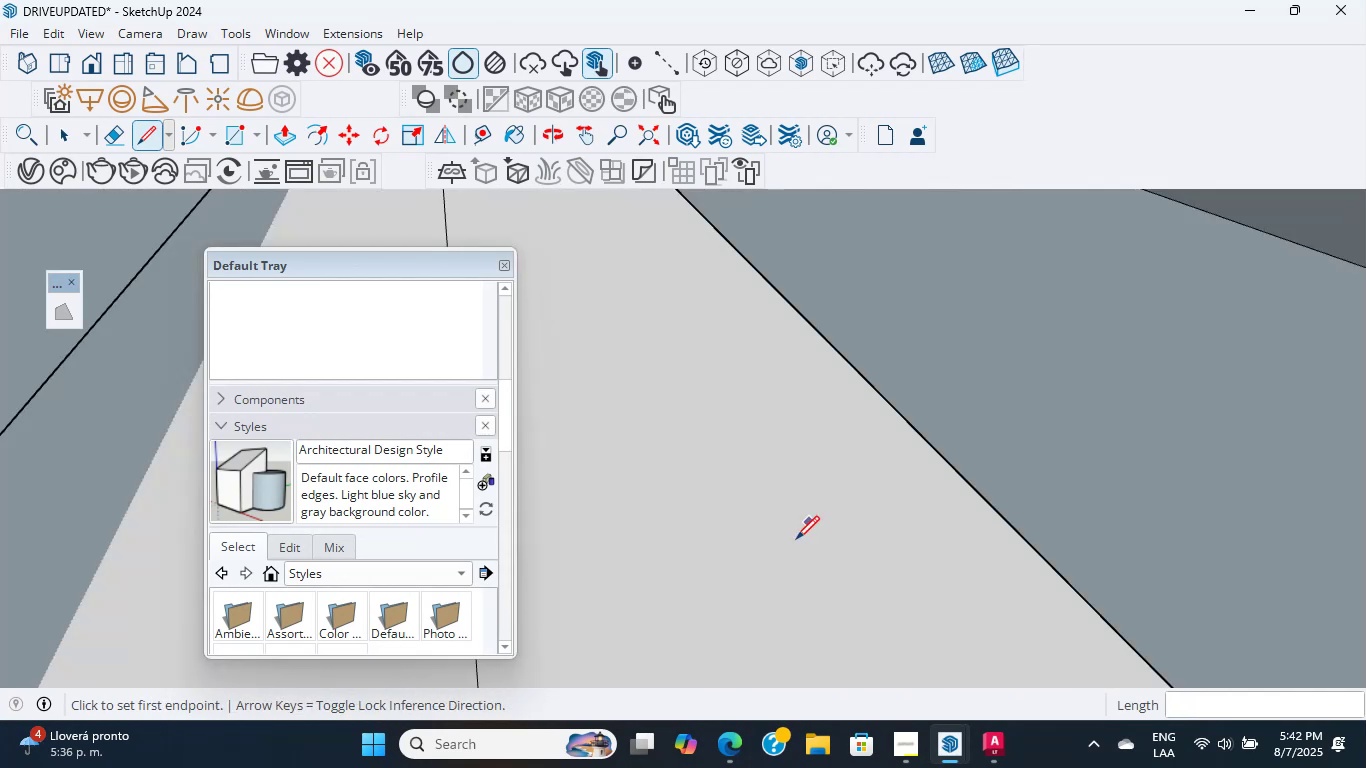 
hold_key(key=ShiftLeft, duration=1.74)
 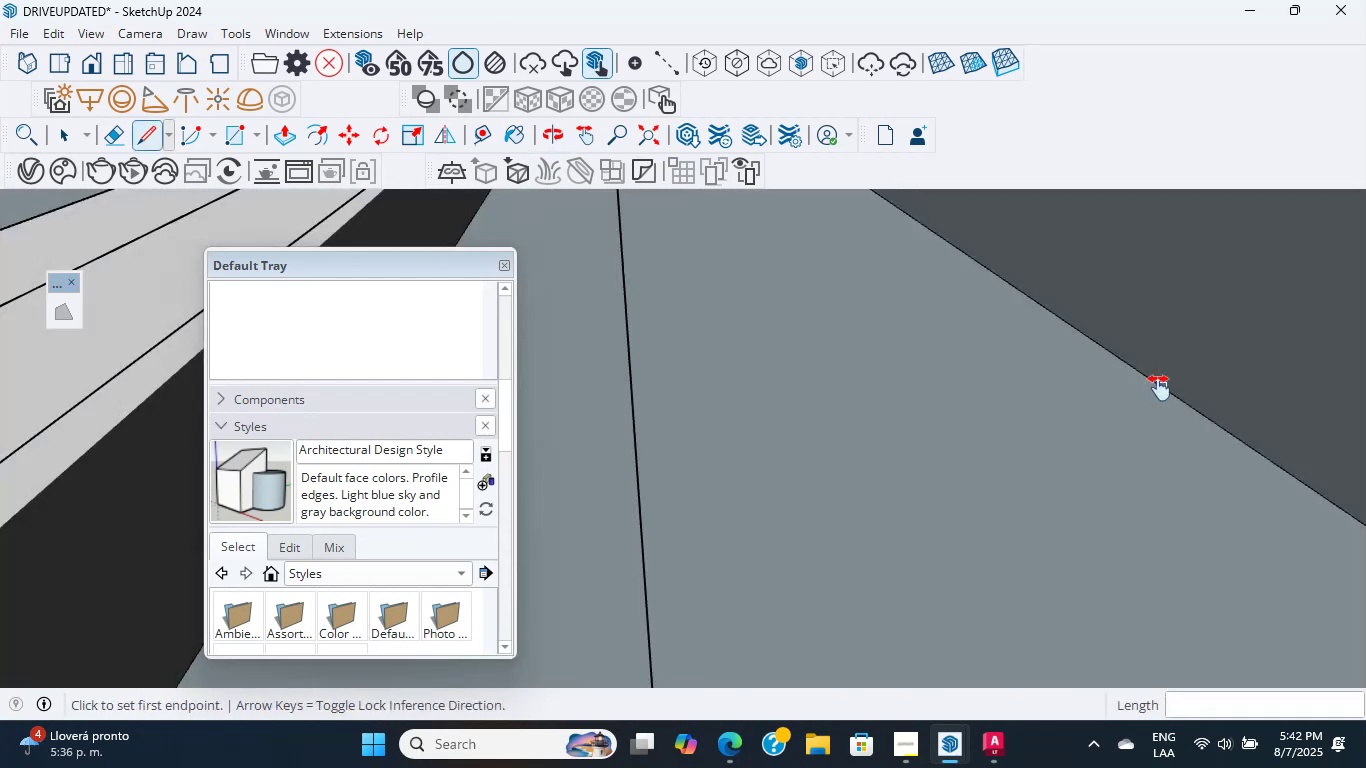 
scroll: coordinate [672, 510], scroll_direction: up, amount: 5.0
 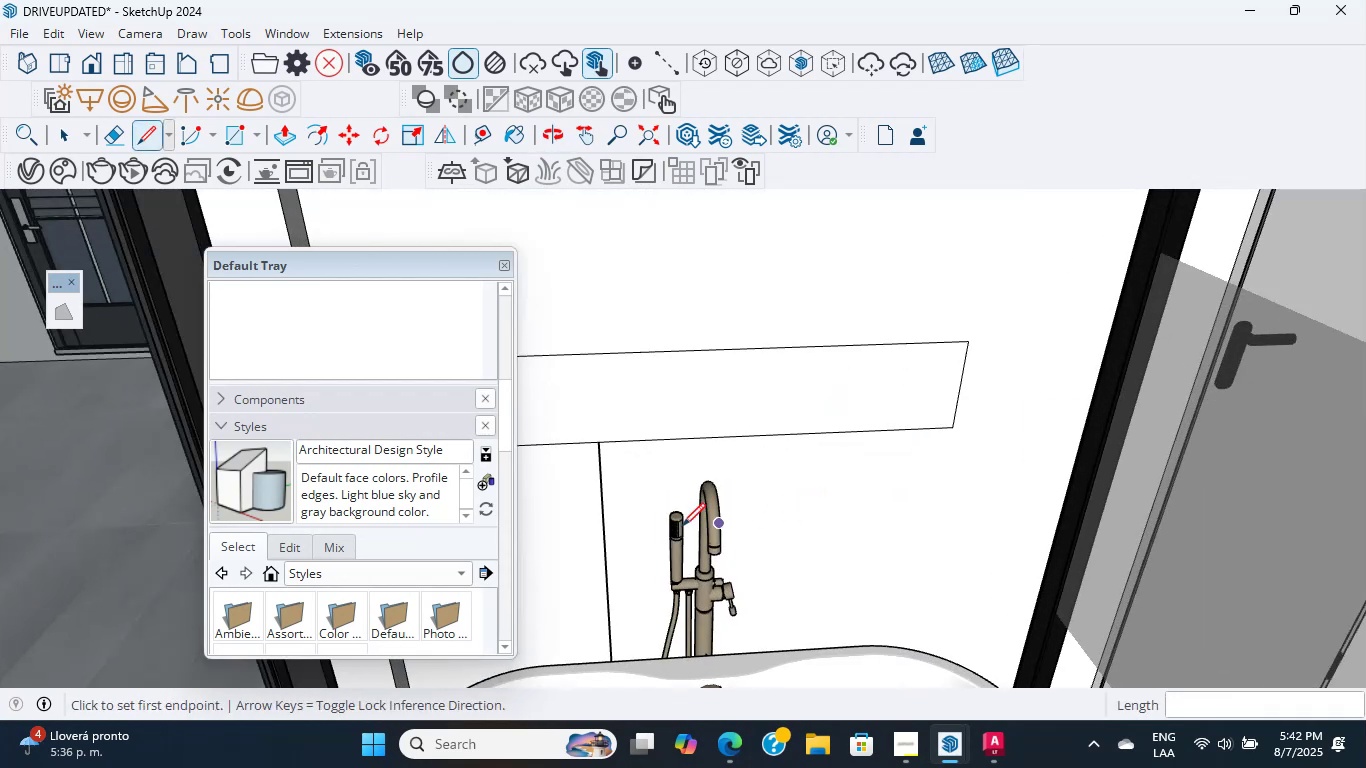 
key(Shift+ShiftLeft)
 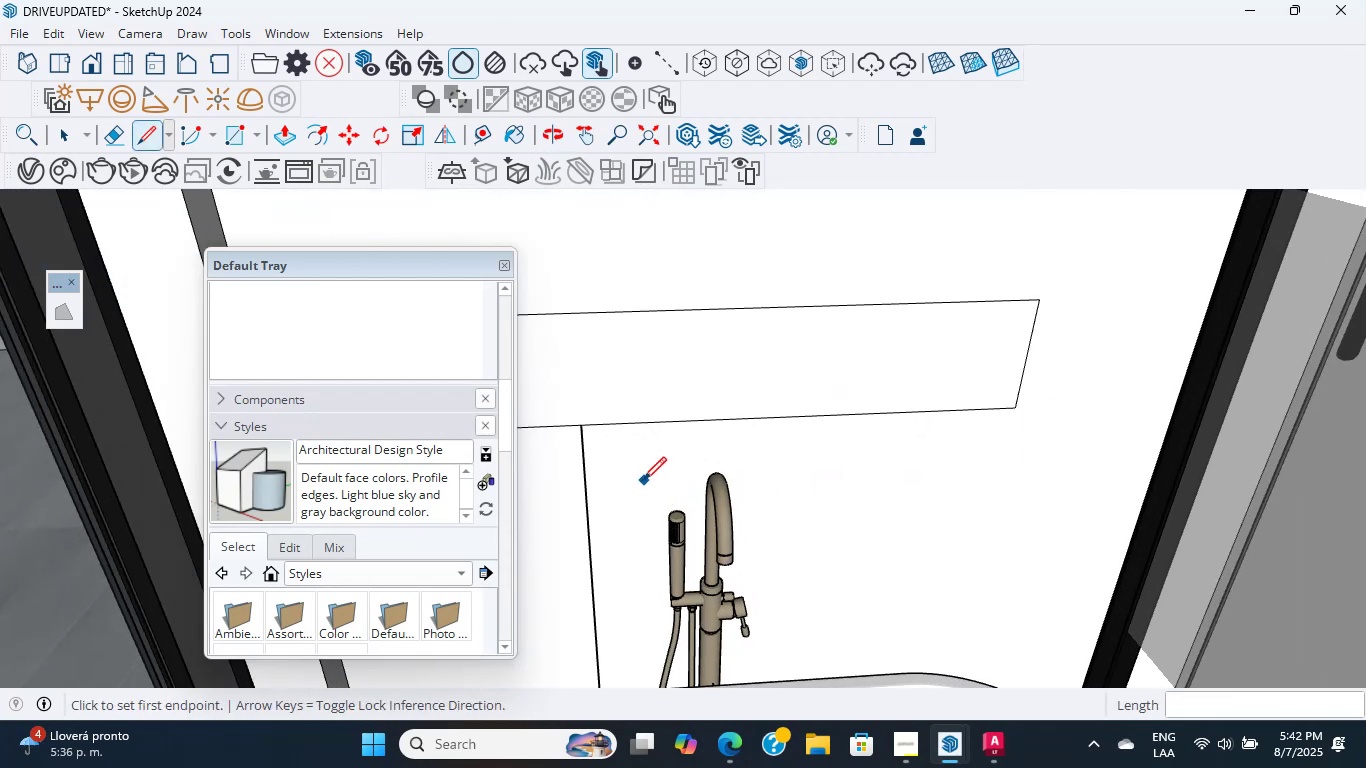 
key(E)
 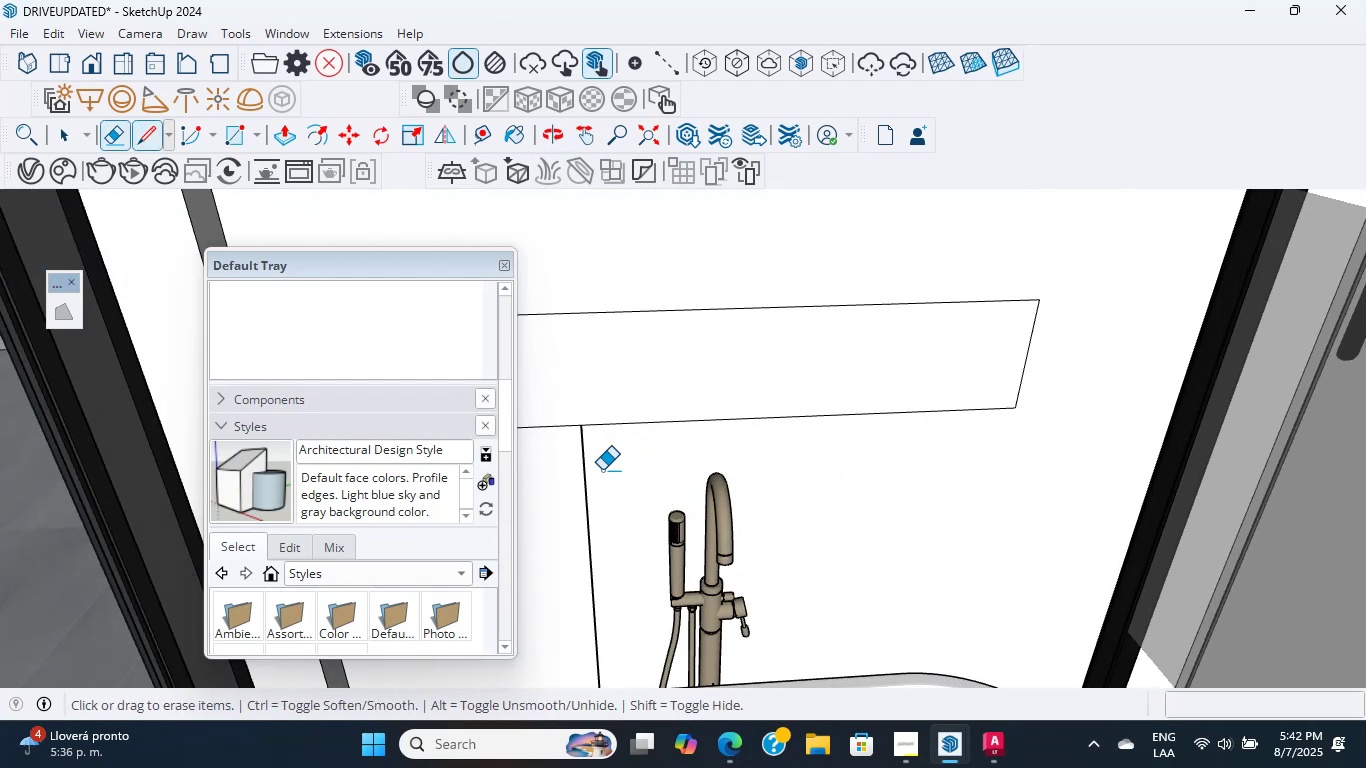 
left_click_drag(start_coordinate=[596, 467], to_coordinate=[565, 470])
 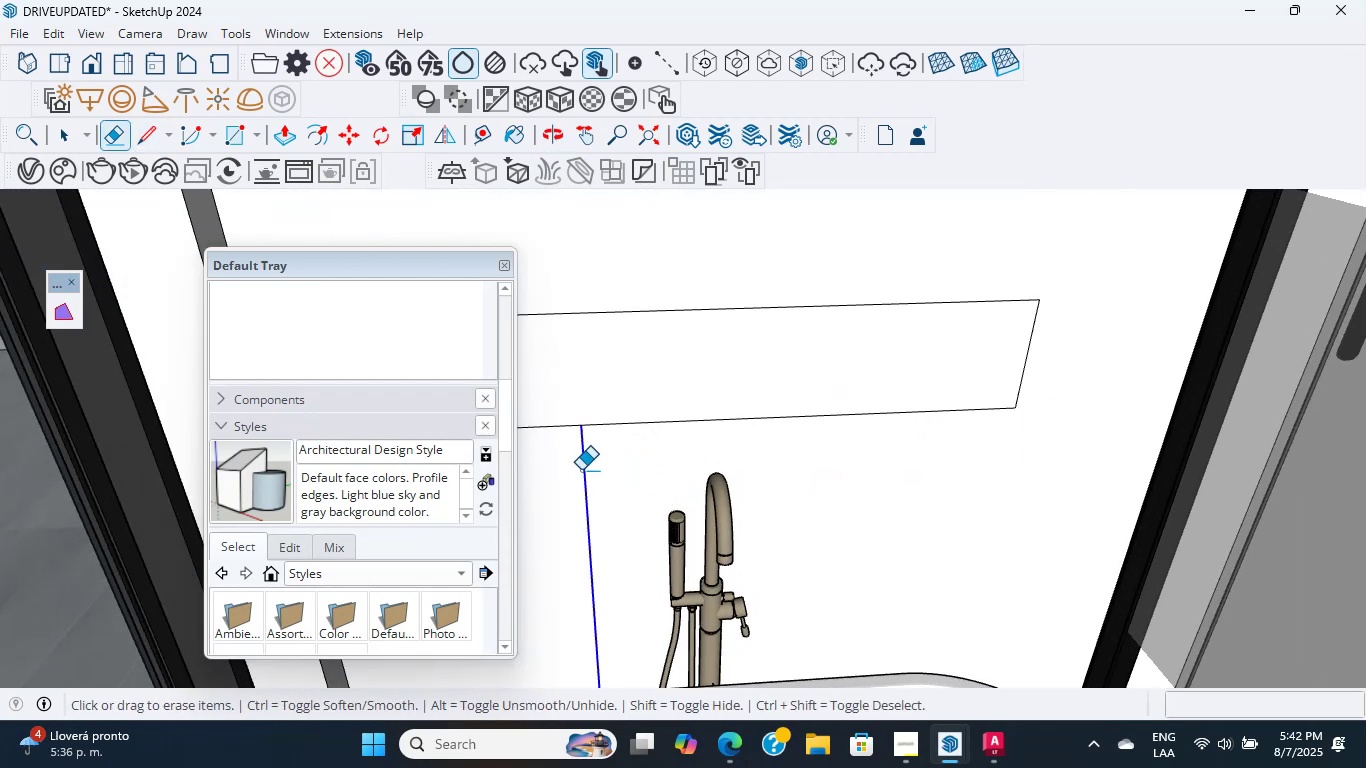 
double_click([565, 470])
 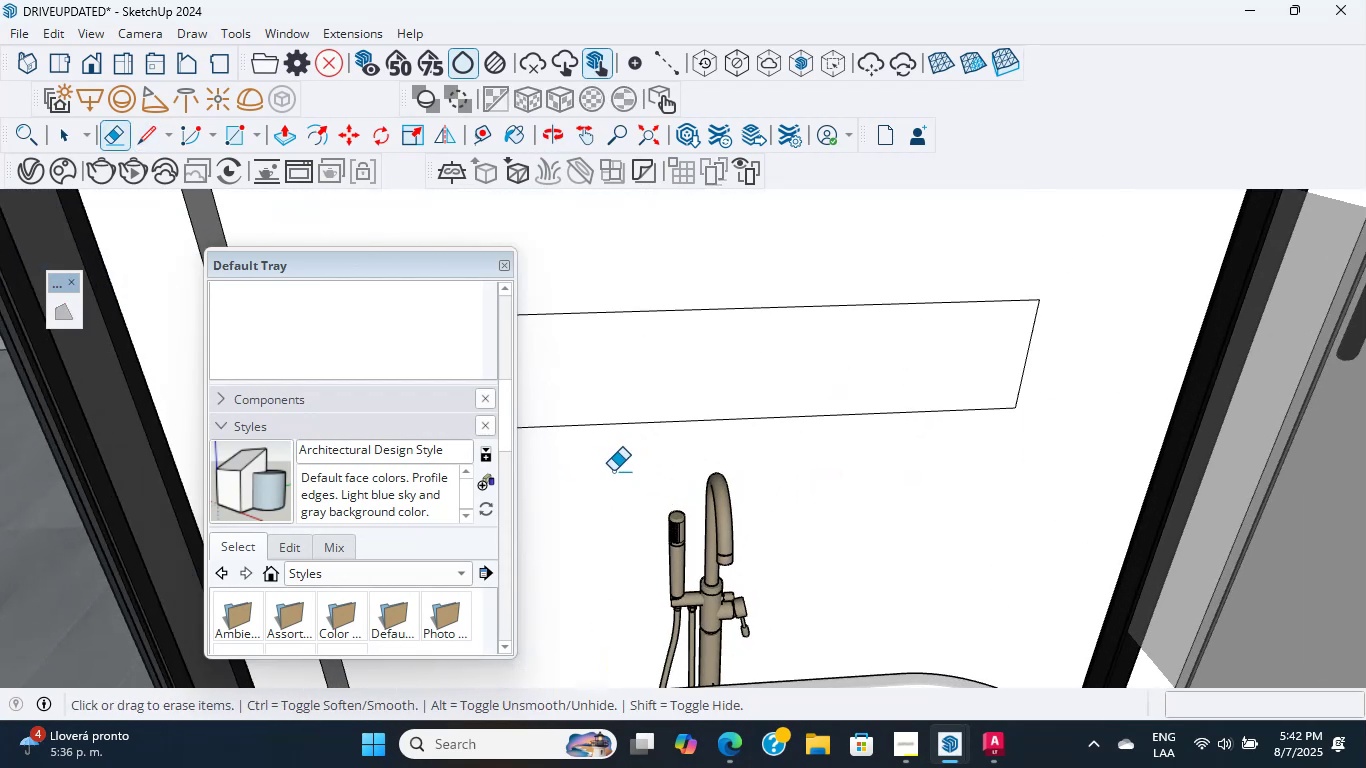 
hold_key(key=ShiftLeft, duration=0.31)
scroll: coordinate [769, 404], scroll_direction: down, amount: 8.0
 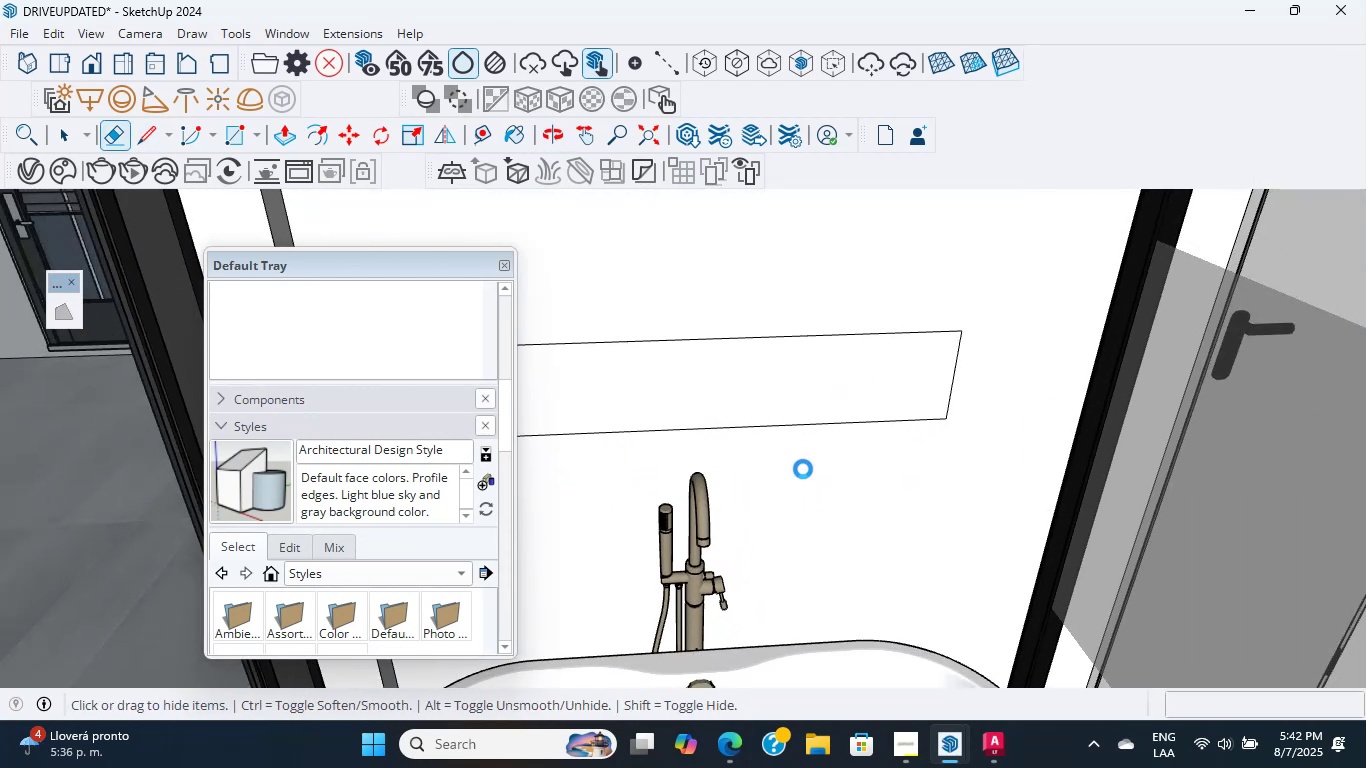 
hold_key(key=ShiftLeft, duration=0.46)
 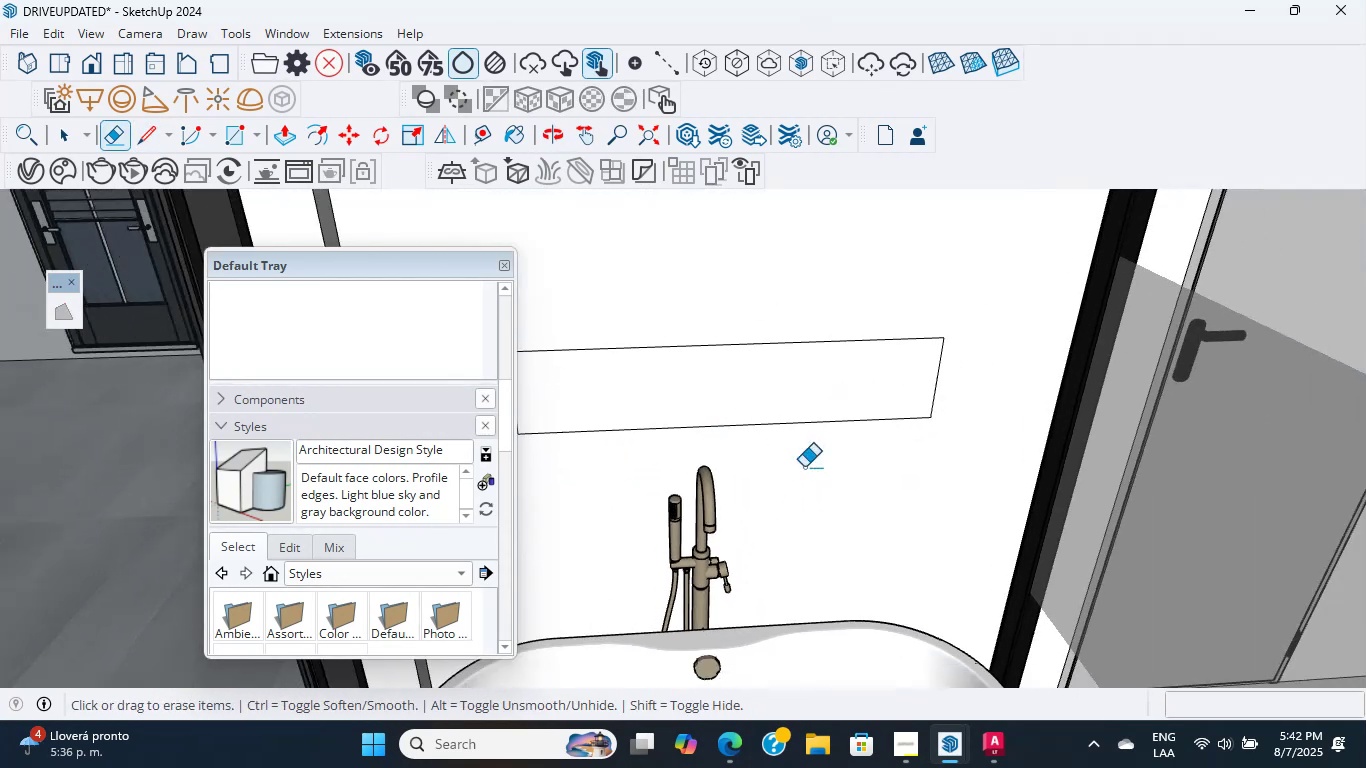 
hold_key(key=ShiftLeft, duration=0.39)
 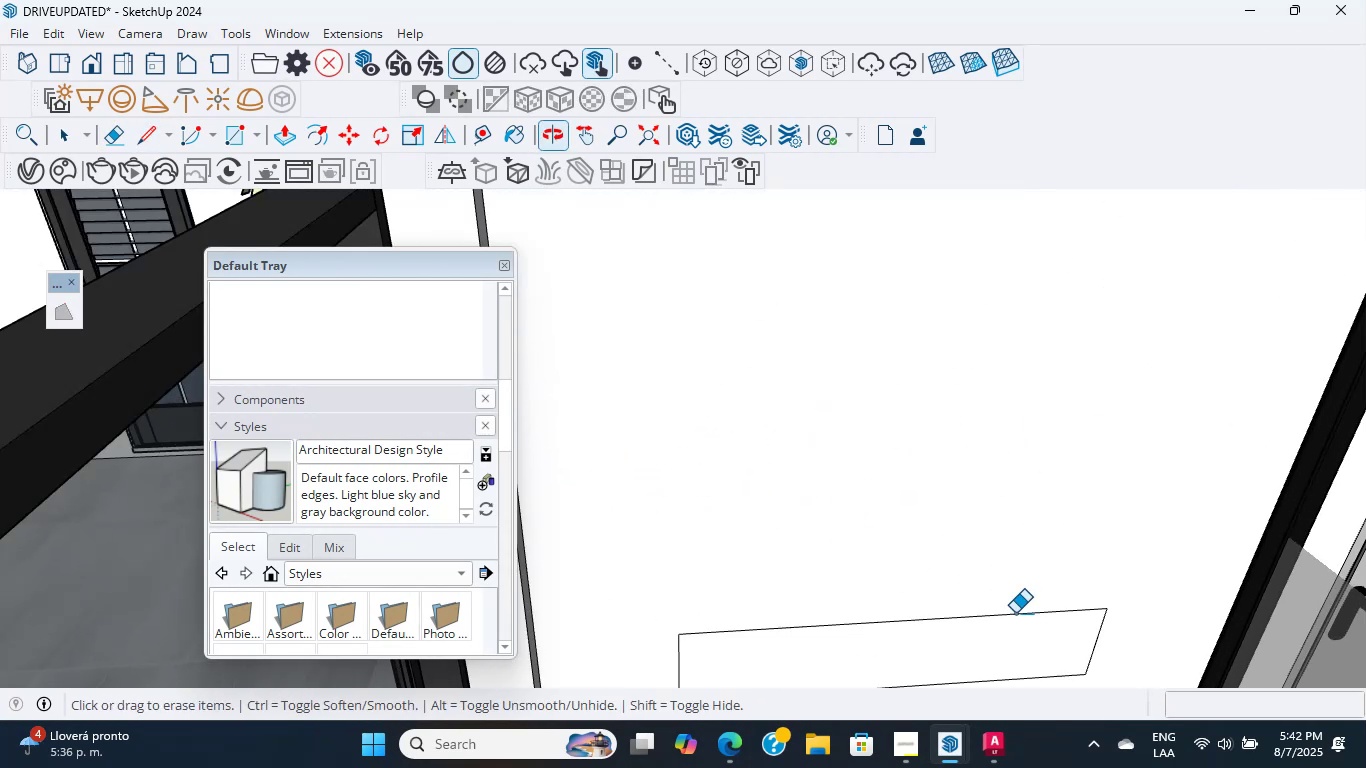 
scroll: coordinate [952, 630], scroll_direction: up, amount: 1.0
 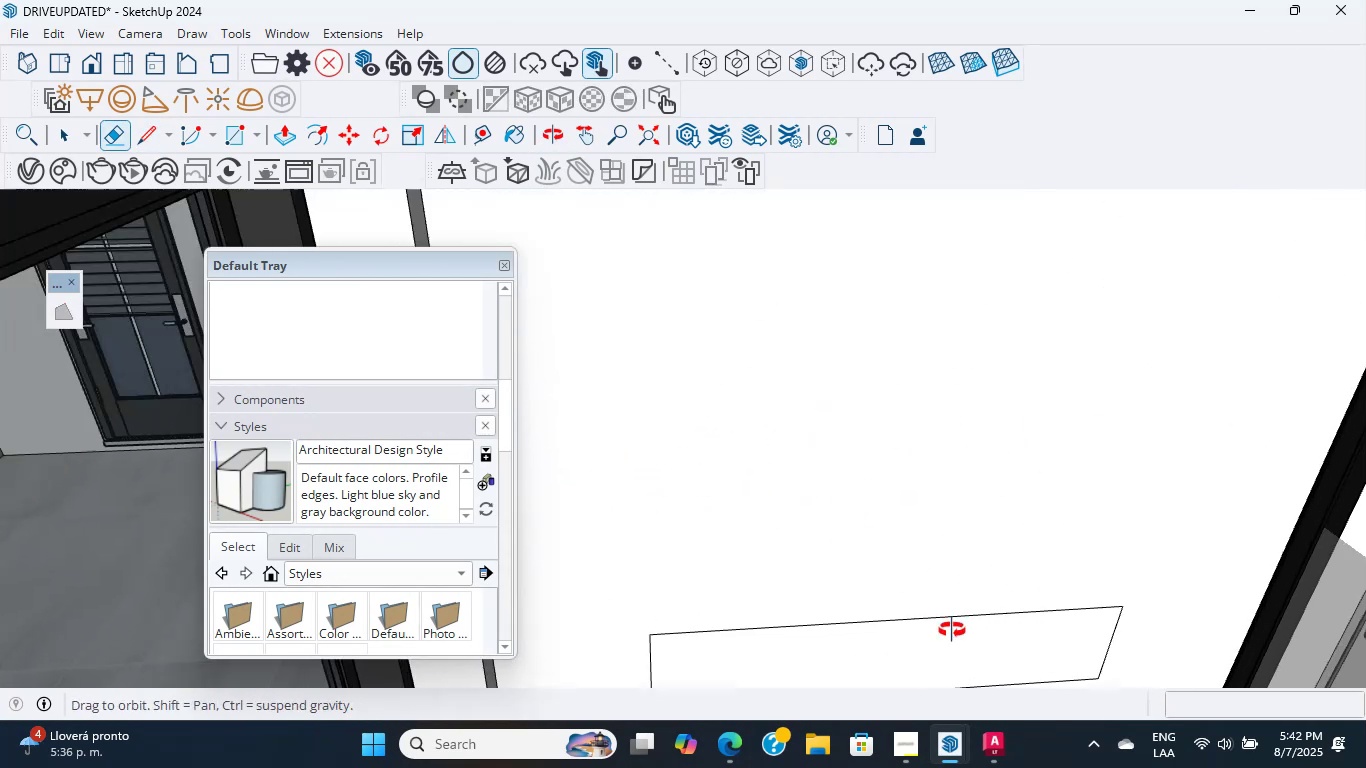 
key(P)
 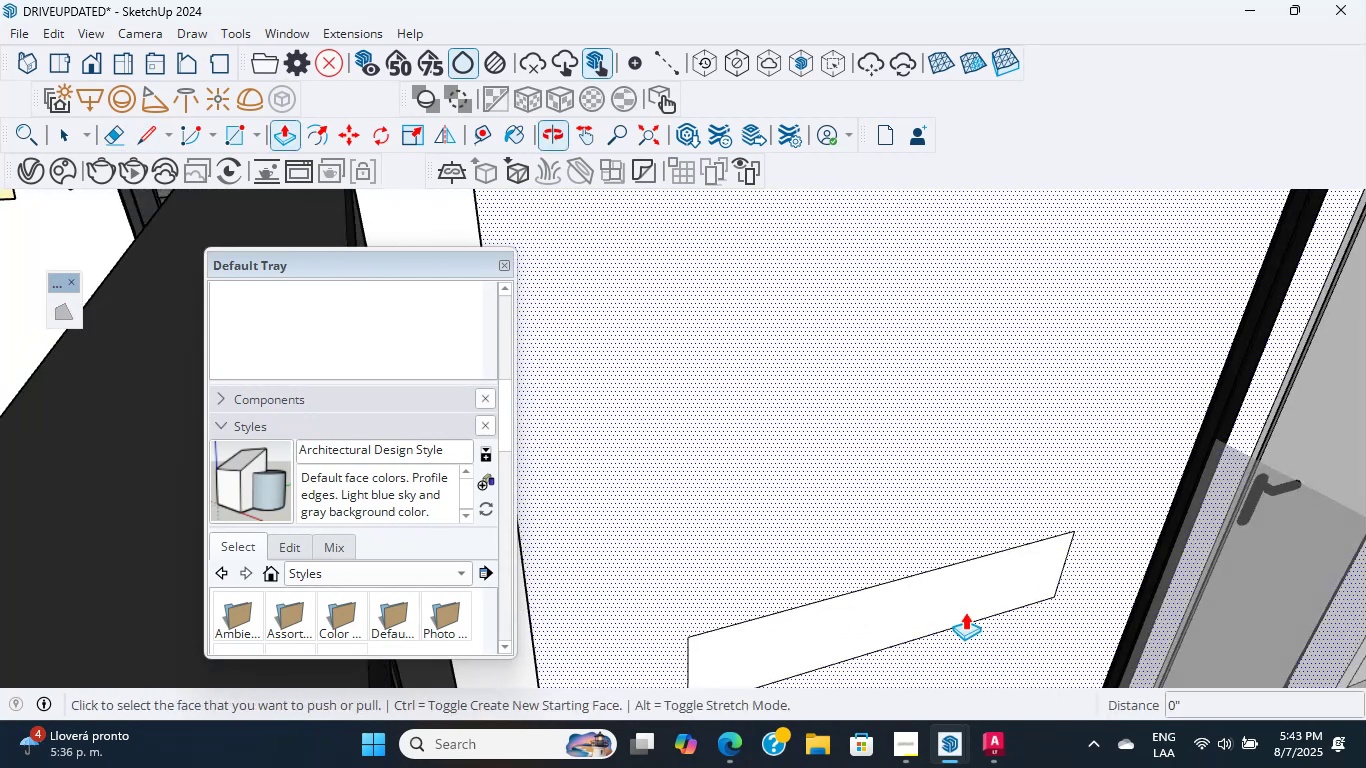 
scroll: coordinate [900, 596], scroll_direction: up, amount: 2.0
 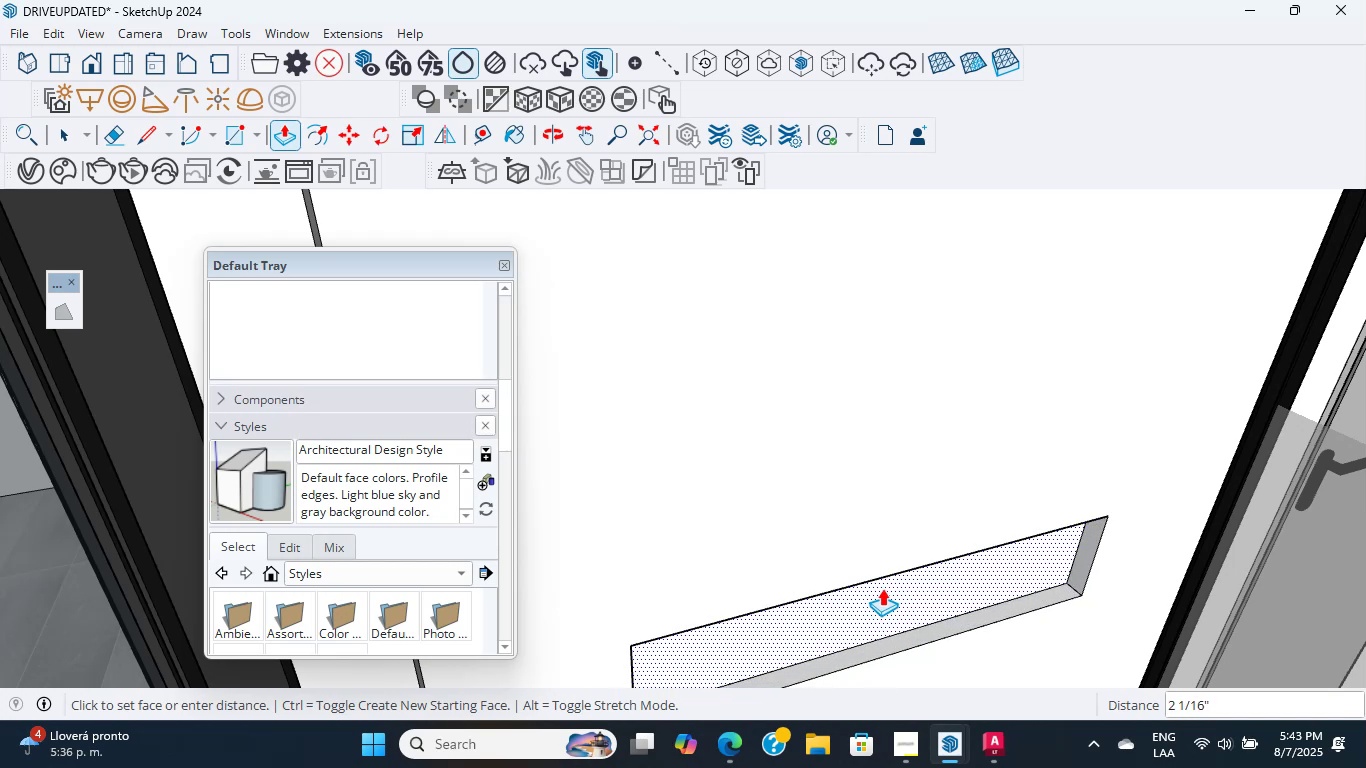 
left_click([880, 588])
 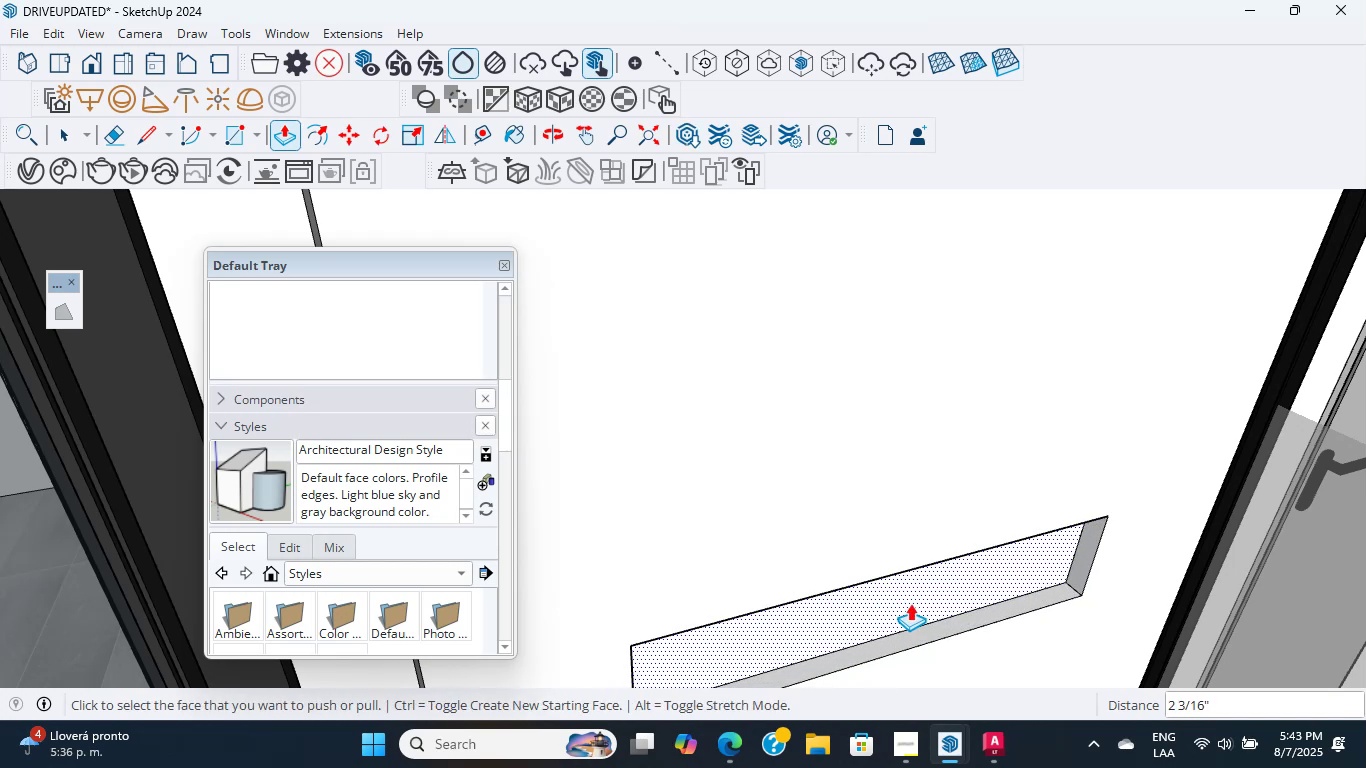 
scroll: coordinate [975, 524], scroll_direction: down, amount: 5.0
 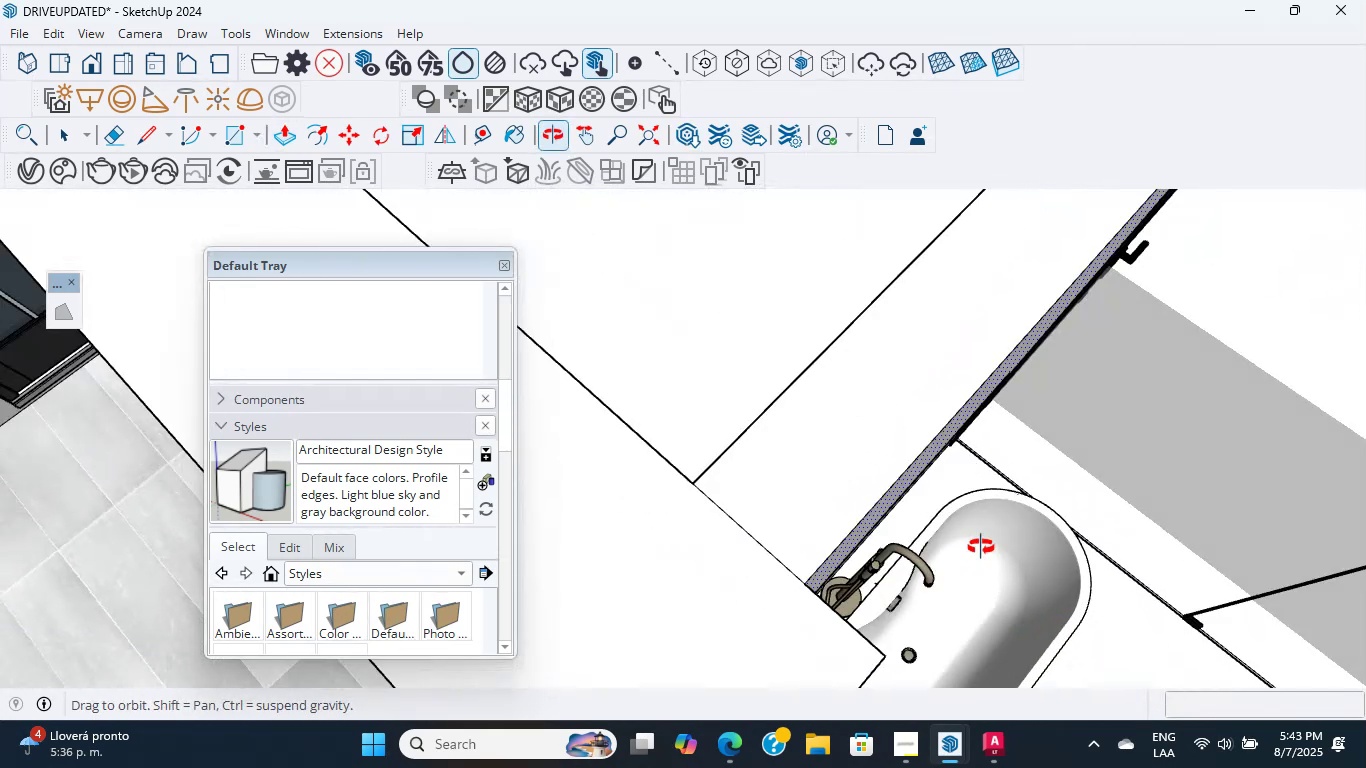 
key(Control+ControlLeft)
 